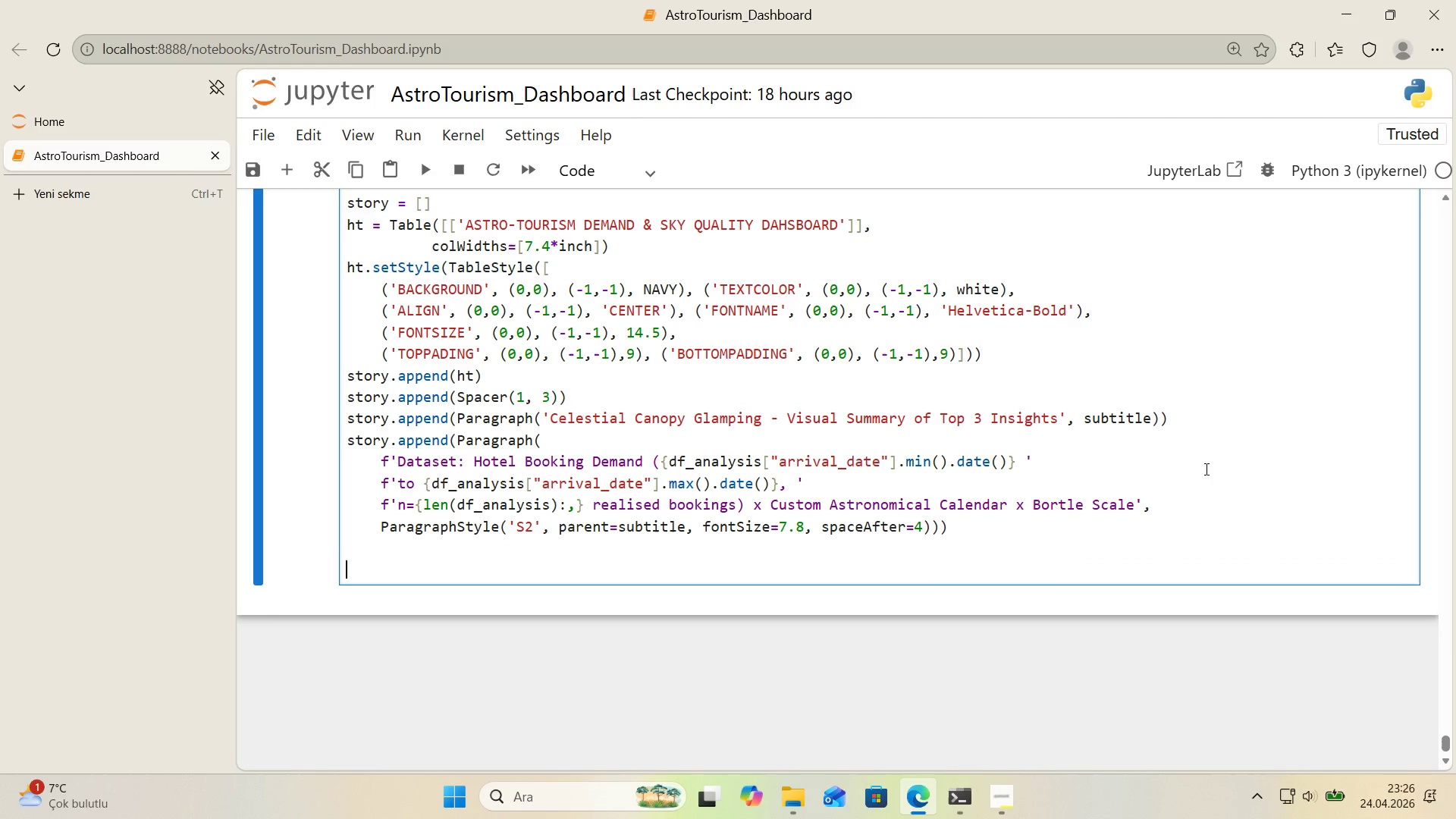 
key(Alt+Control+AltRight)
 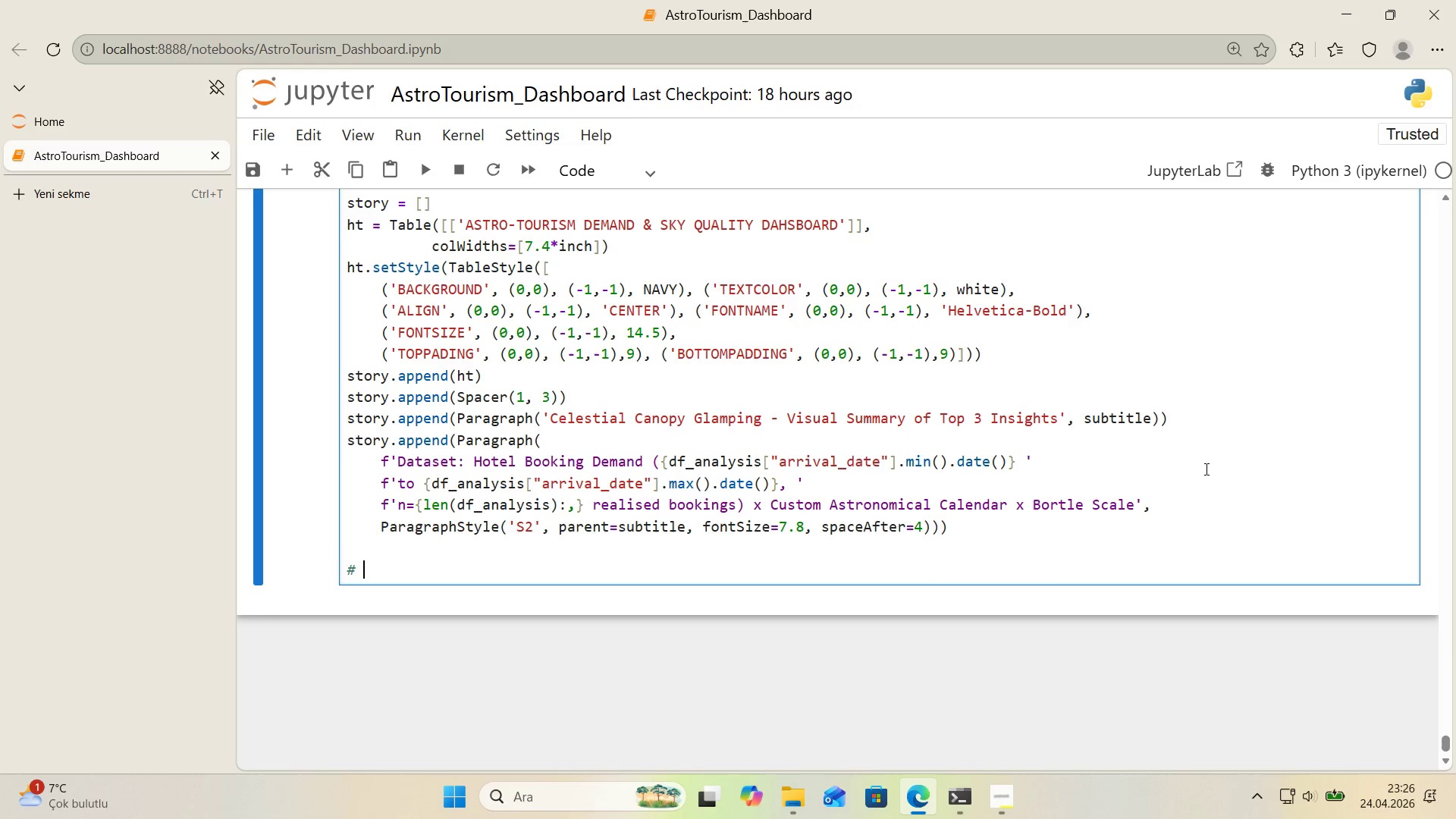 
key(Control+ControlLeft)
 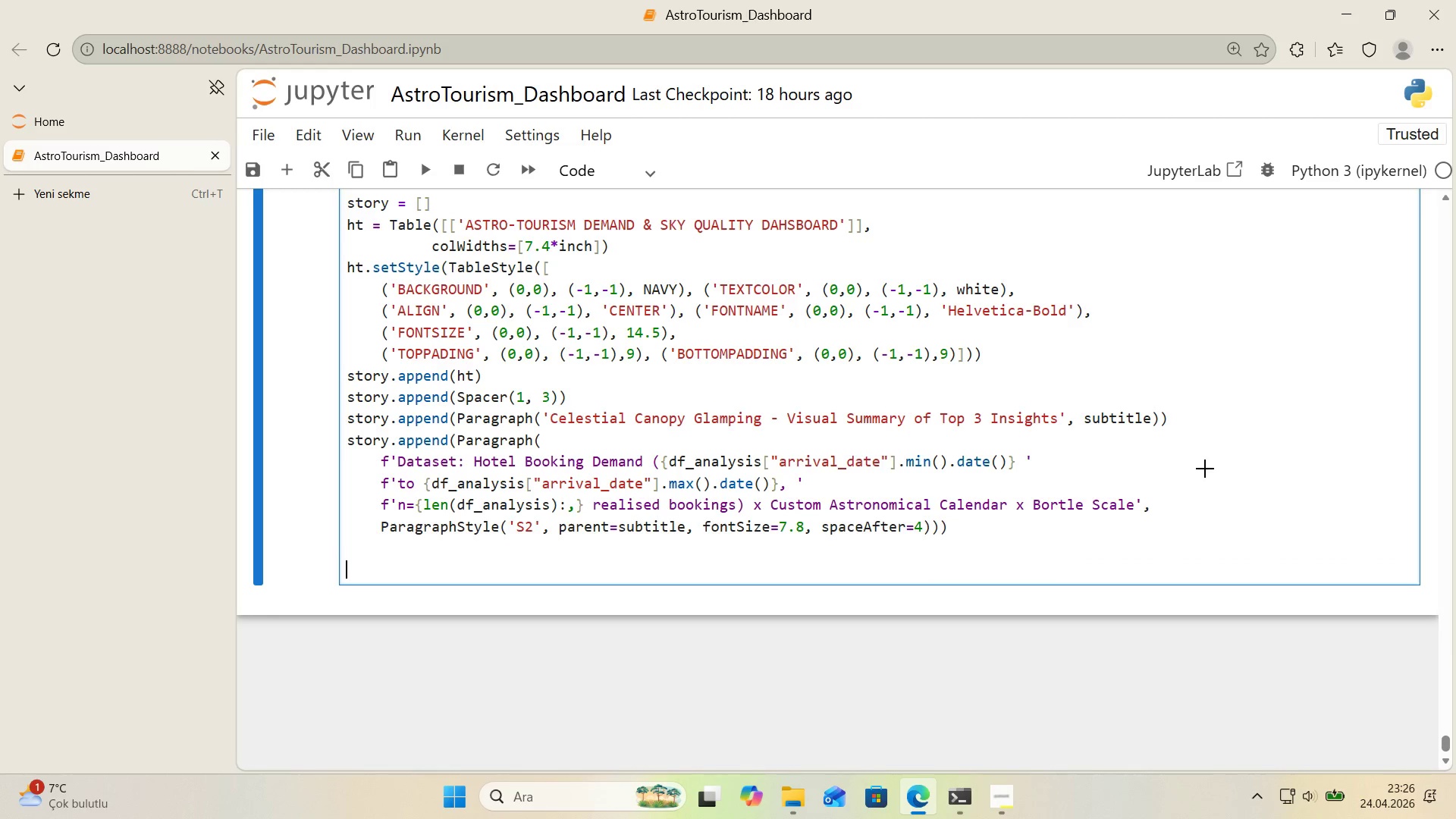 
key(Alt+Control+3)
 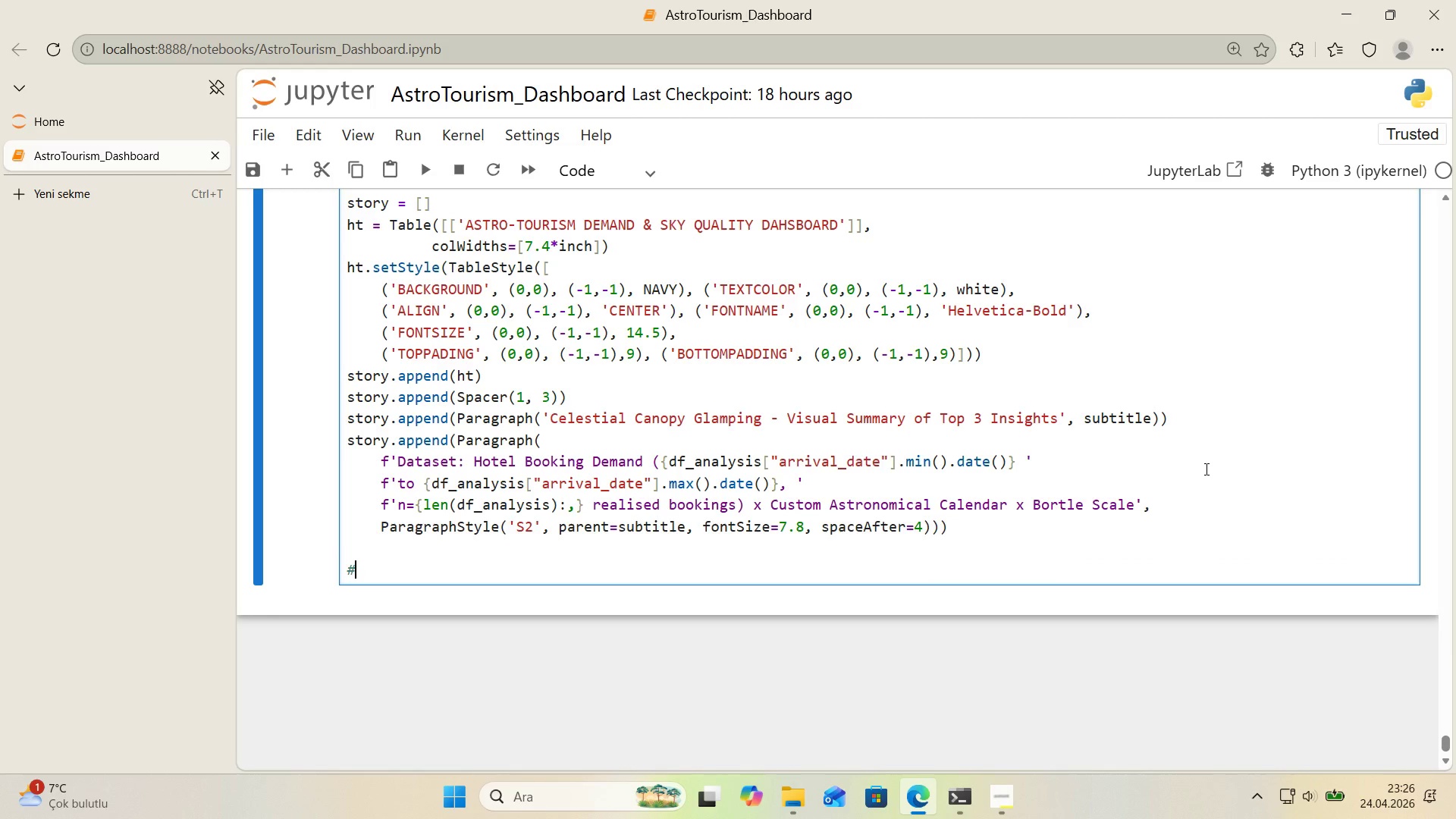 
type( Methodology note-)
 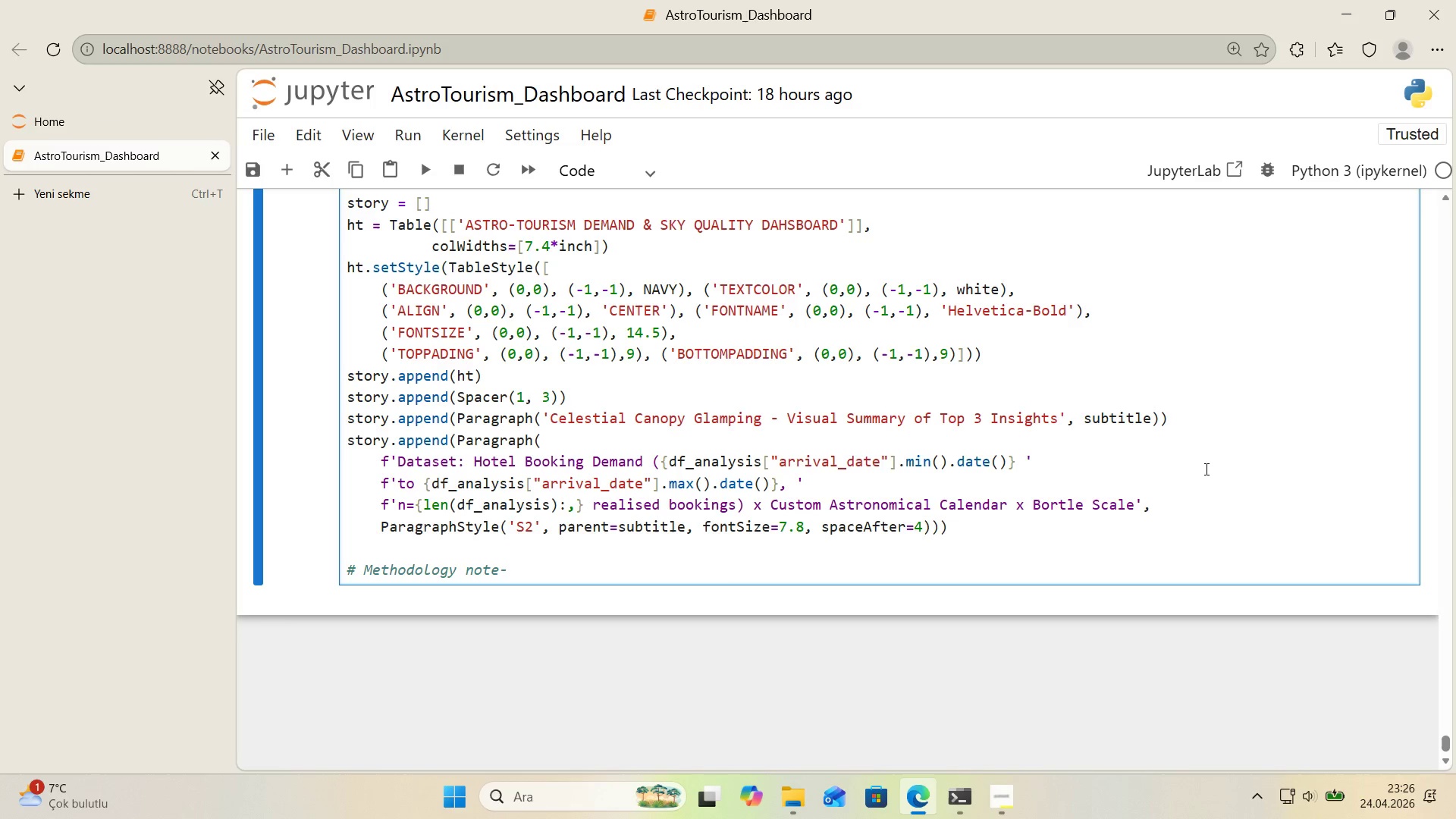 
key(ArrowLeft)
 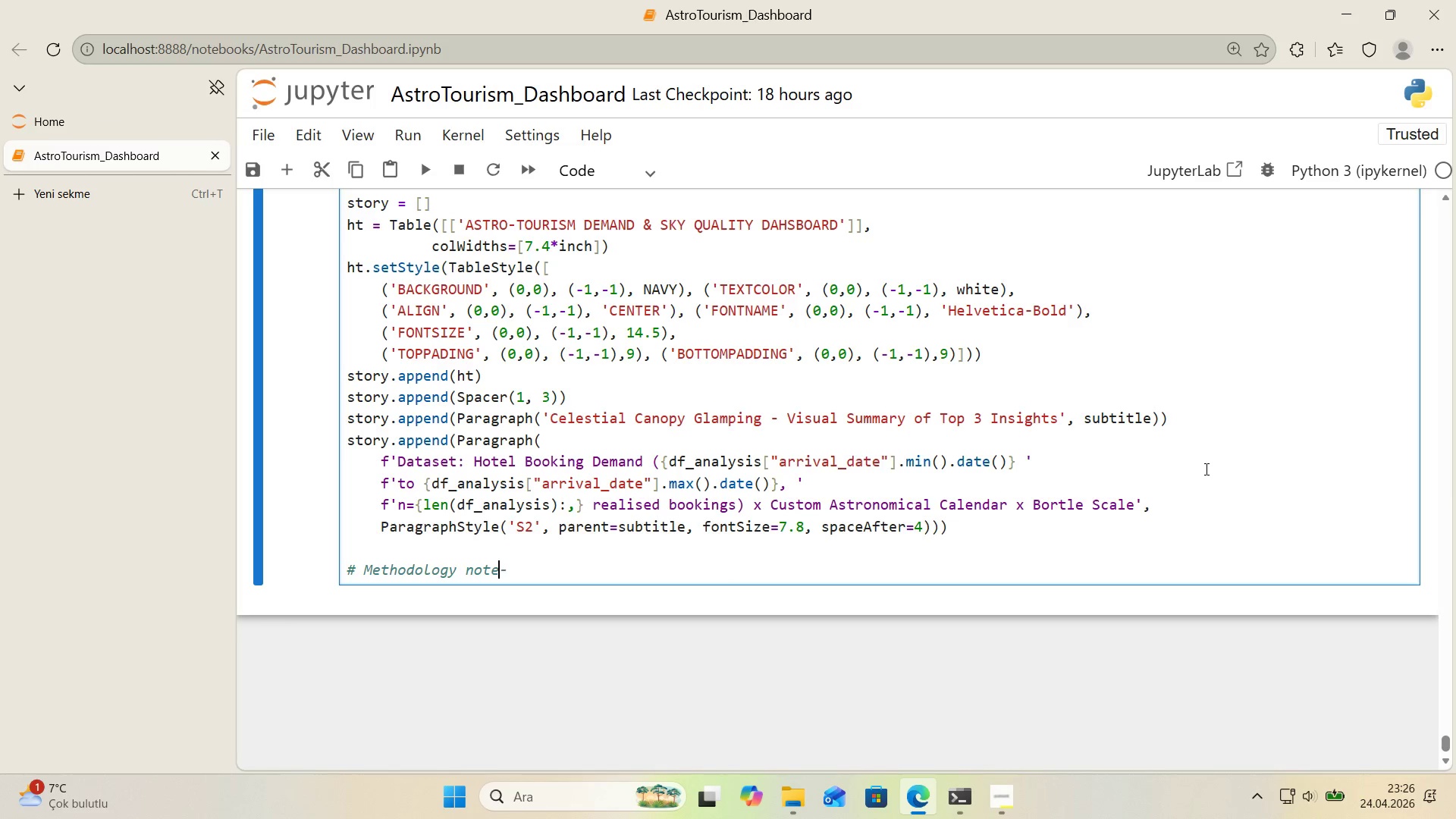 
key(Space)
 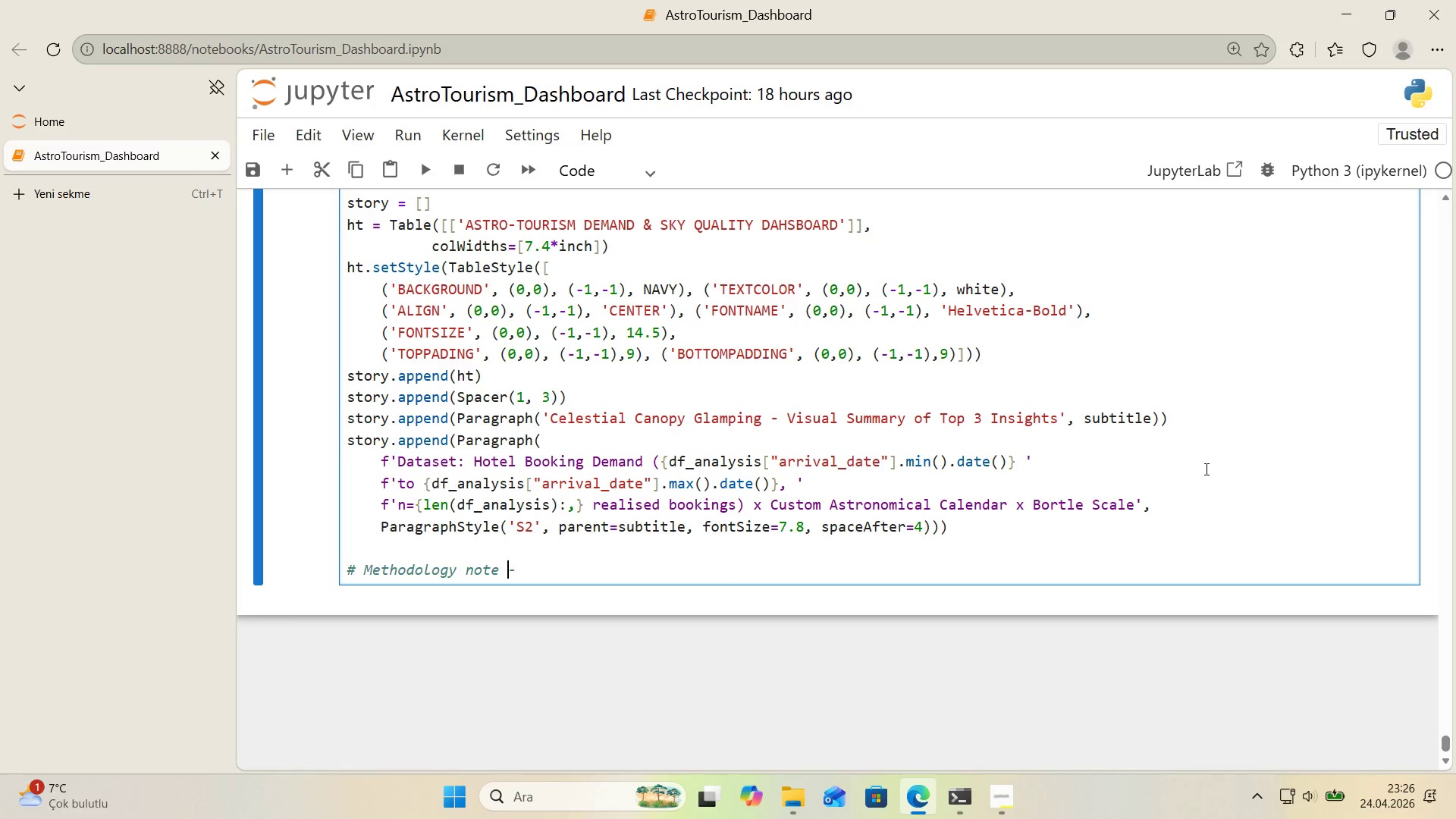 
key(ArrowRight)
 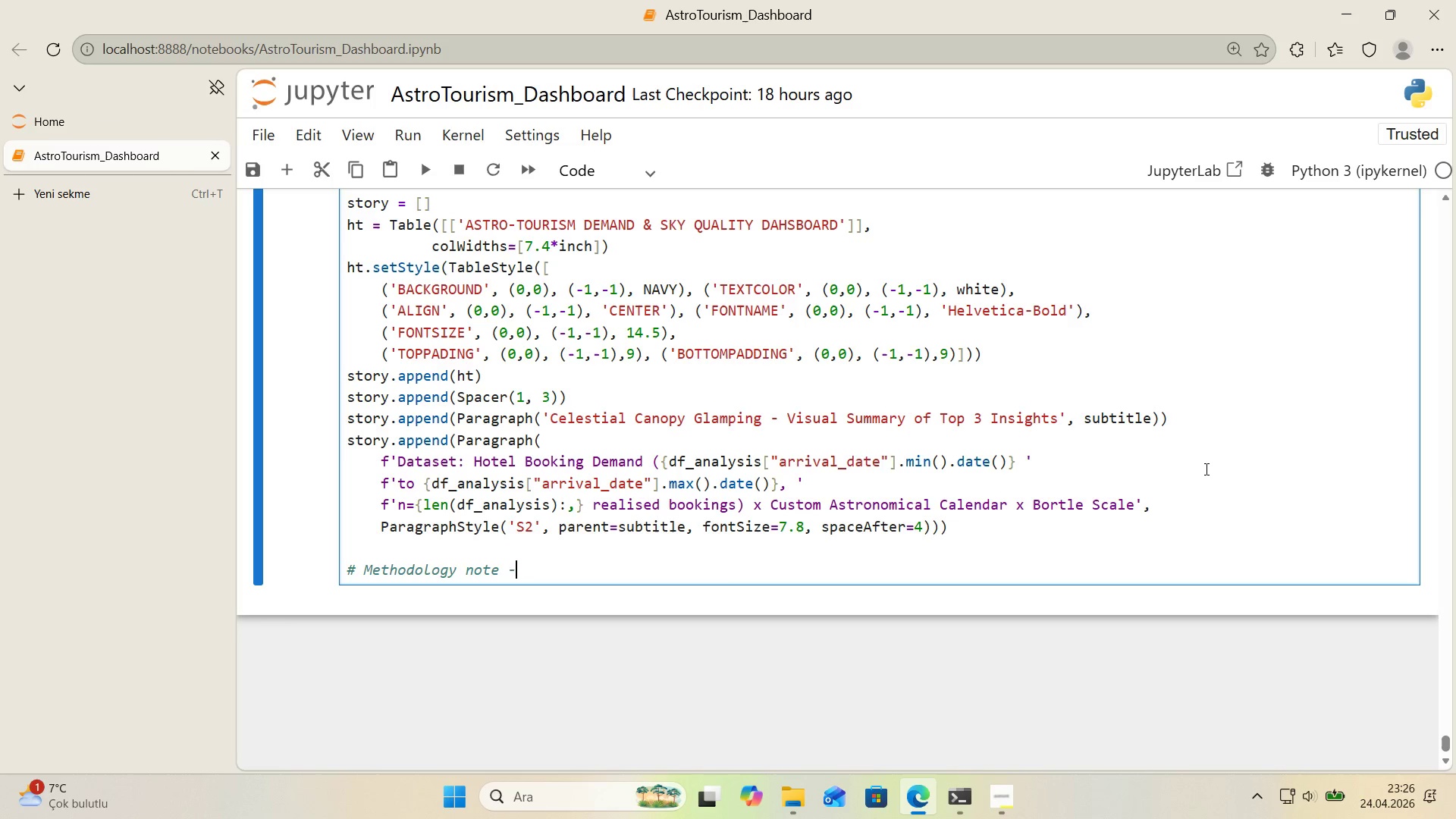 
type( use l)
key(Backspace)
key(Backspace)
type(s l've scla)
key(Backspace)
key(Backspace)
type(acalars, not hand-typed)
 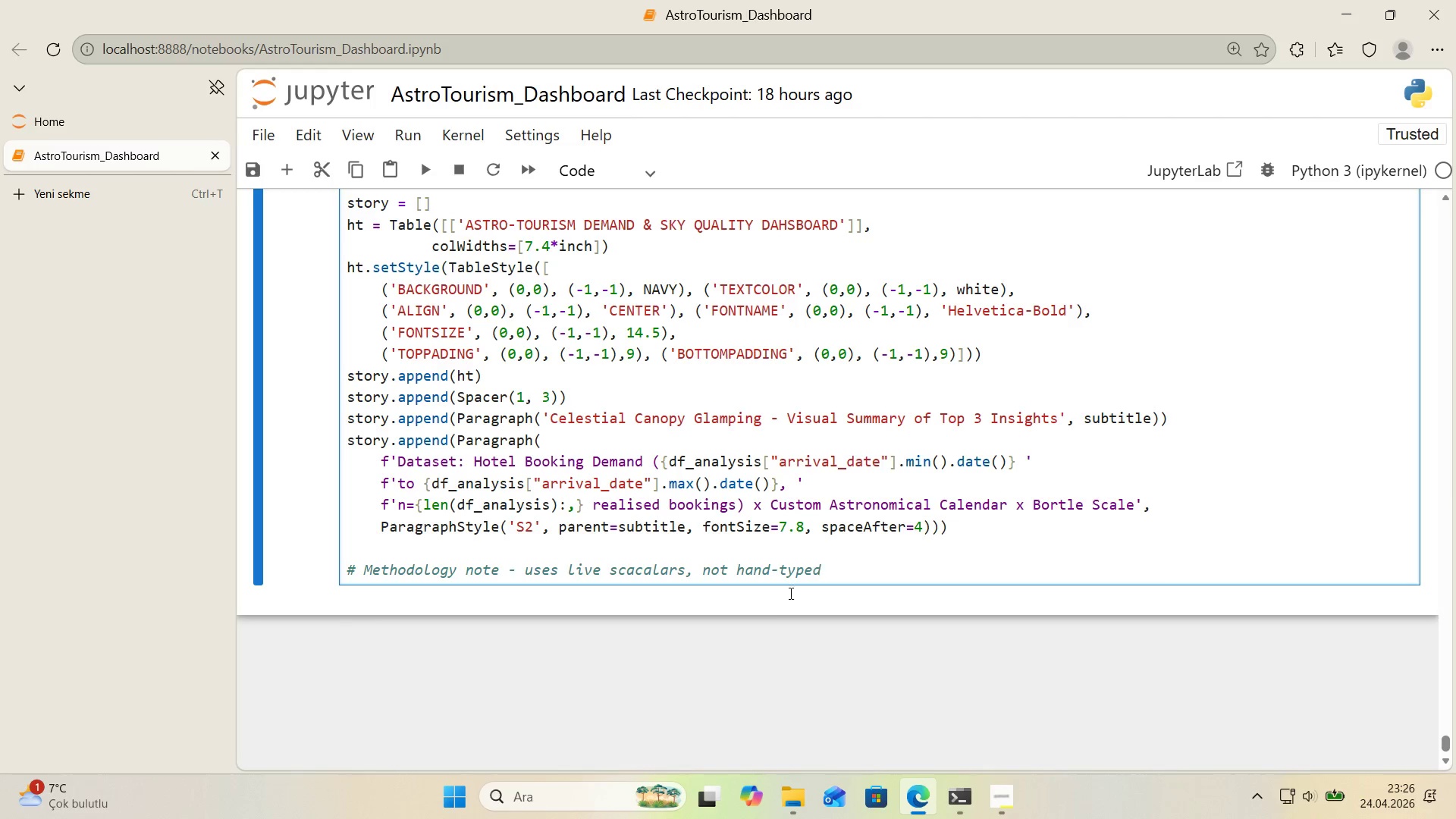 
left_click_drag(start_coordinate=[874, 580], to_coordinate=[509, 580])
 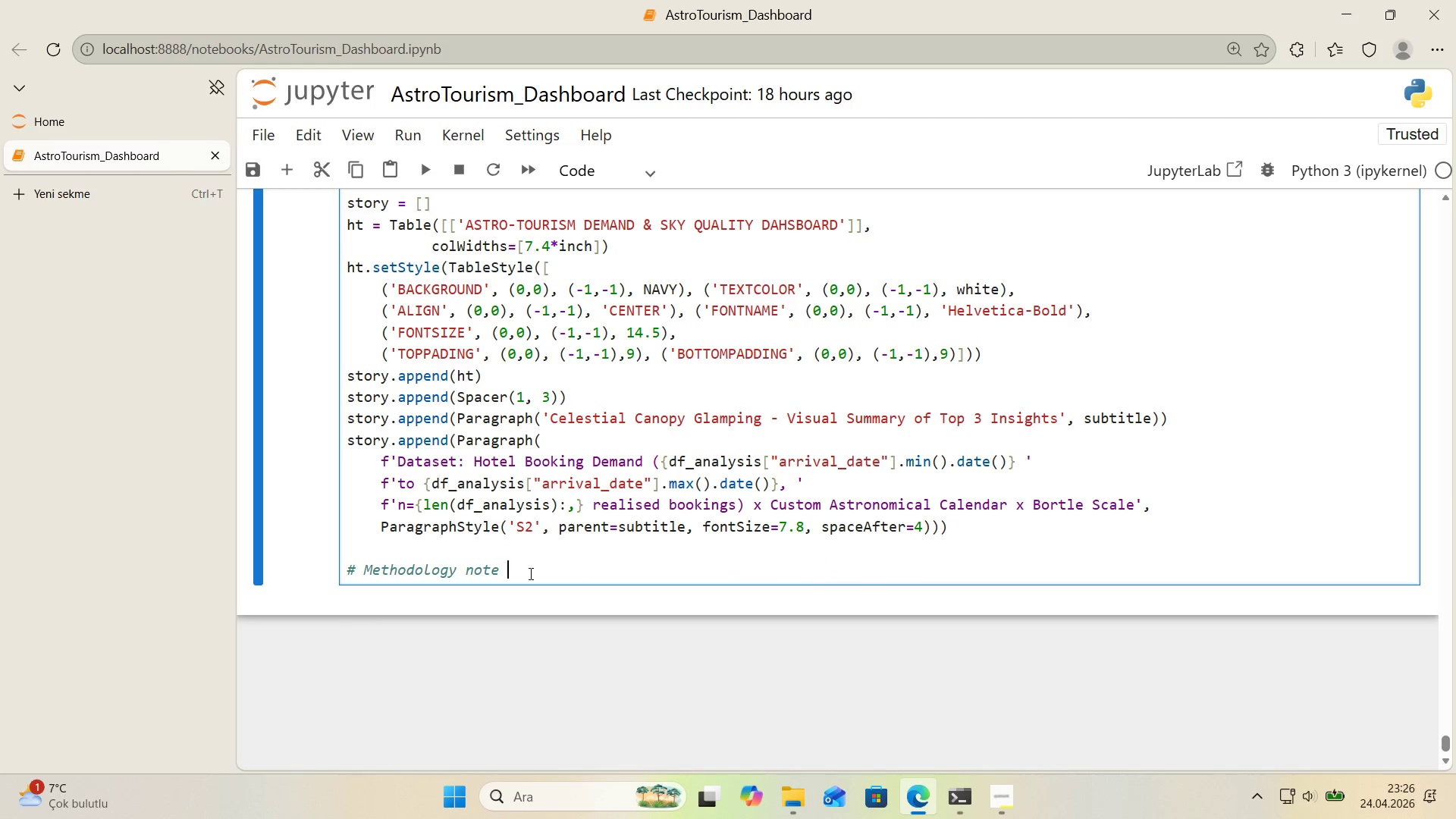 
key(Backspace)
 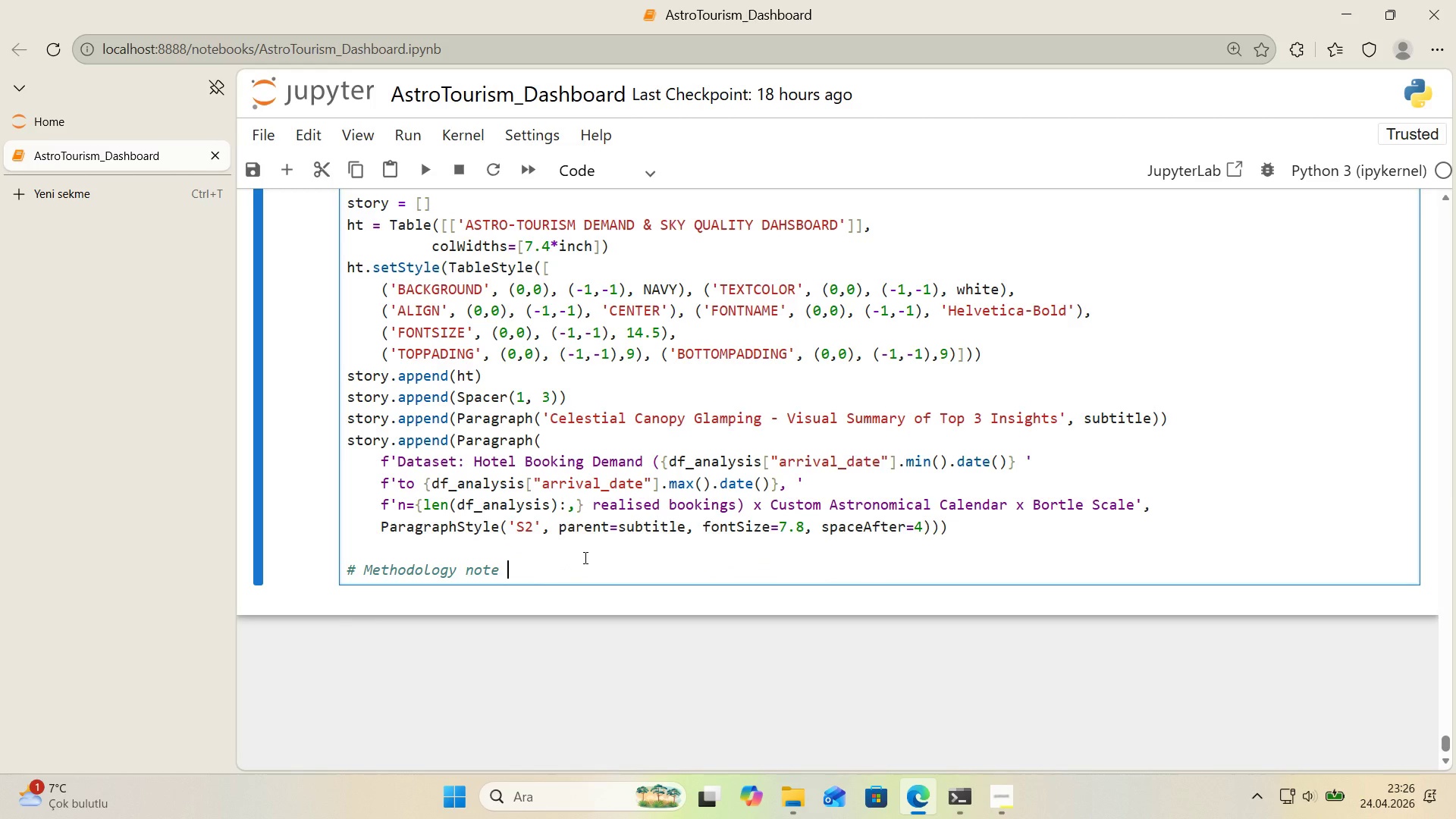 
key(Backspace)
 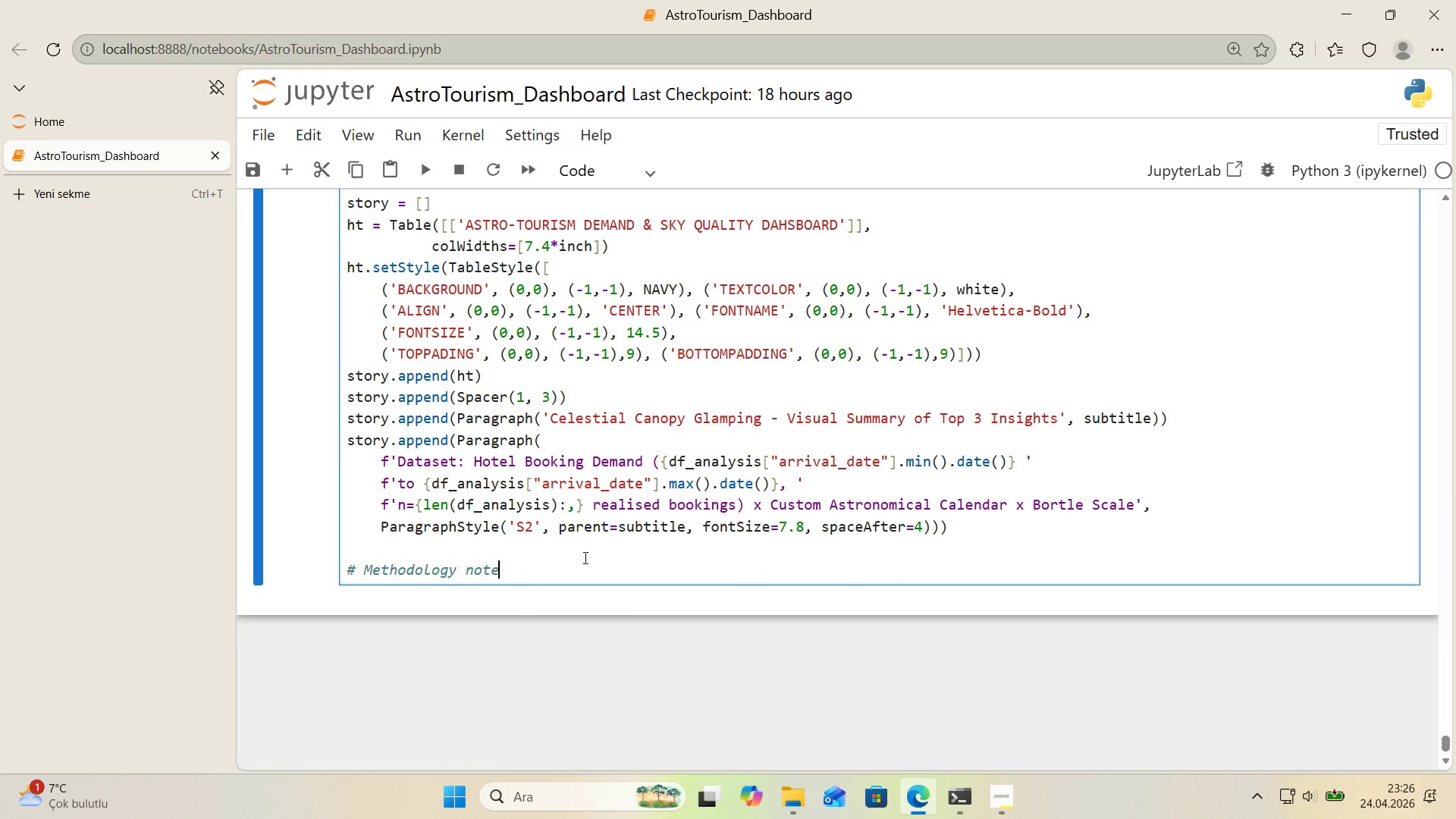 
key(Enter)
 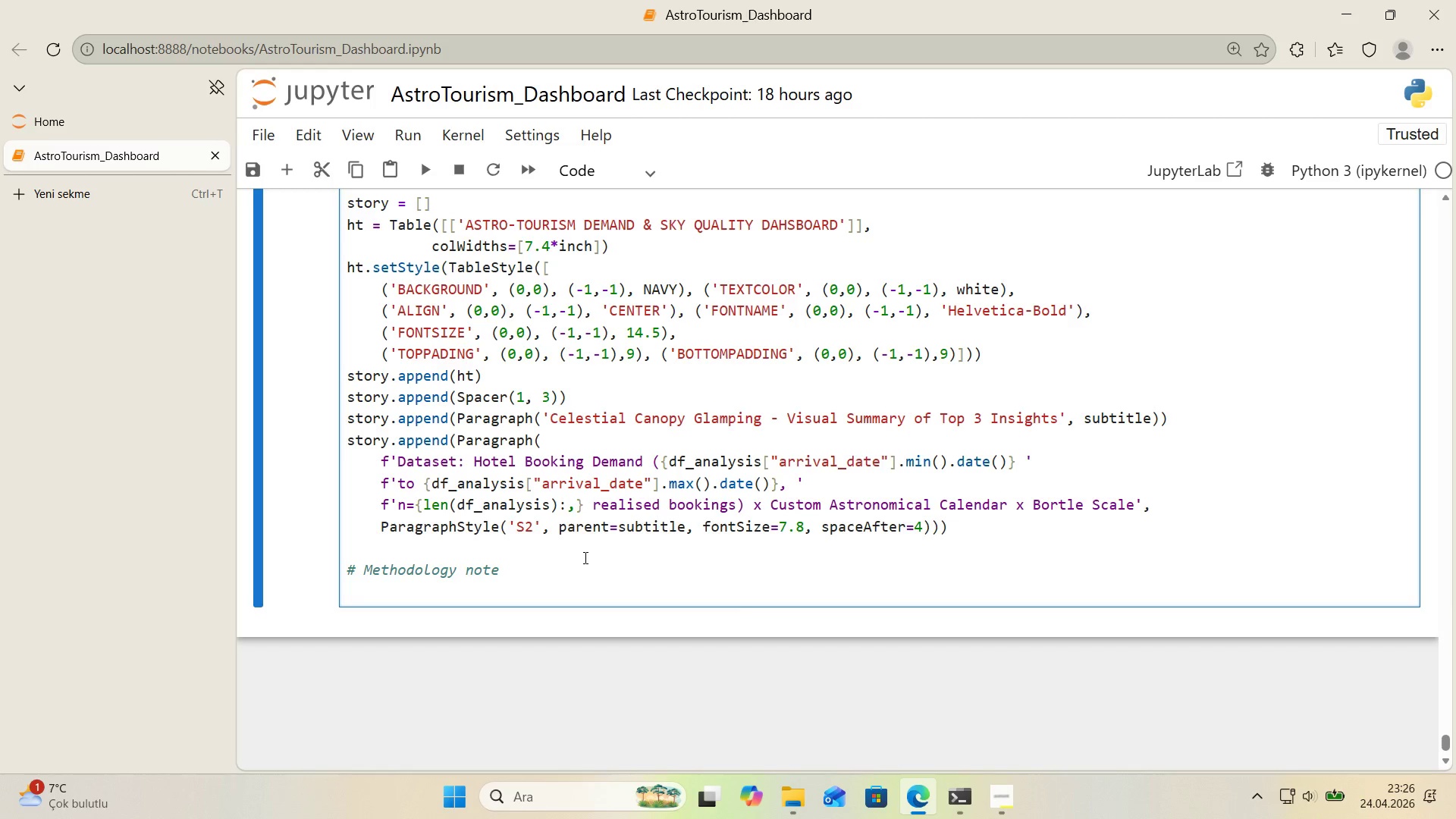 
type(story.p)
key(Backspace)
type(append)
 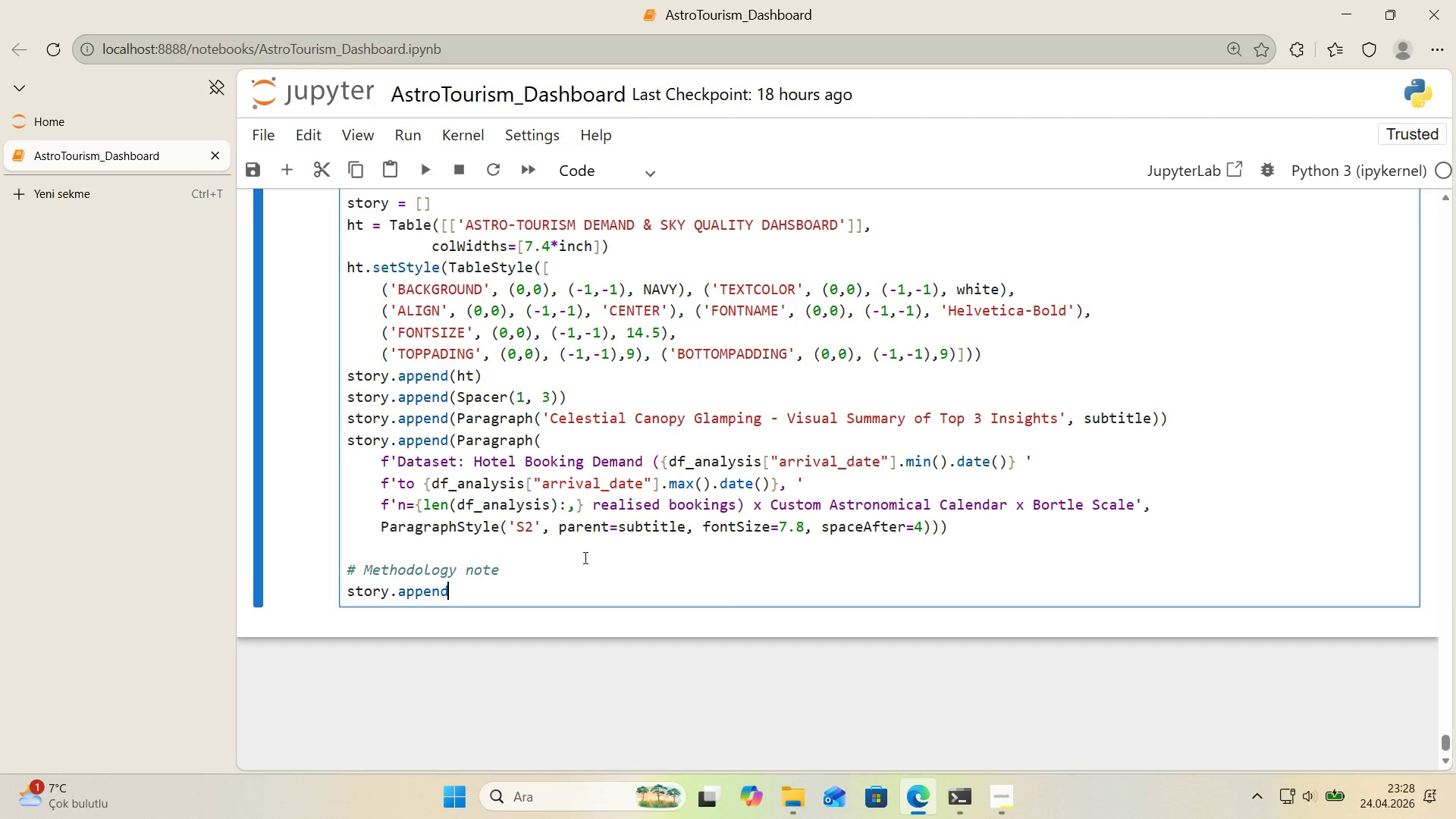 
wait(89.42)
 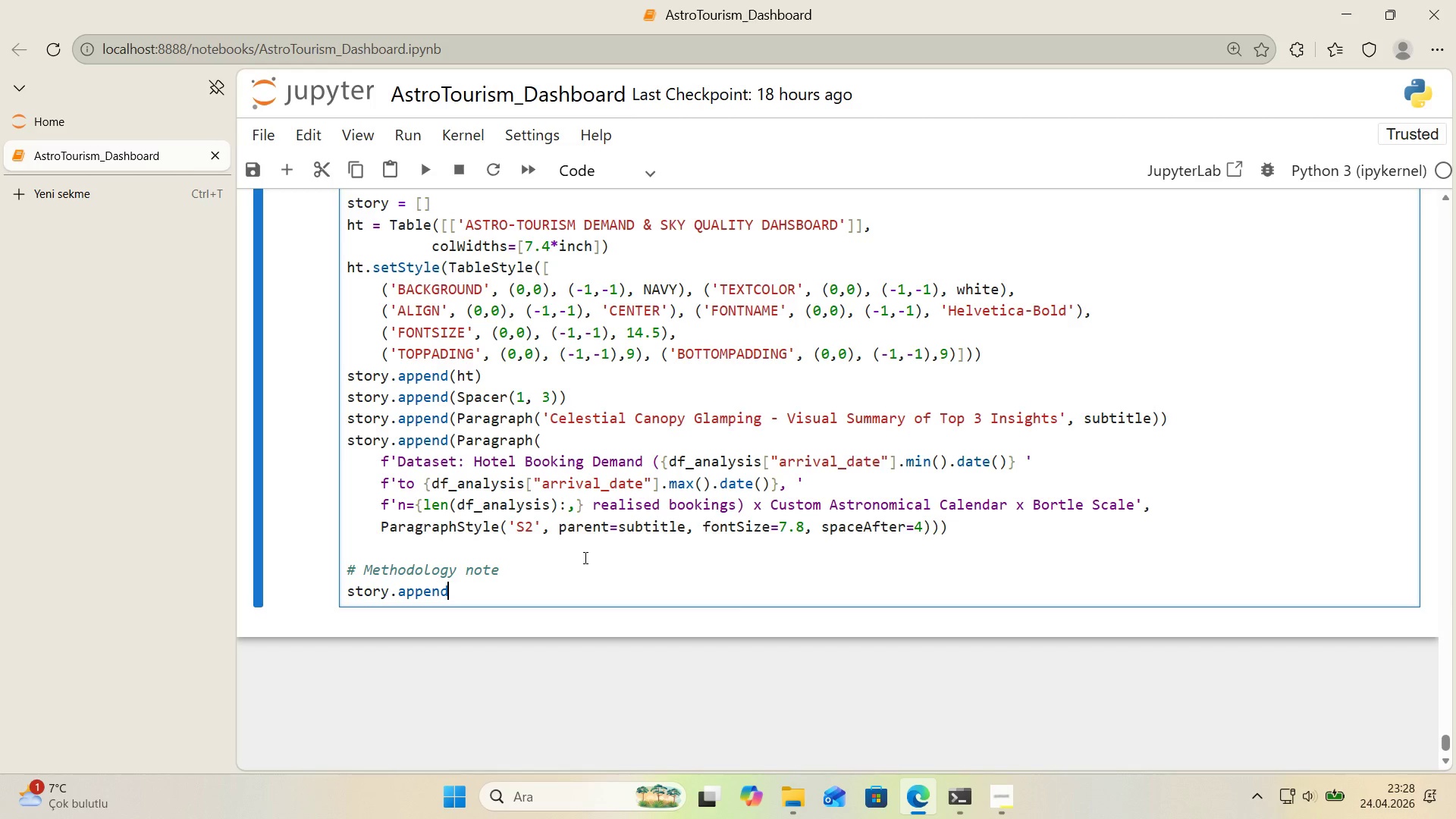 
type(*()
 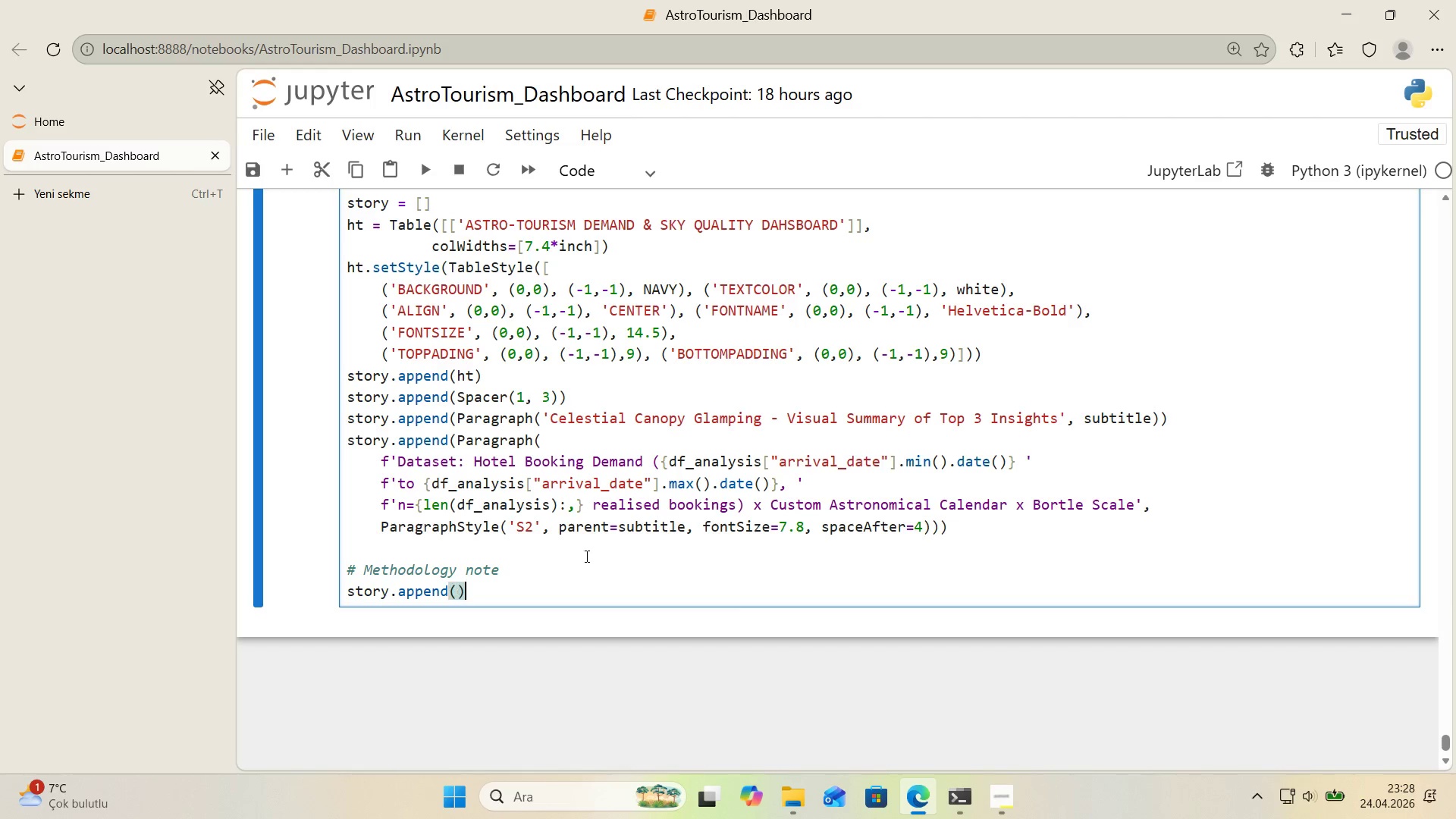 
key(ArrowLeft)
 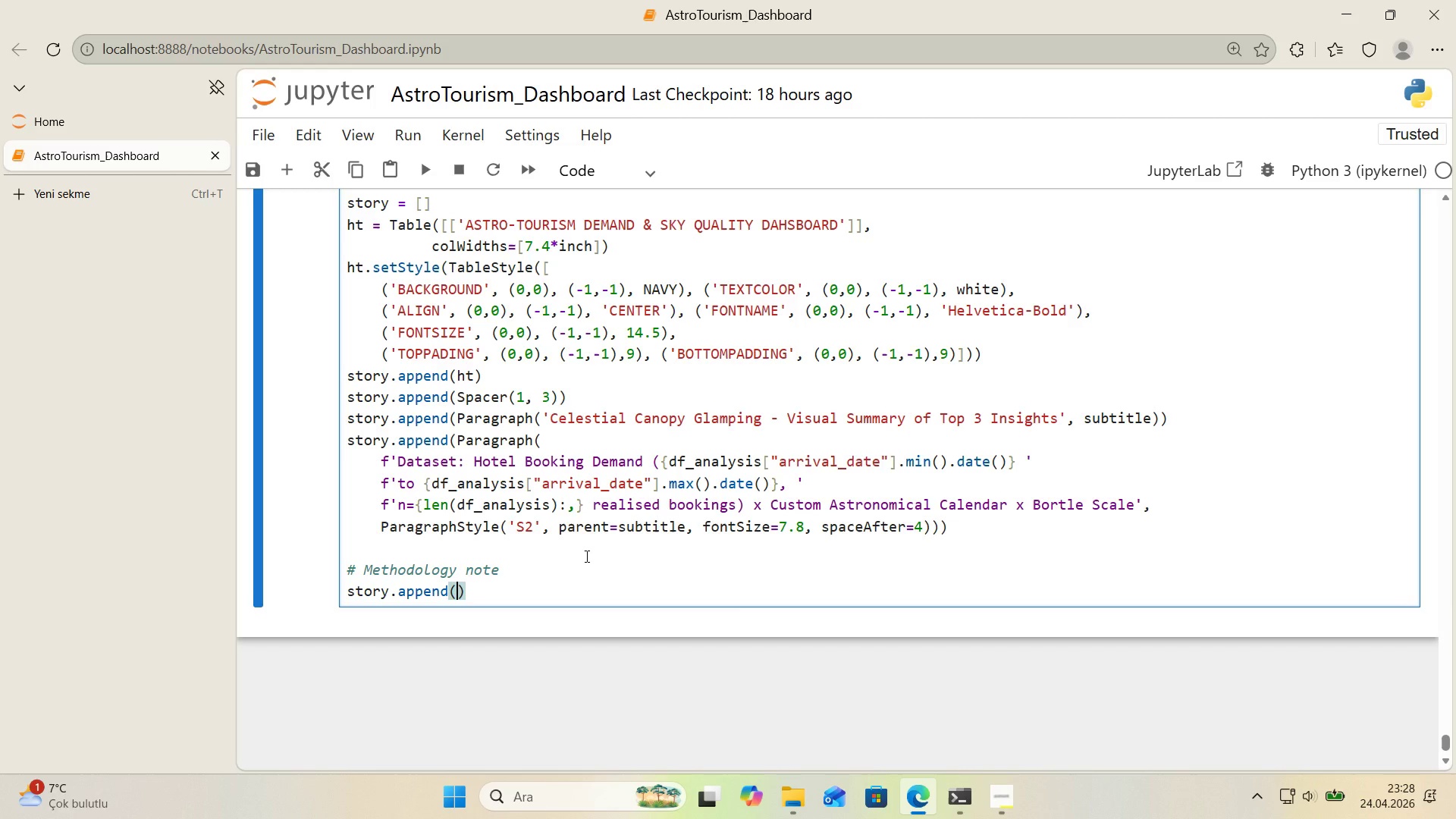 
type(Paragraph*()
 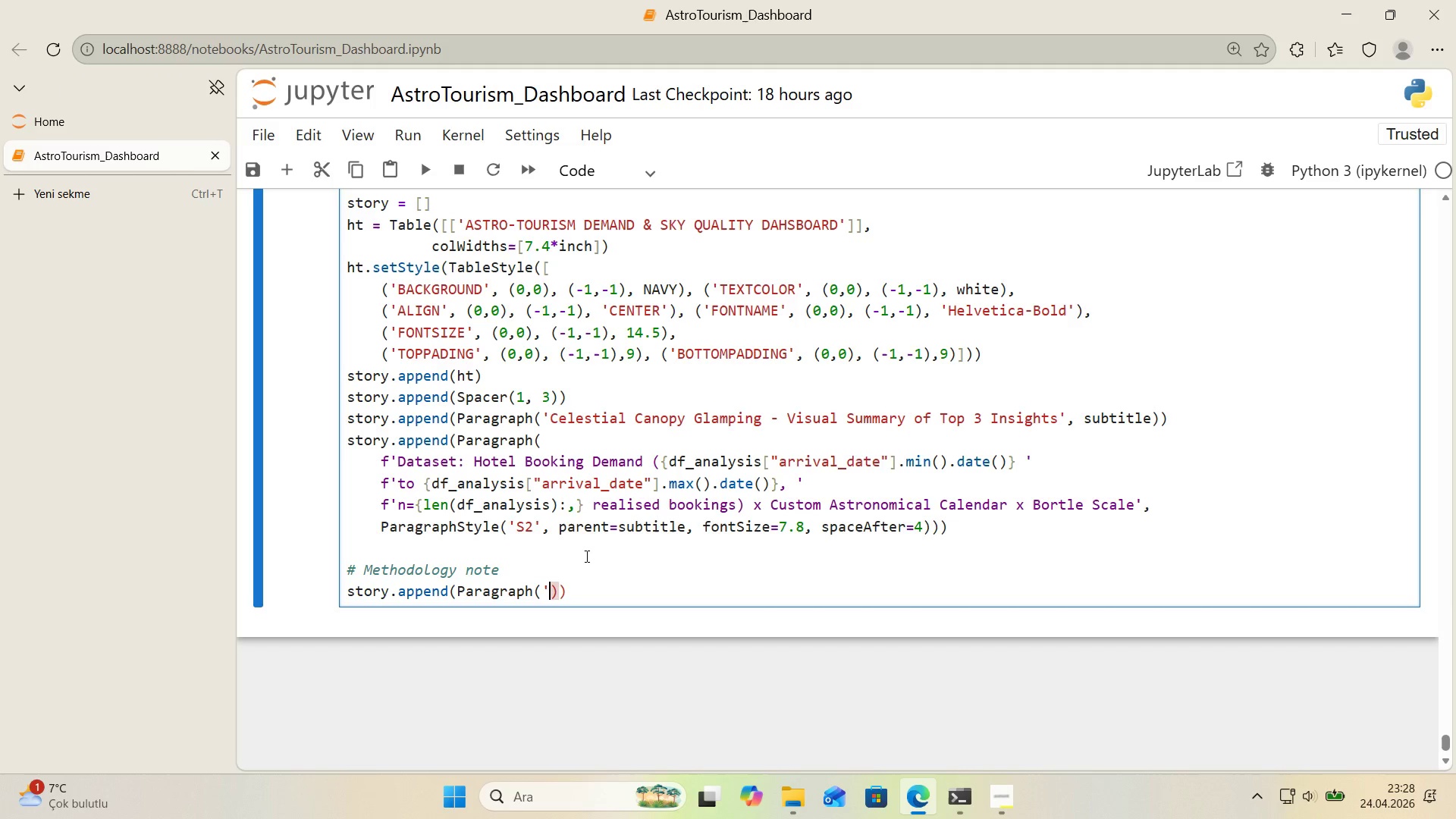 
 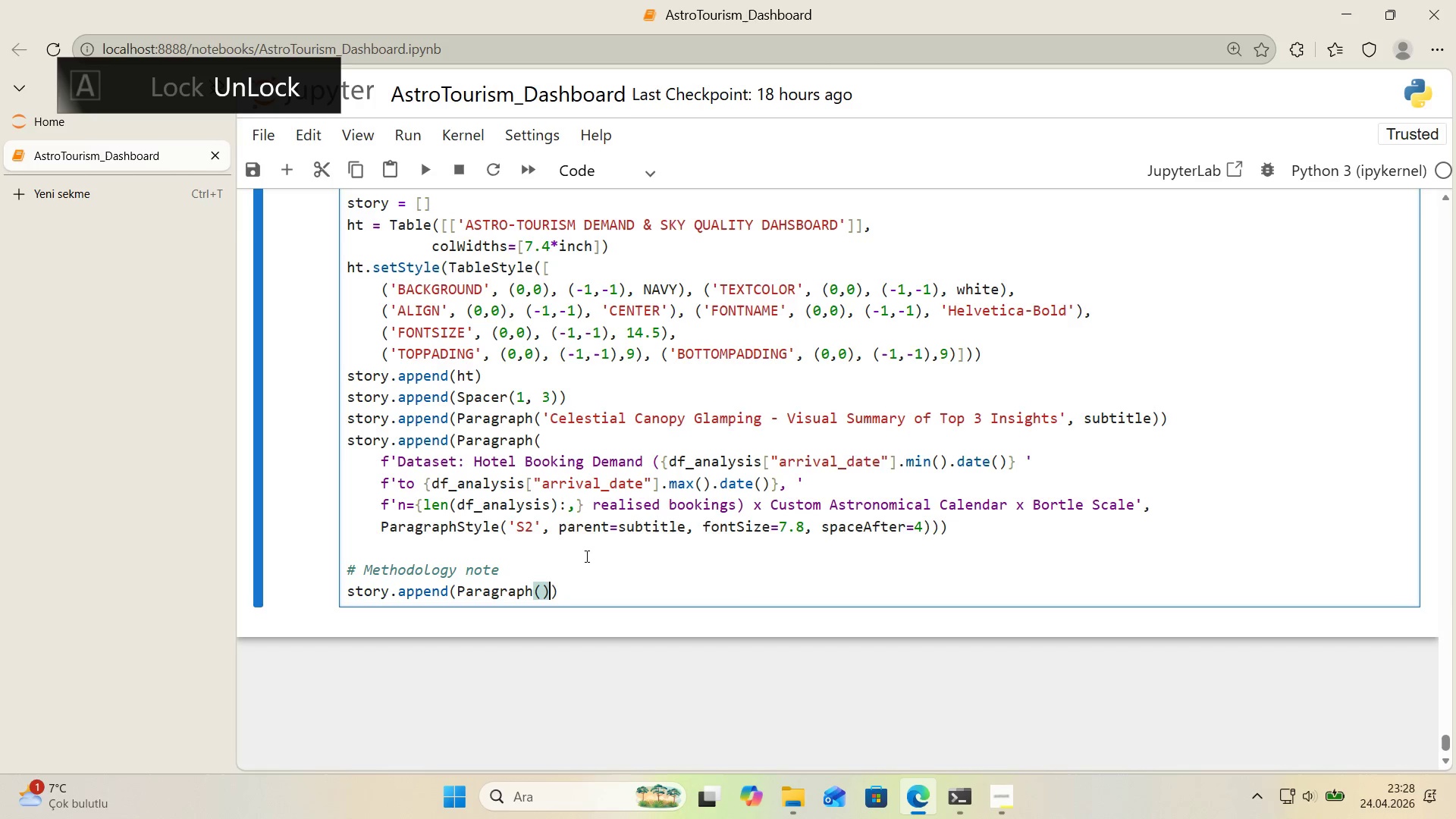 
key(ArrowLeft)
 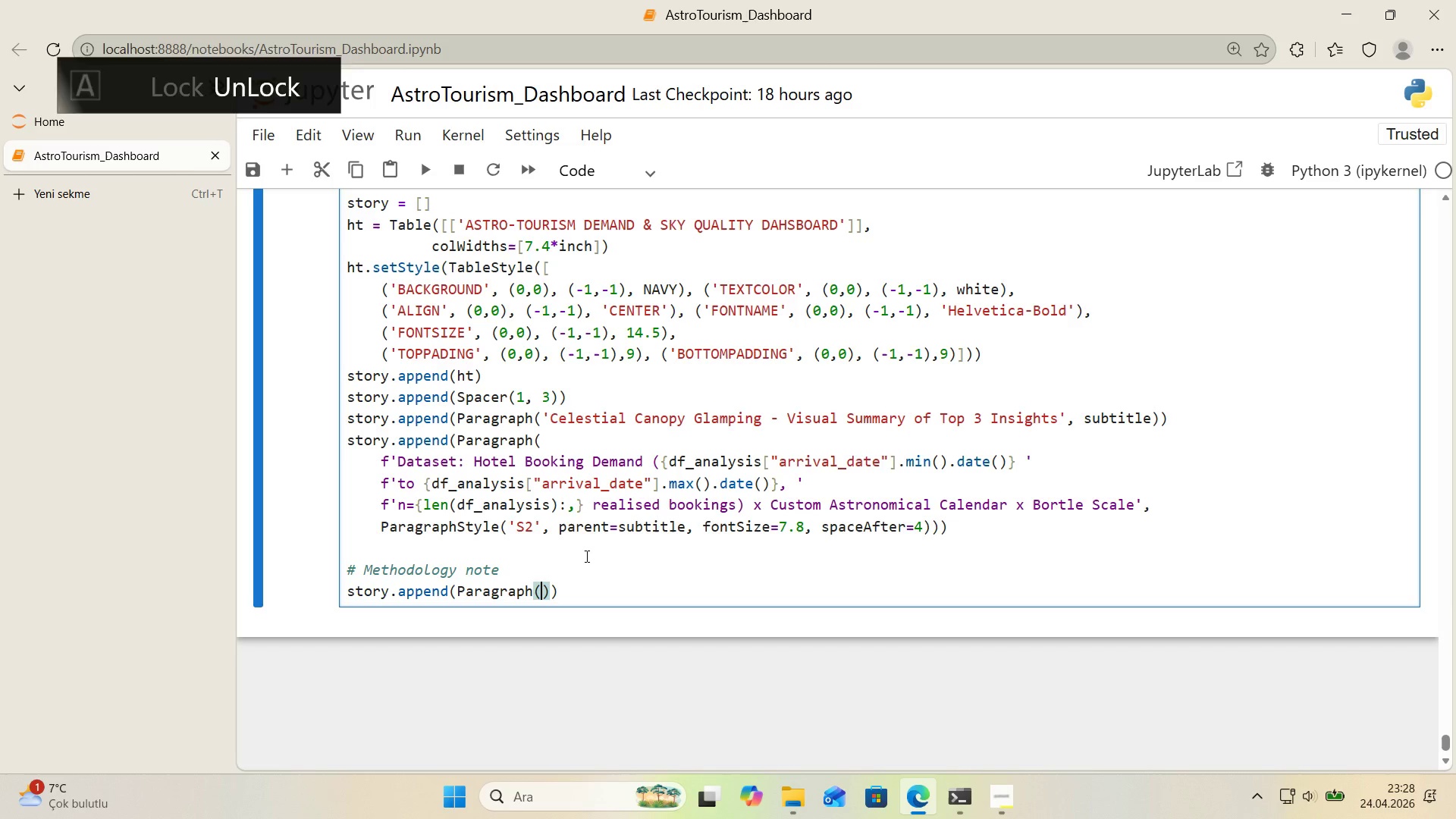 
type(@@)
 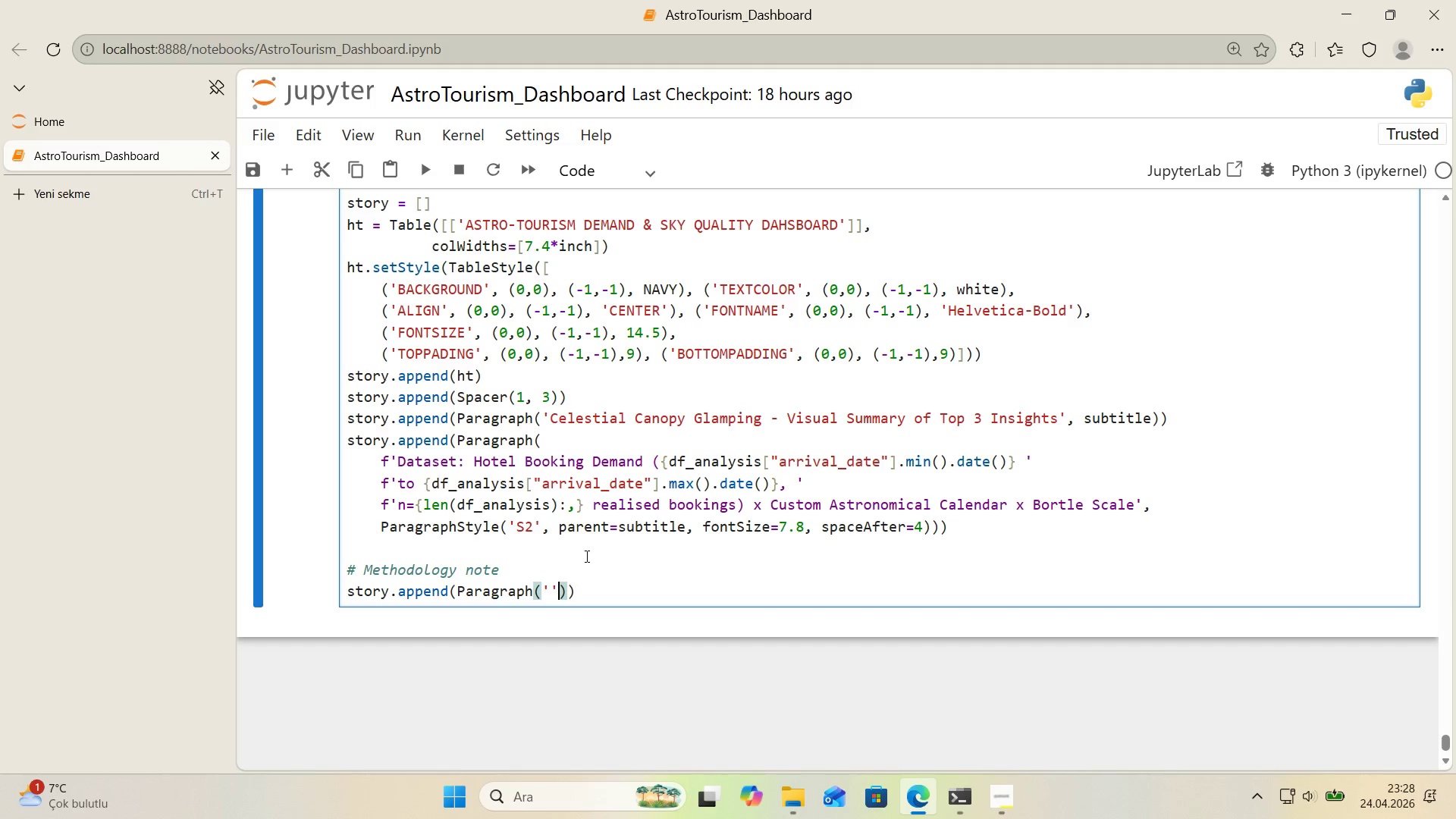 
key(ArrowLeft)
 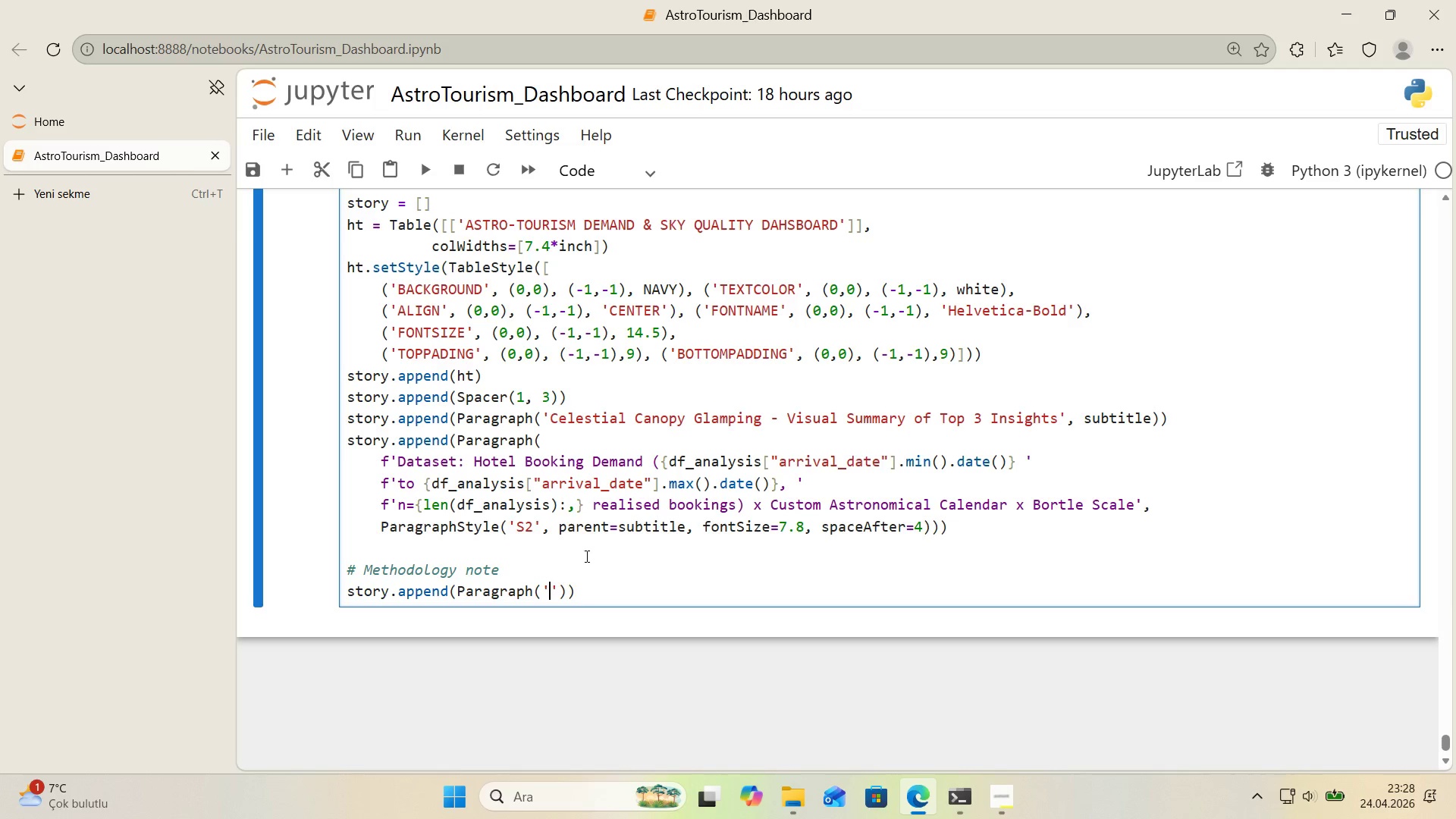 
type(Methodology at a Glance)
 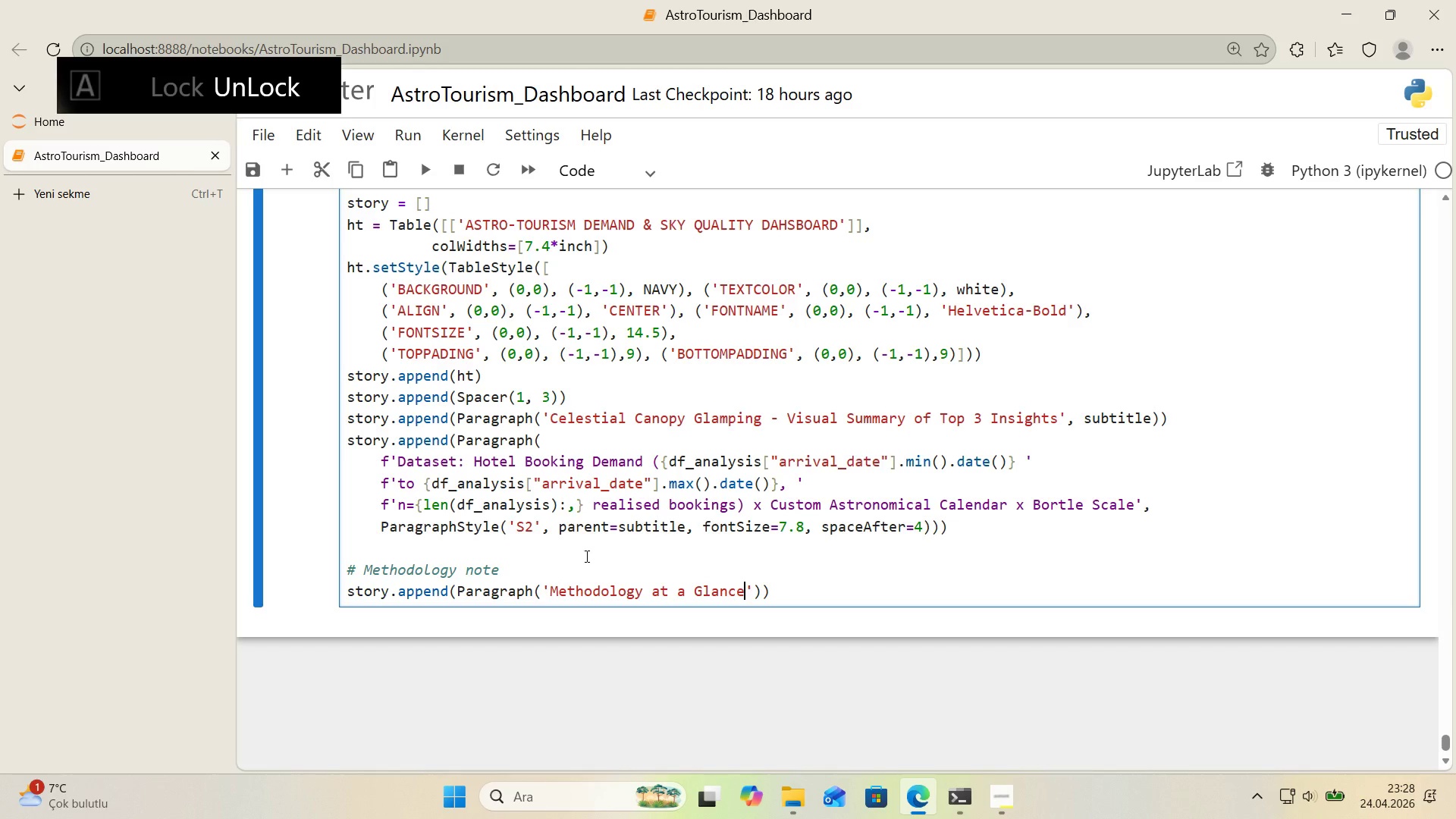 
key(ArrowRight)
 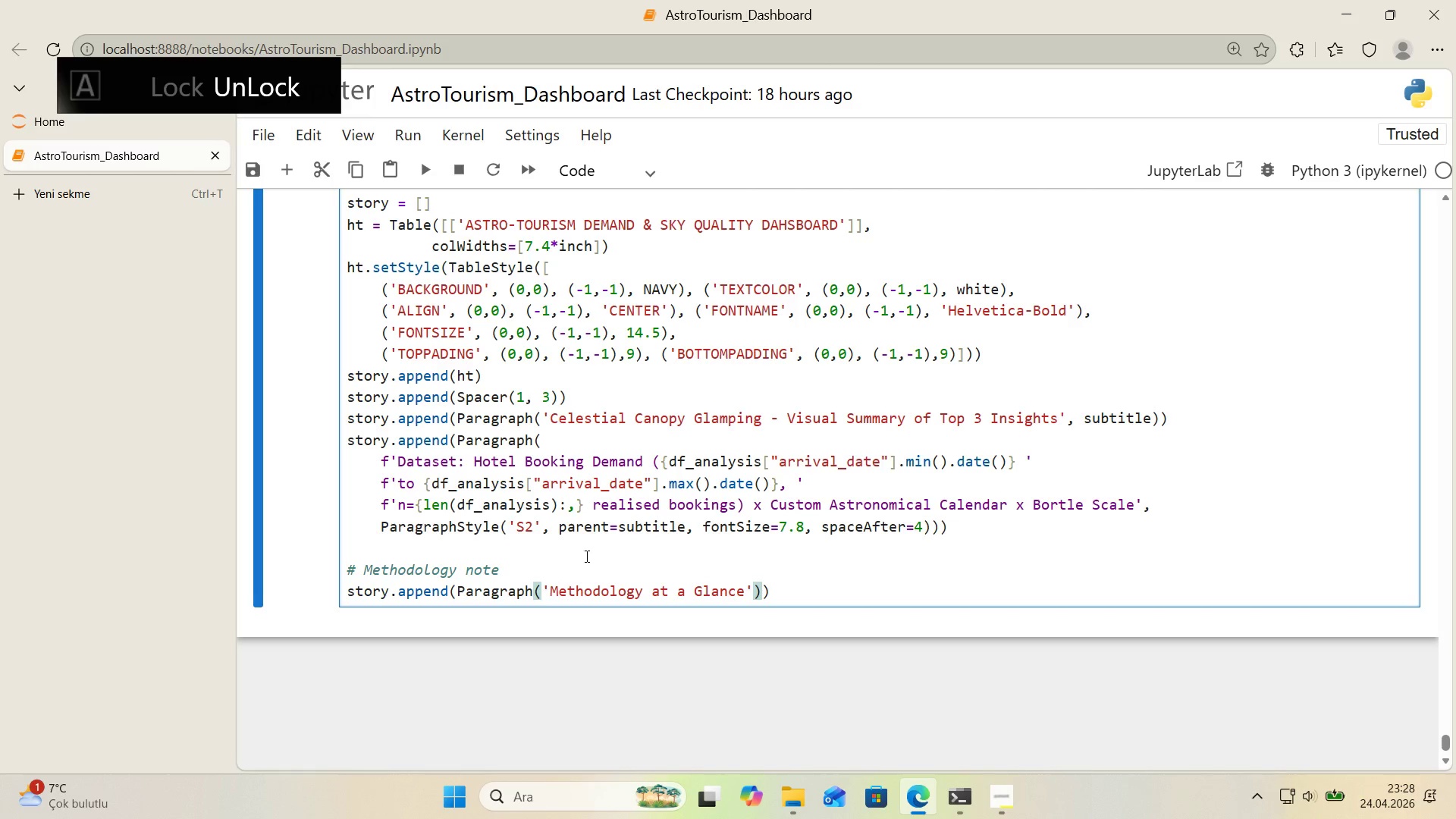 
type(, had'ng)
 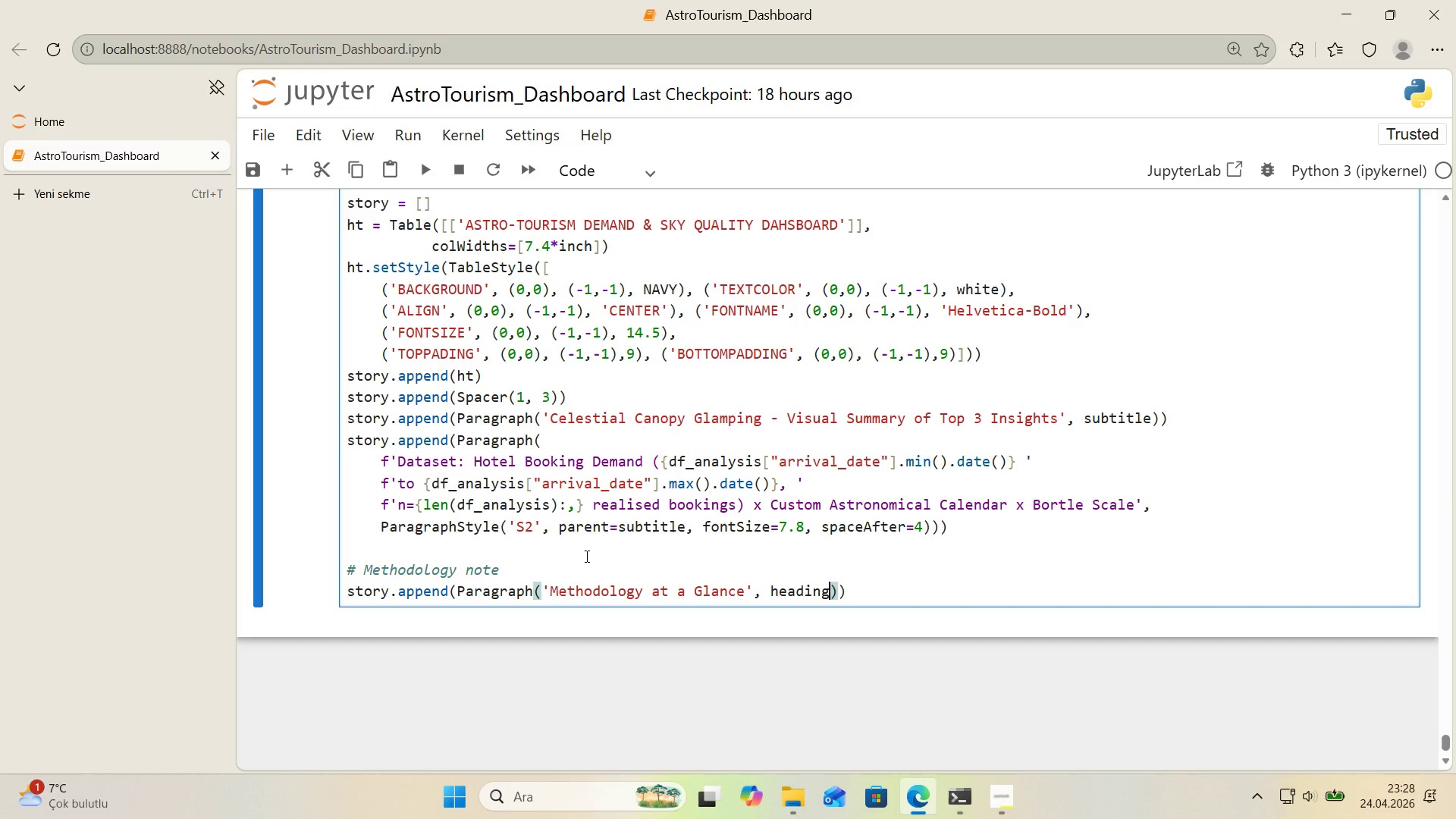 
hold_key(key=E, duration=0.31)
 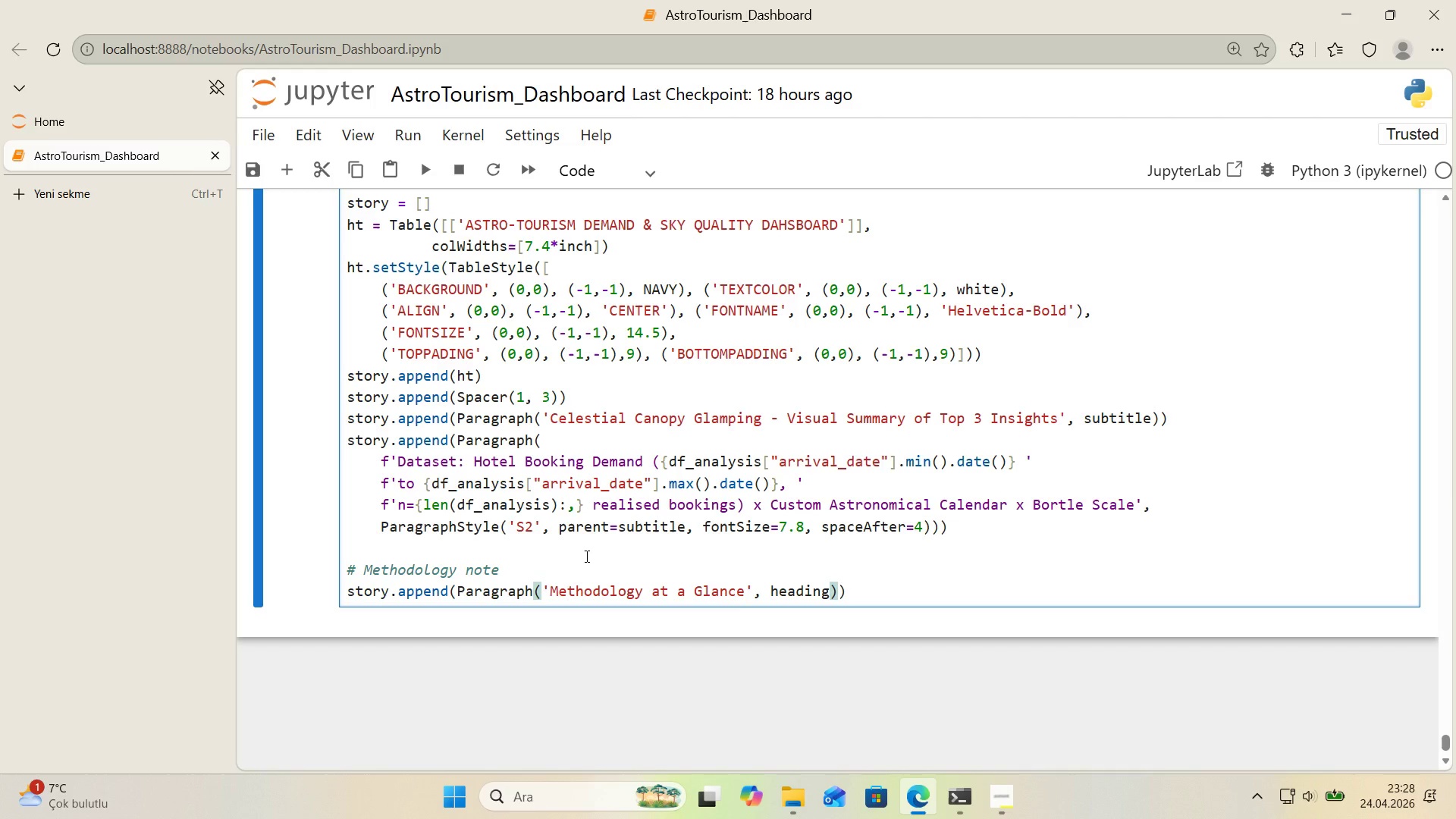 
key(ArrowRight)
 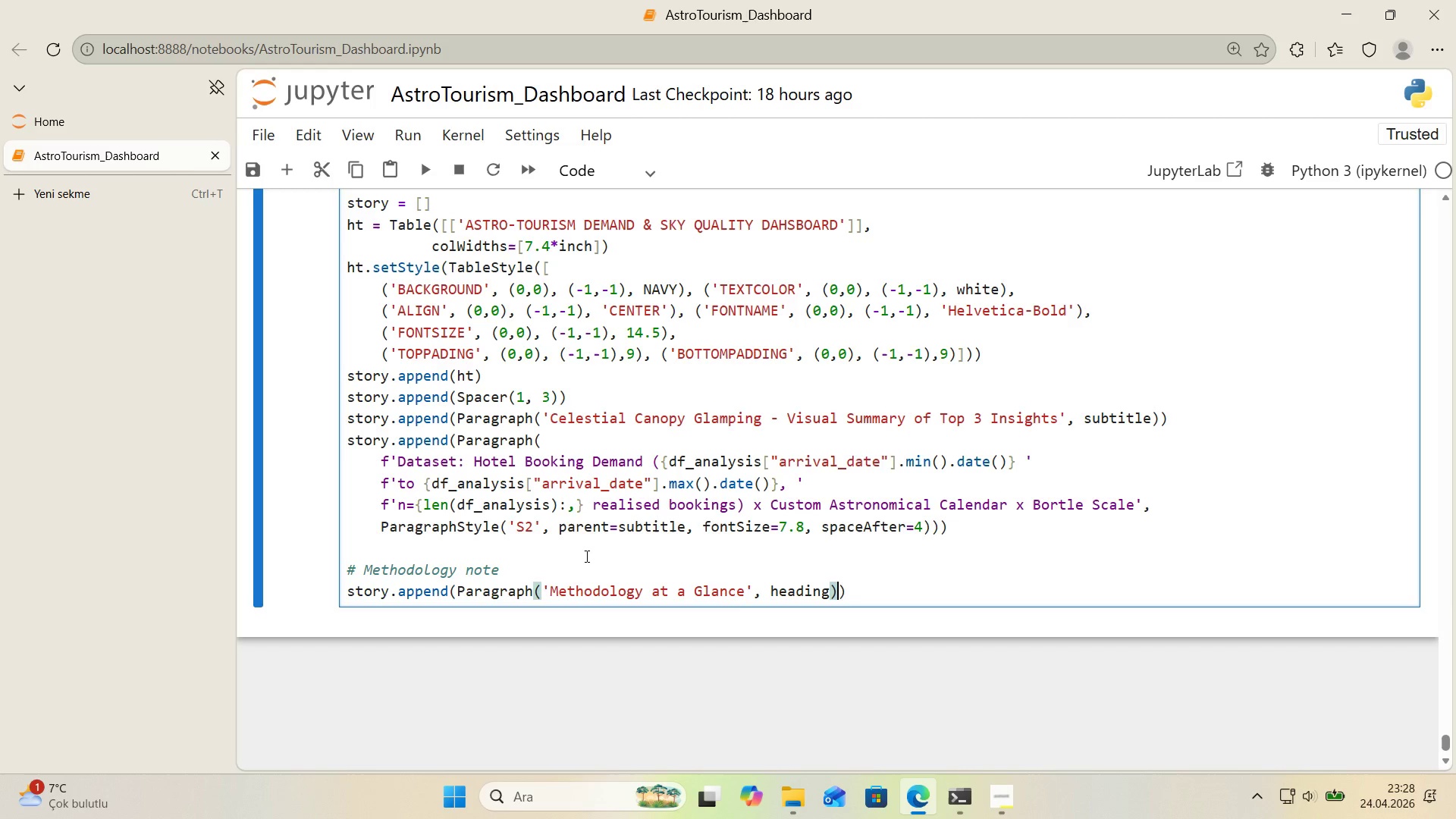 
key(ArrowRight)
 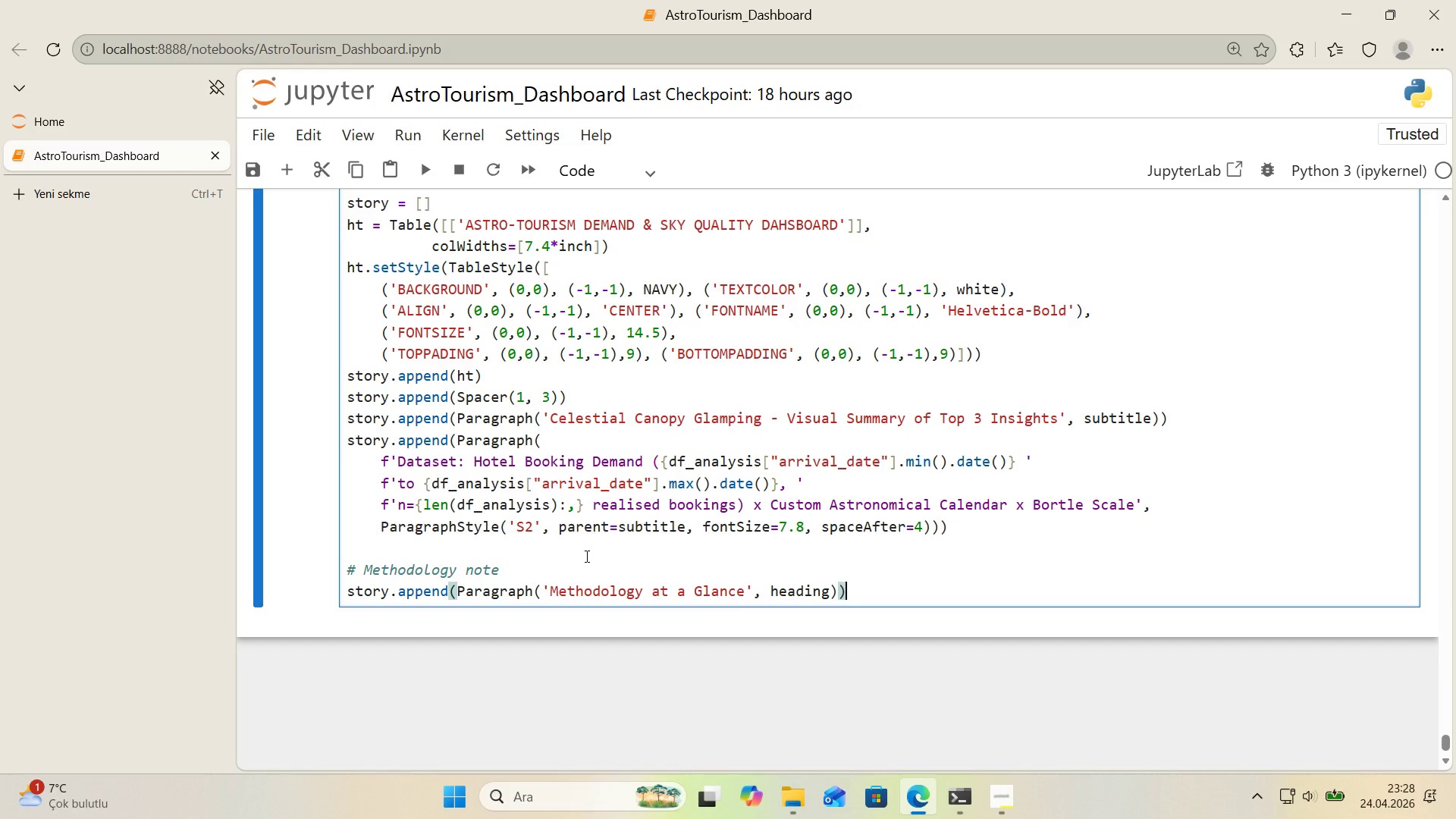 
key(Enter)
 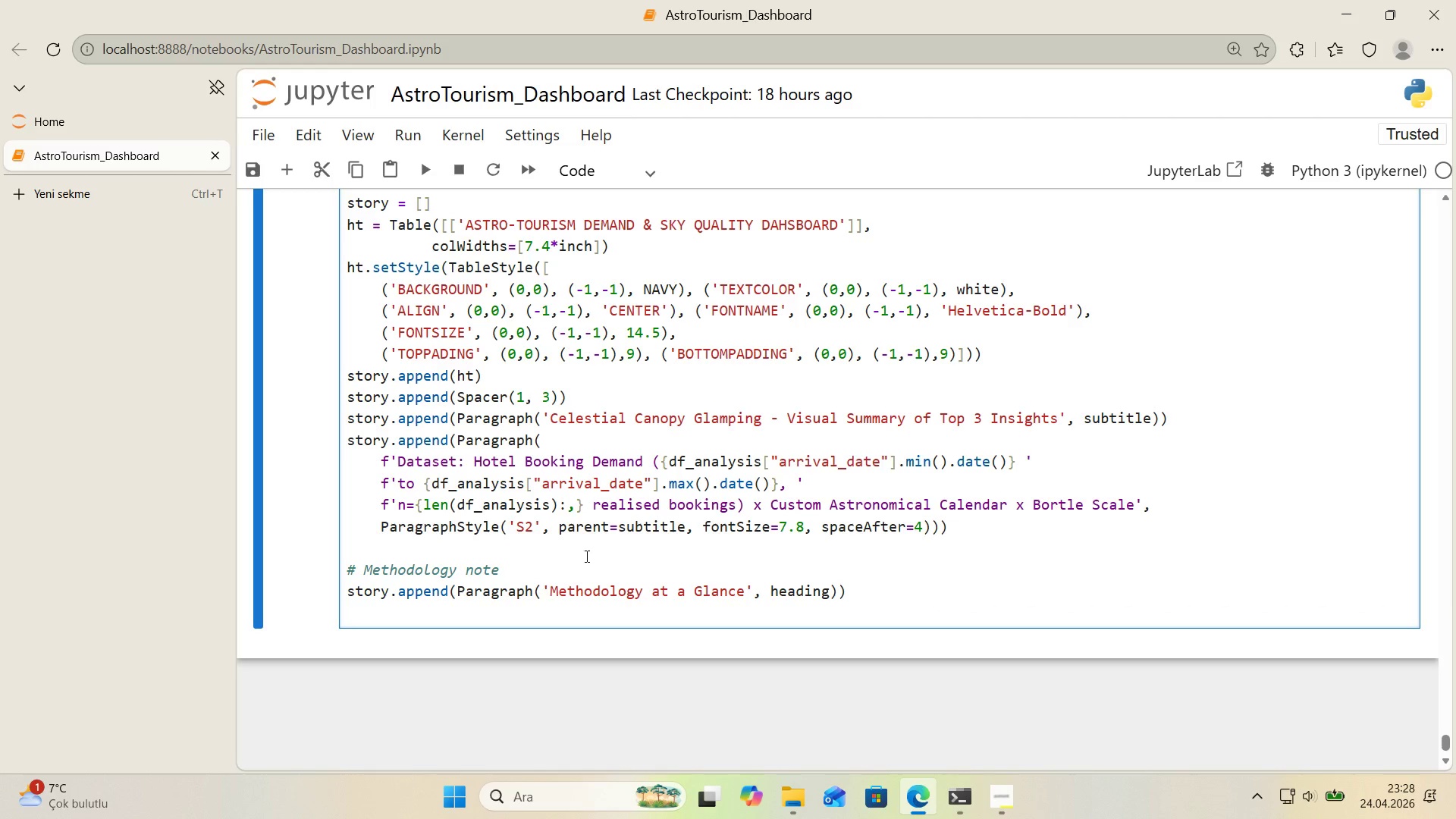 
type(story.append*()
 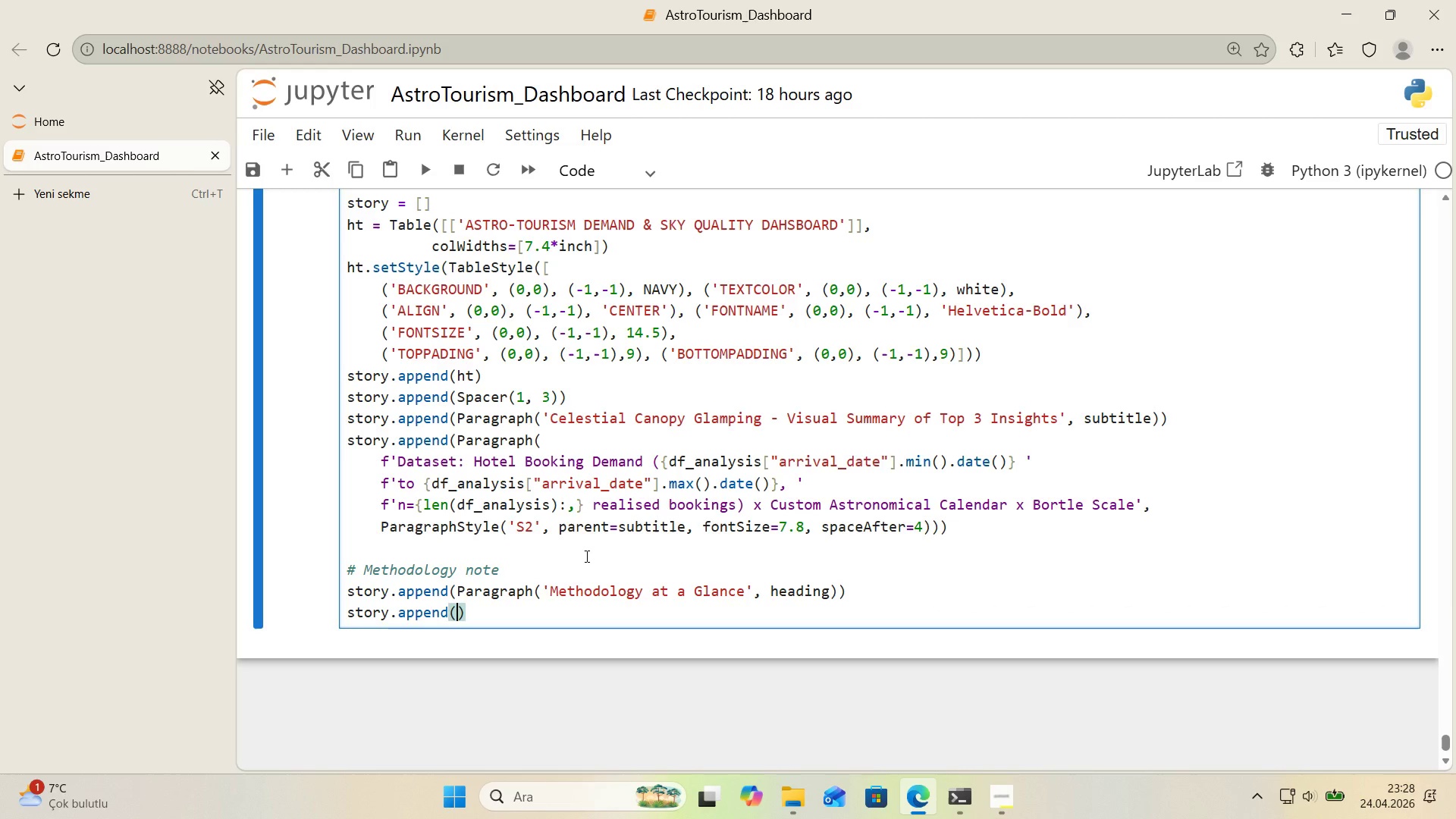 
 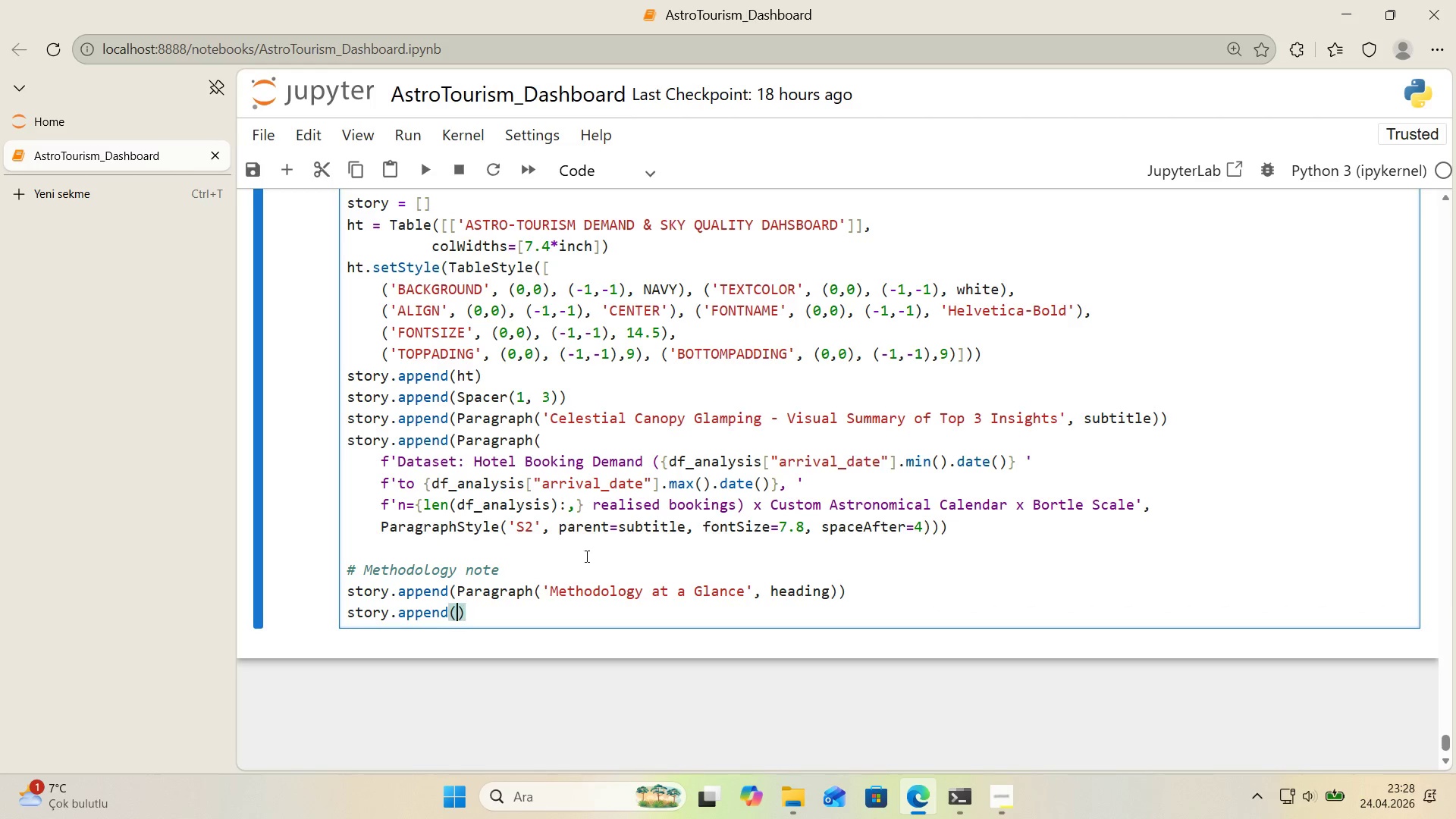 
key(ArrowLeft)
 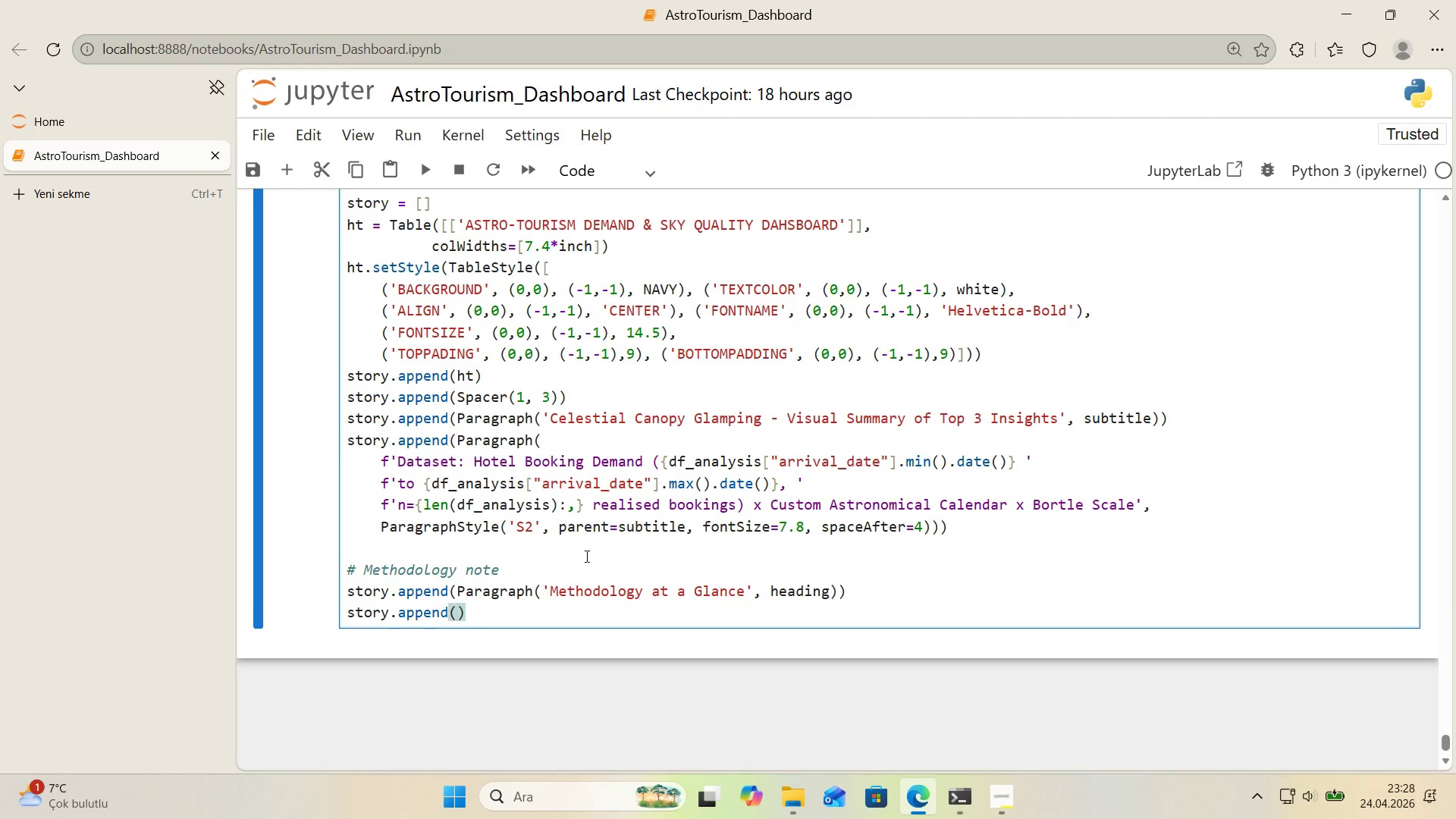 
type(Paragraph)
 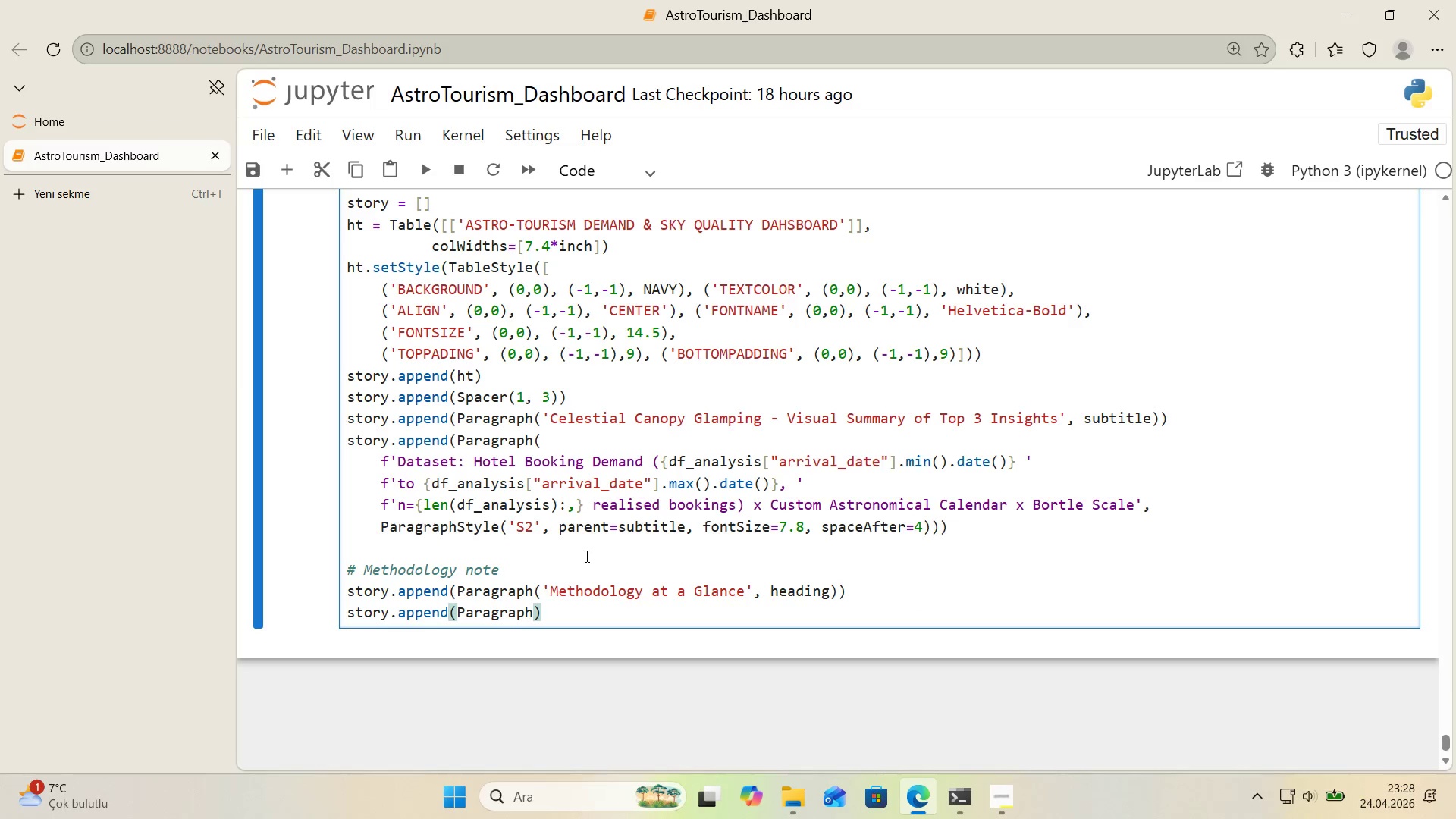 
key(ArrowRight)
 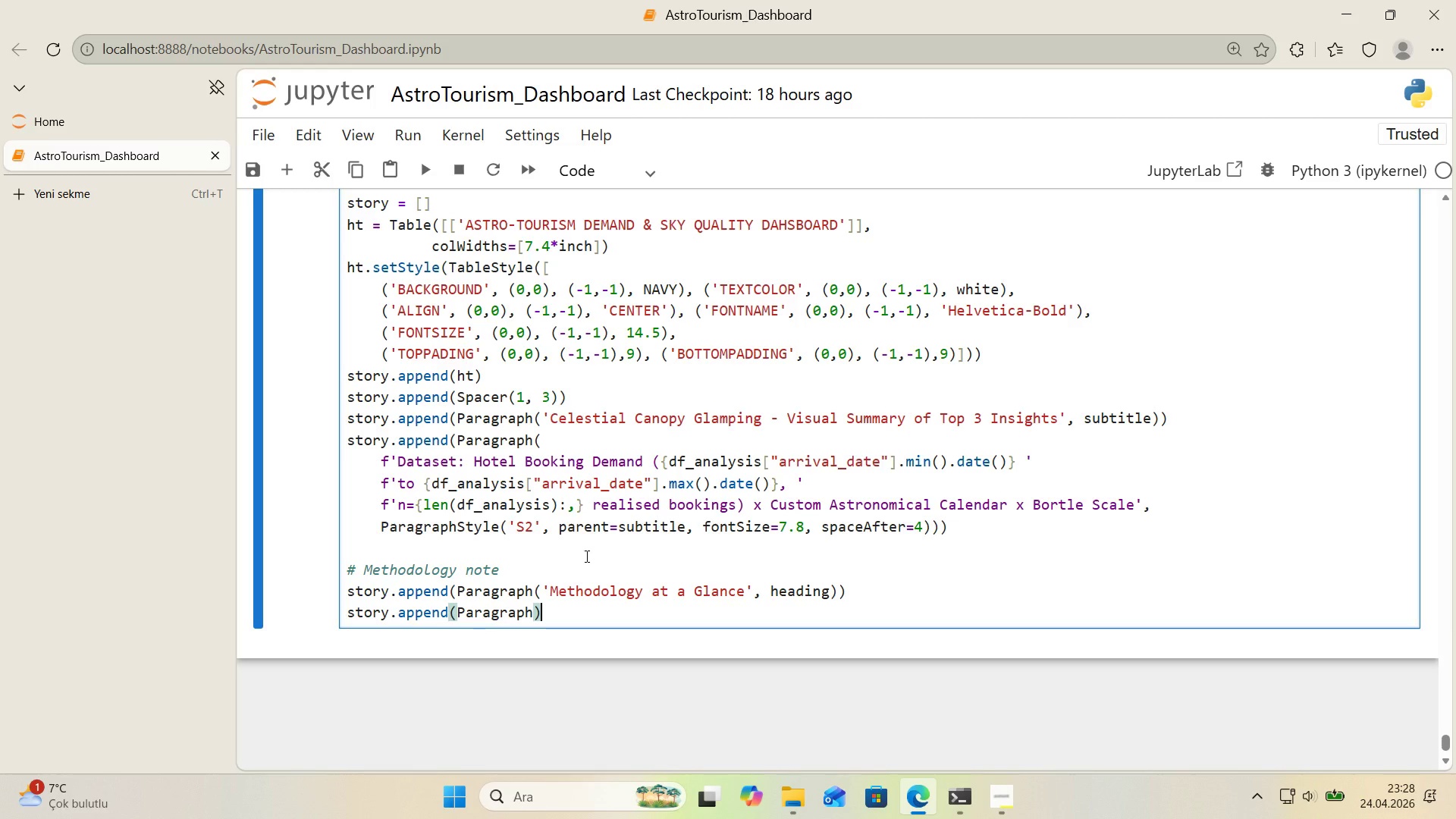 
key(ArrowLeft)
 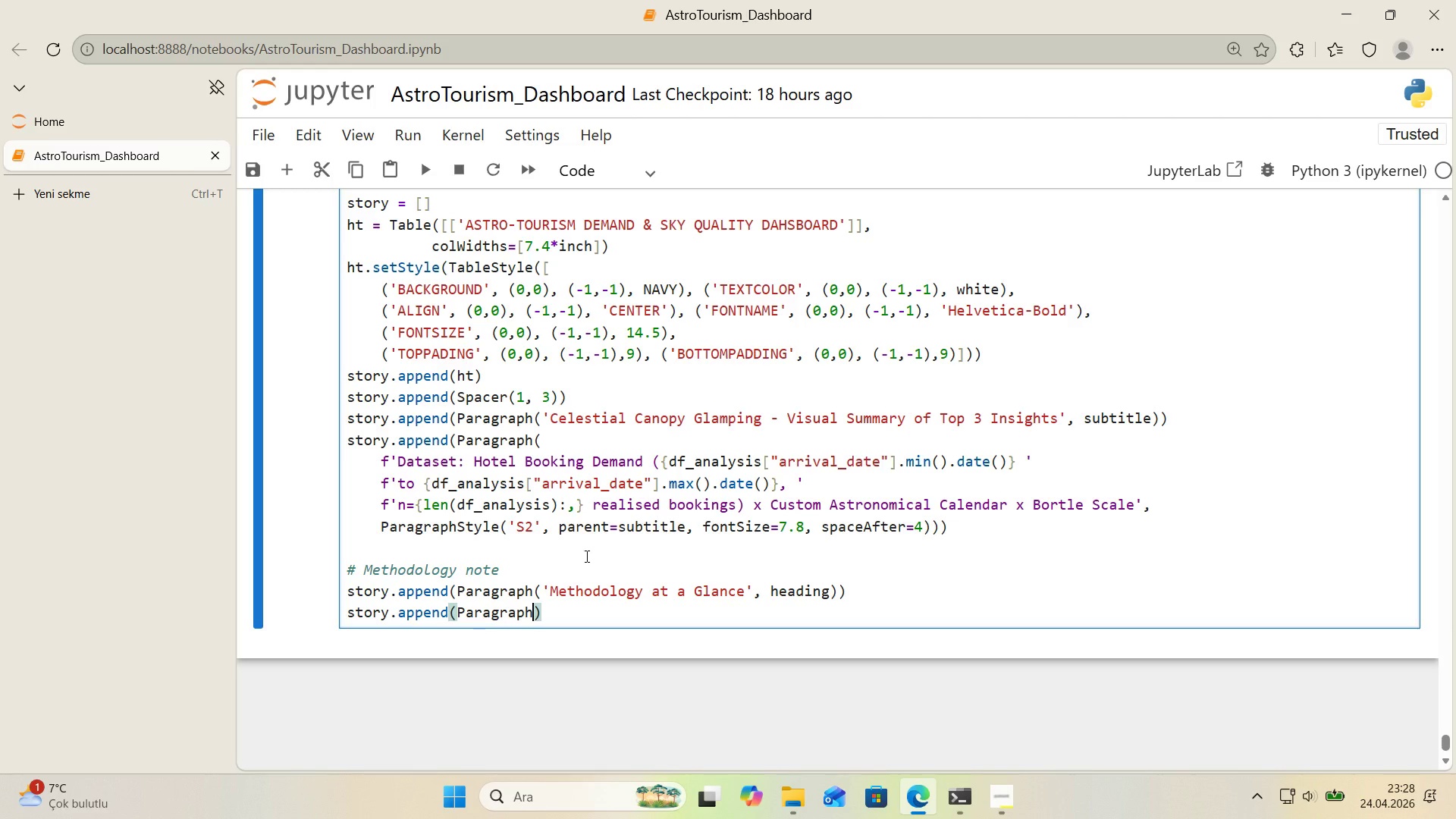 
type(*()
 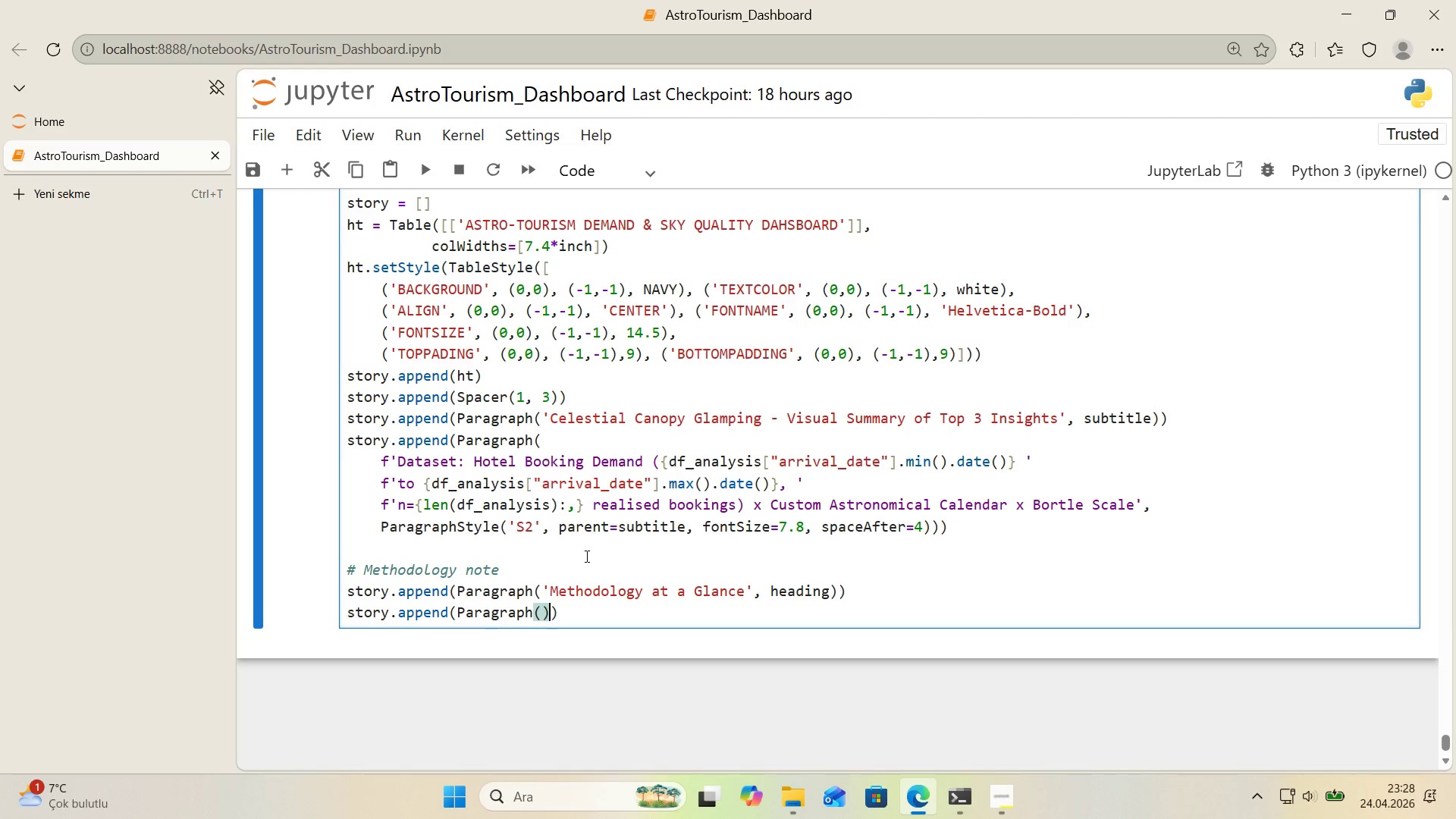 
key(ArrowLeft)
 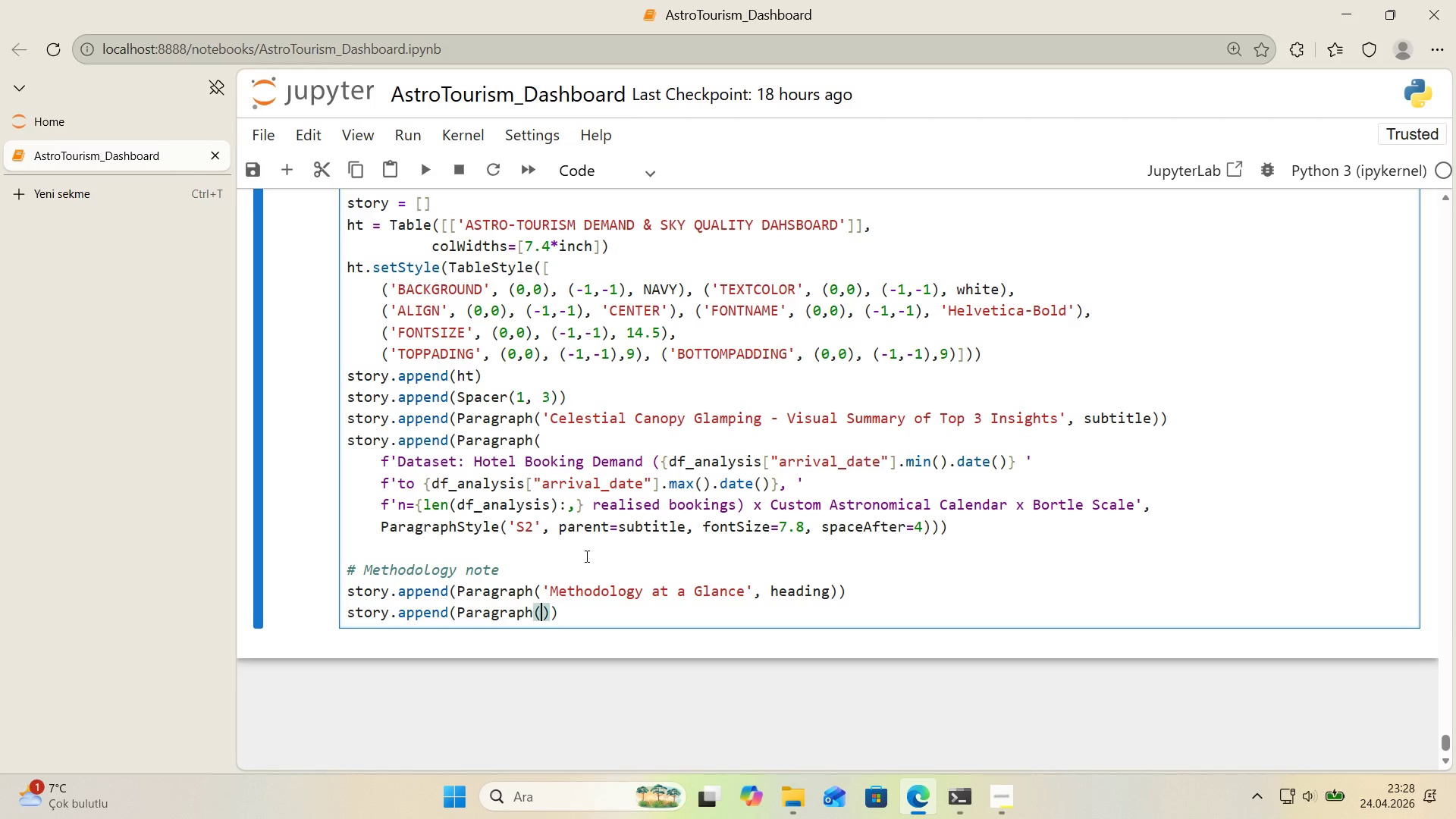 
key(Enter)
 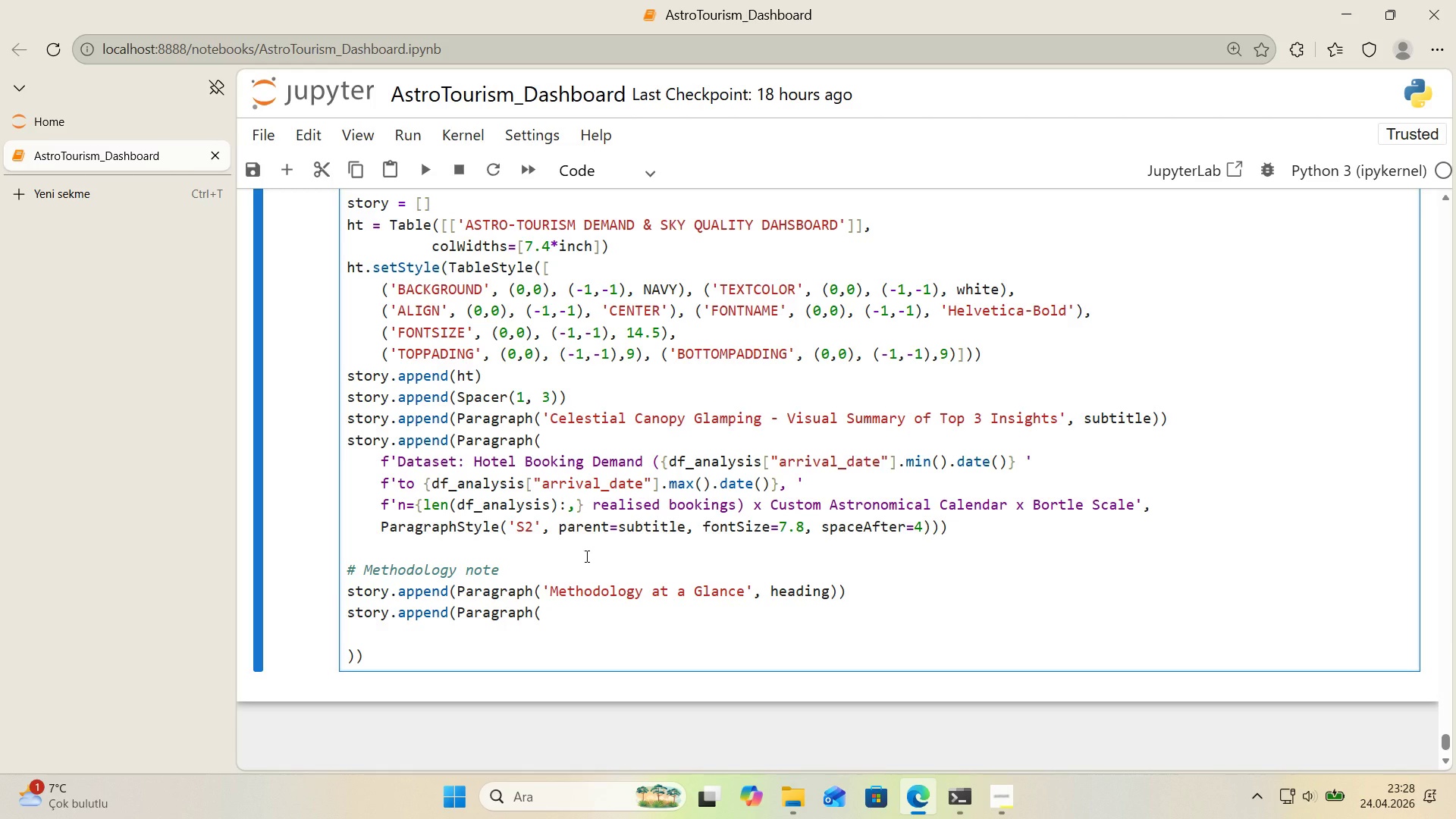 
type(f@@)
 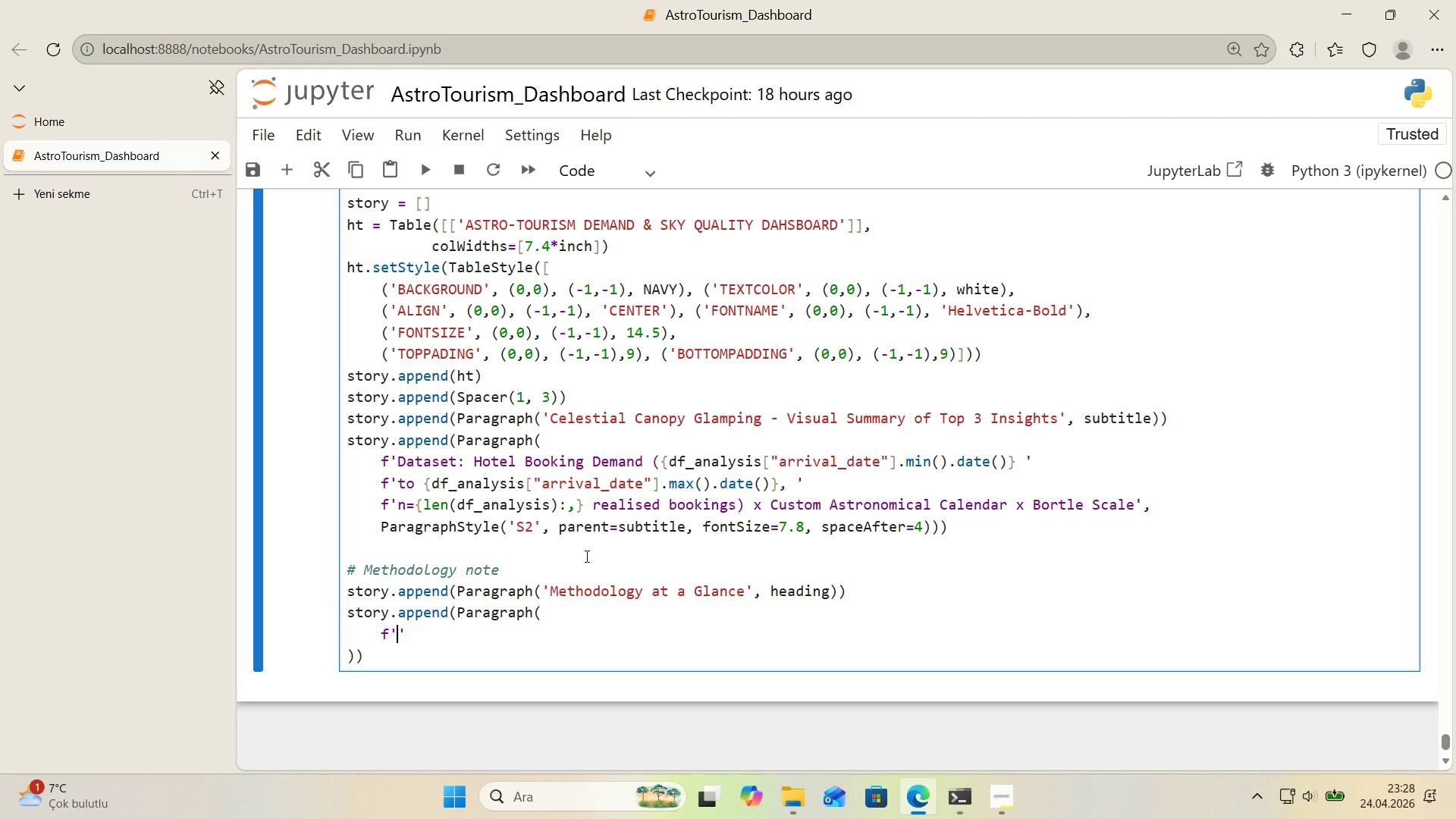 
 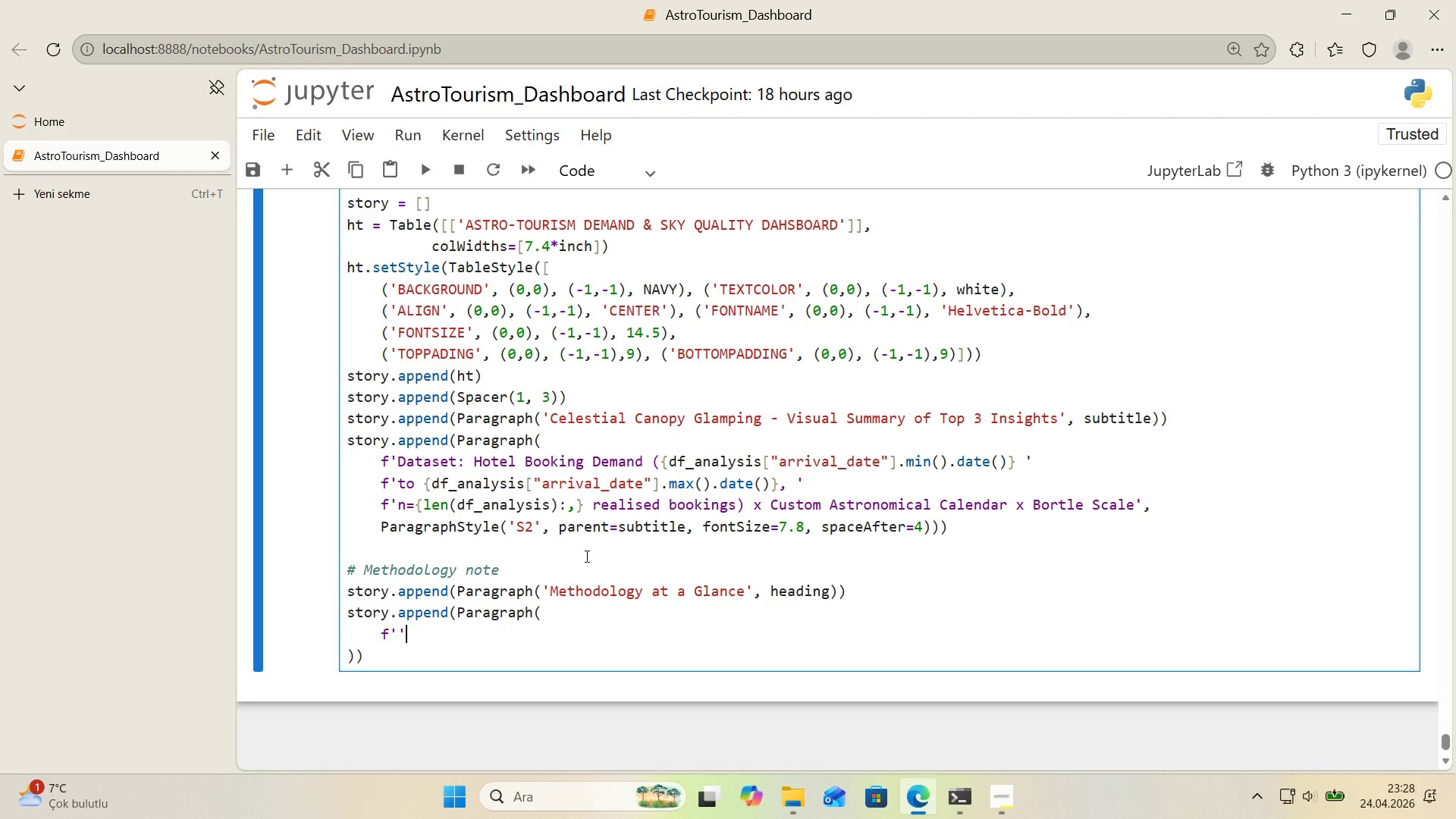 
key(ArrowLeft)
 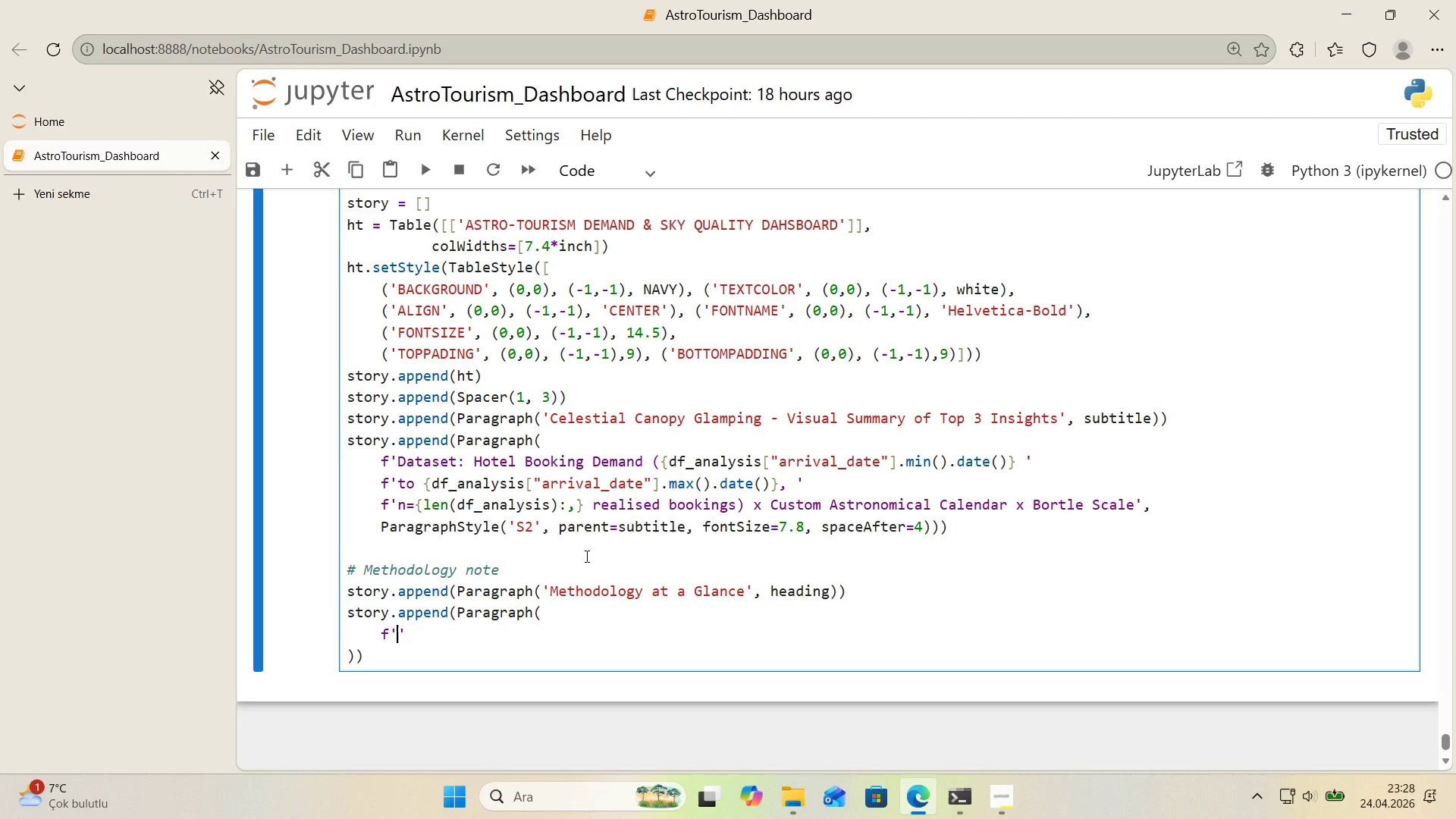 
type(Moon phases were computed from the Meesus lunat'on formula)
 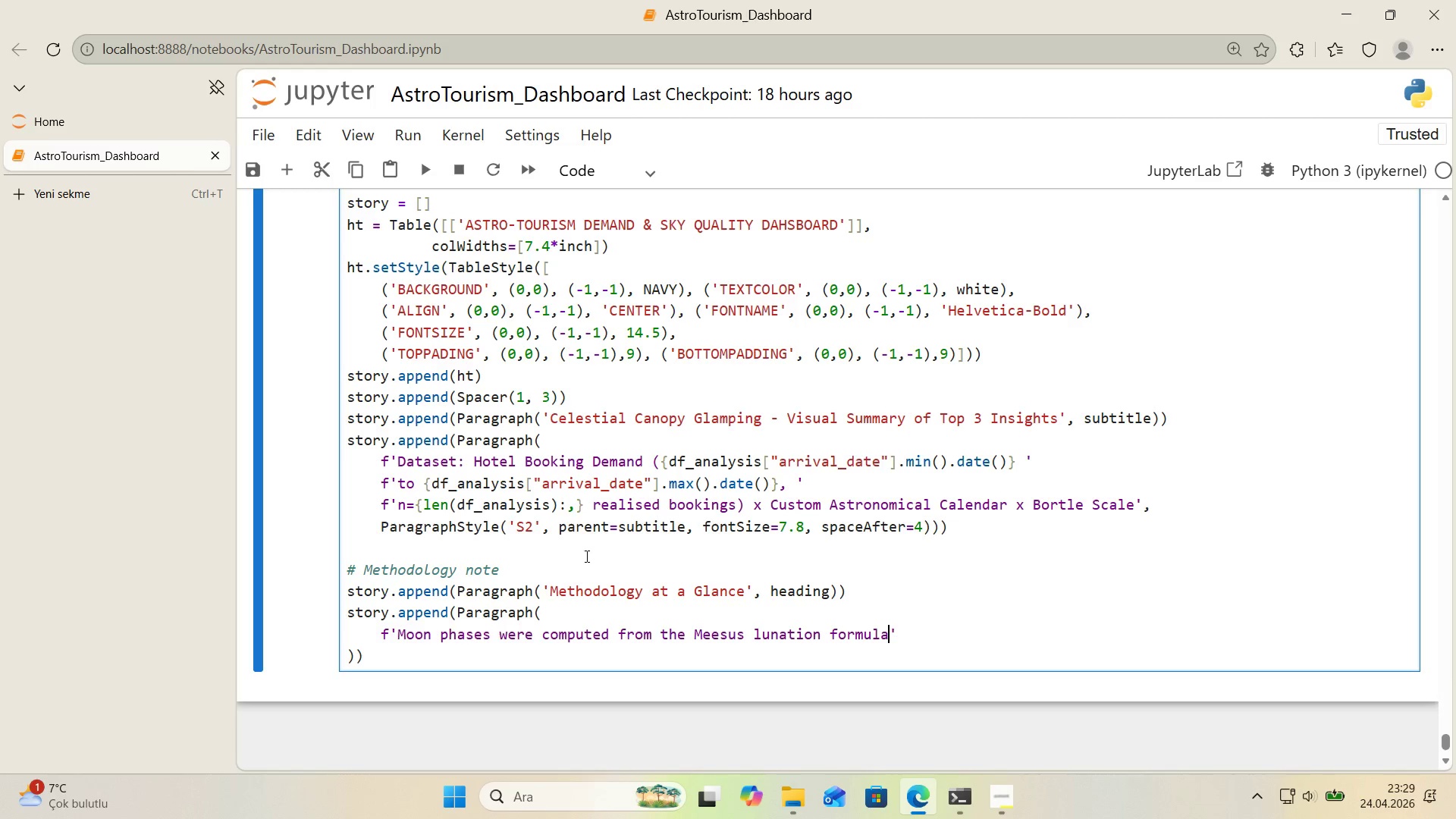 
wait(30.8)
 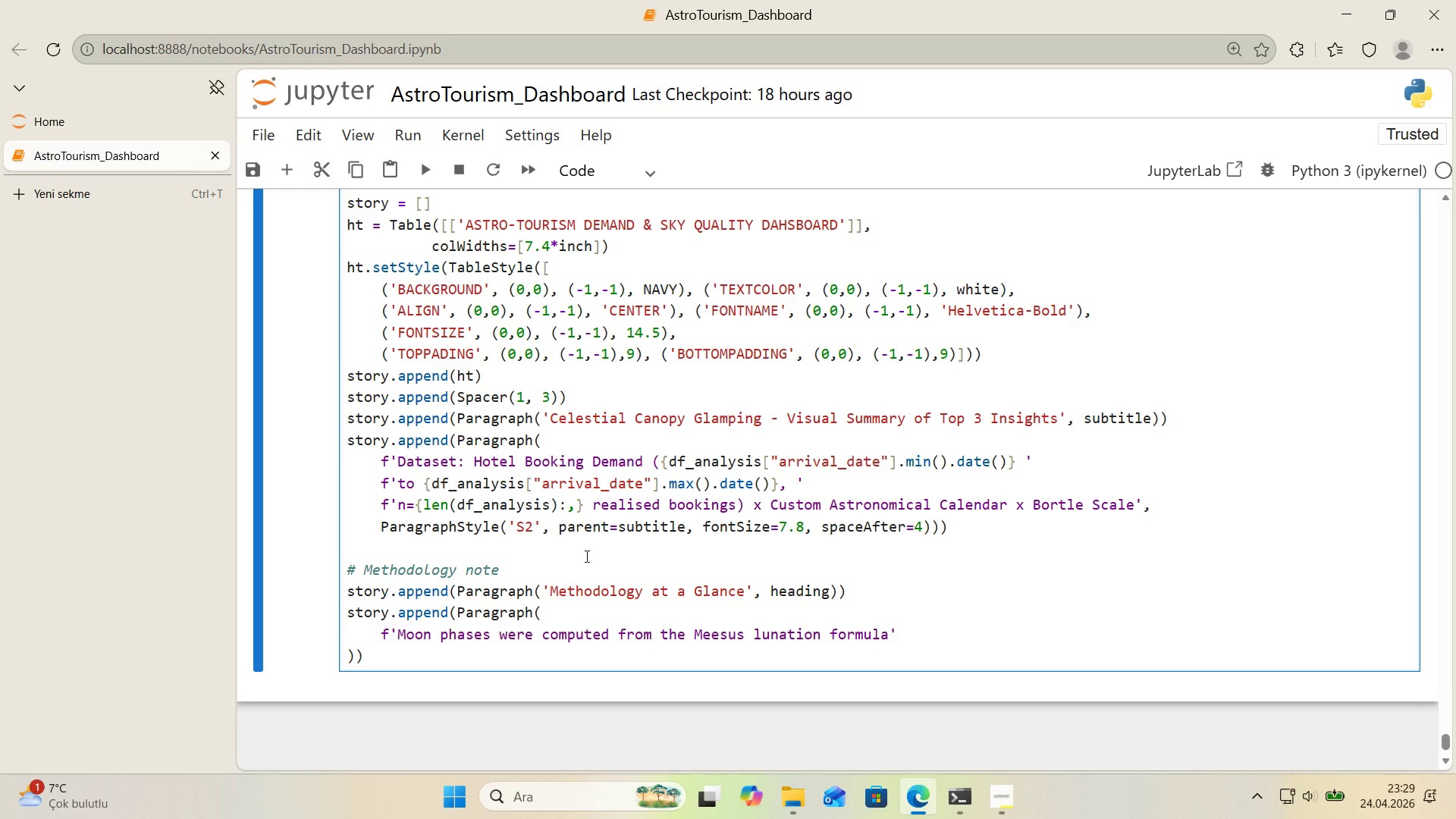 
type(< meteor showers use)
 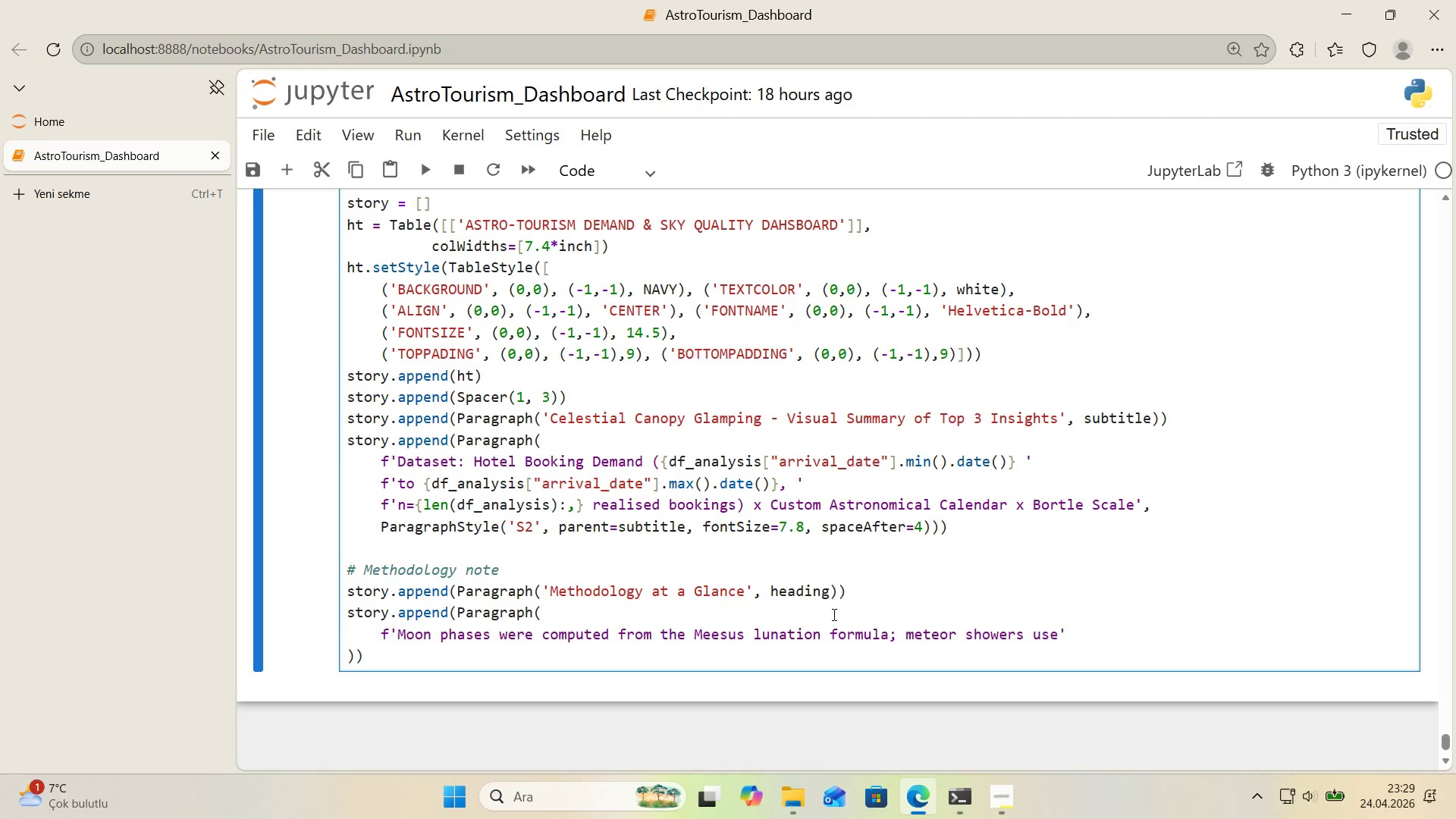 
key(ArrowRight)
 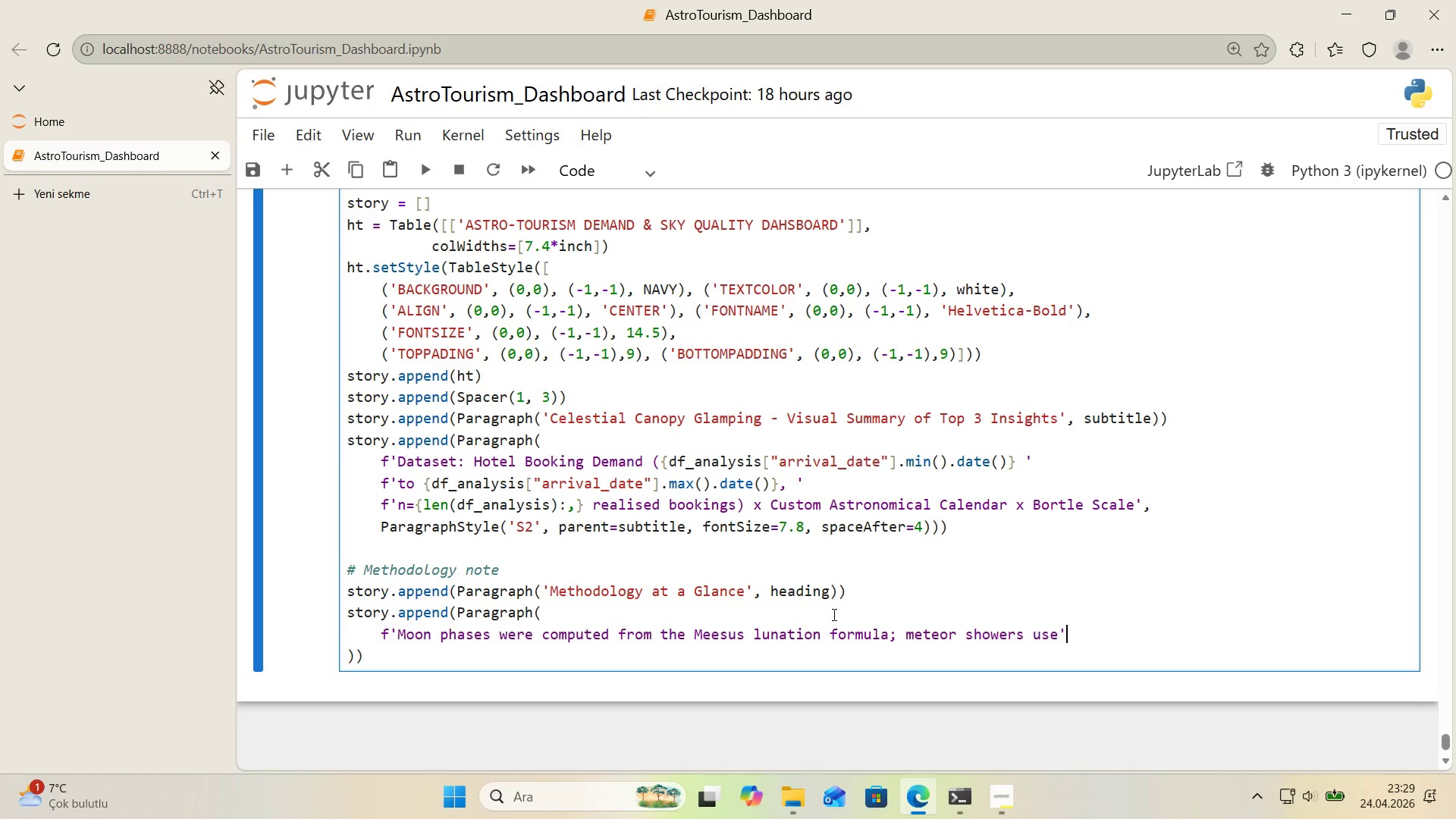 
key(ArrowLeft)
 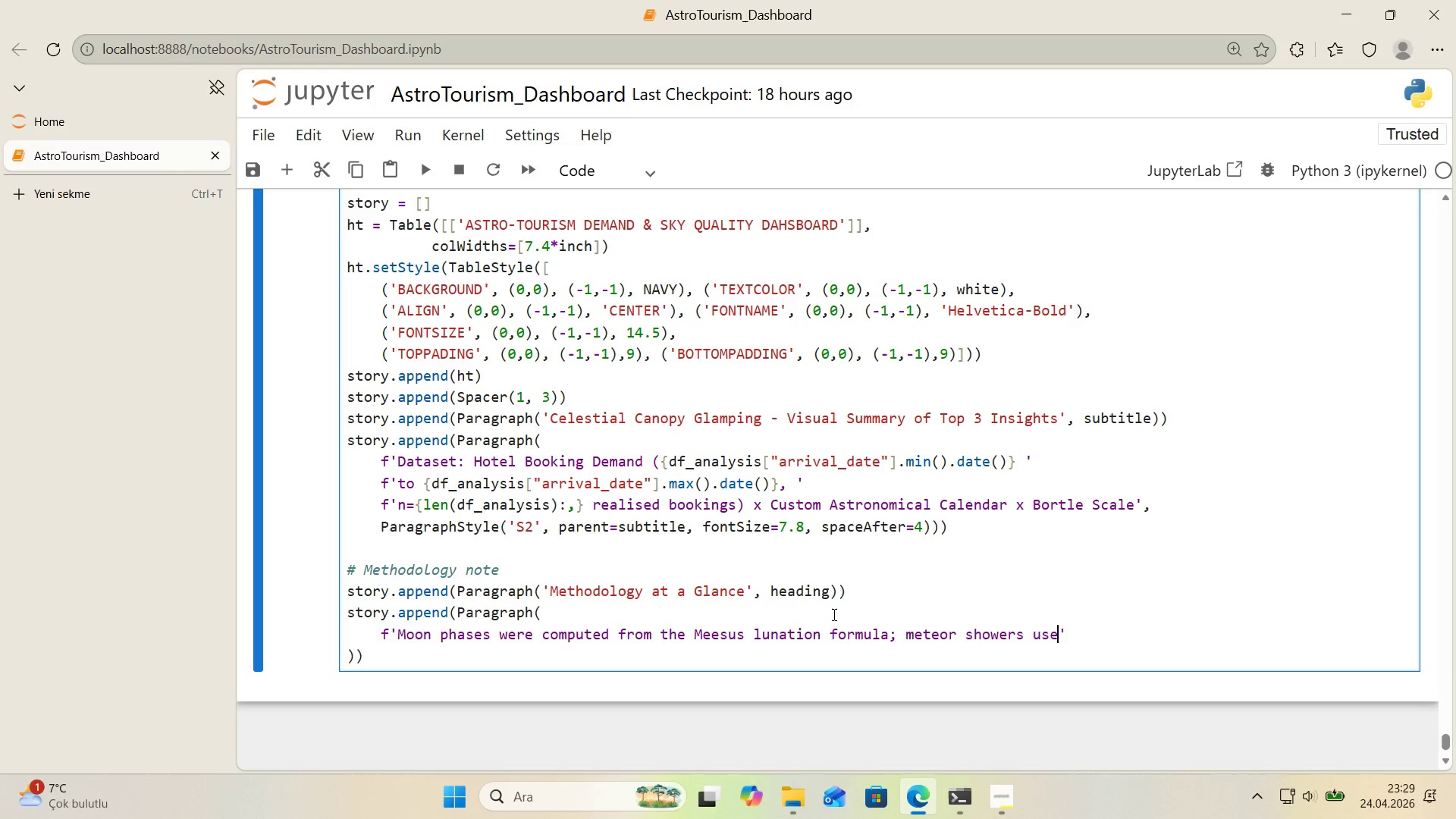 
key(Space)
 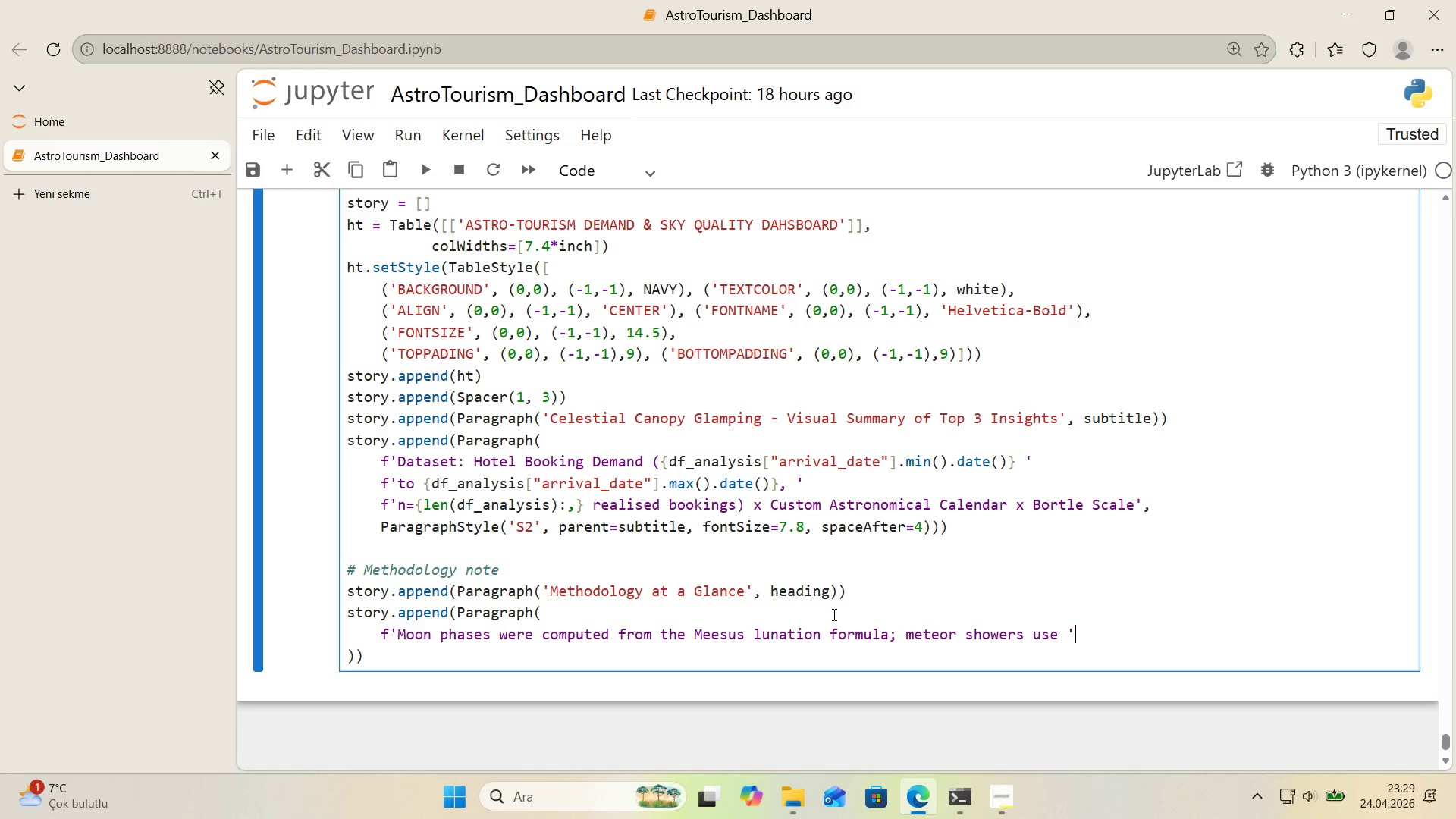 
key(ArrowRight)
 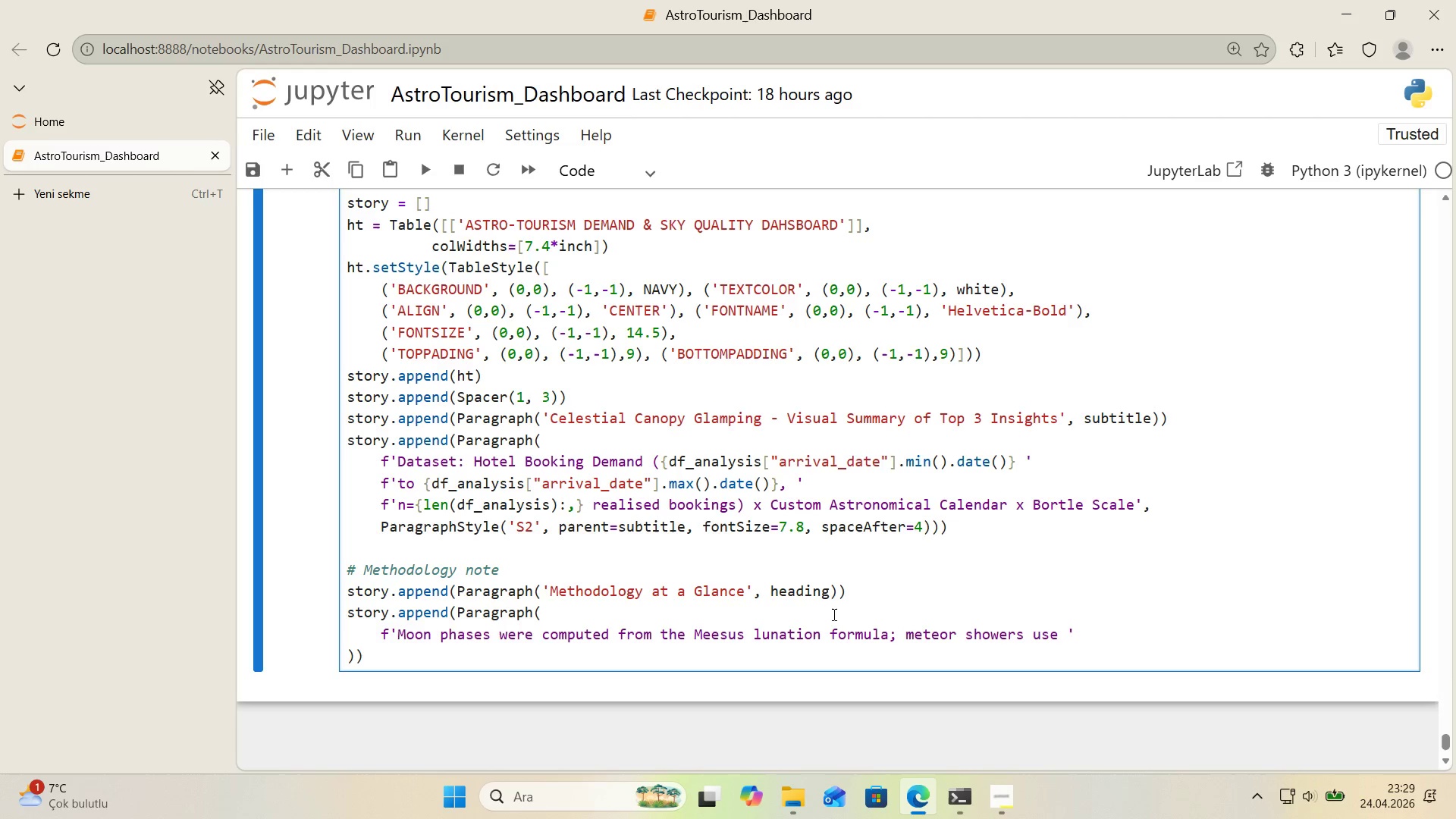 
key(Enter)
 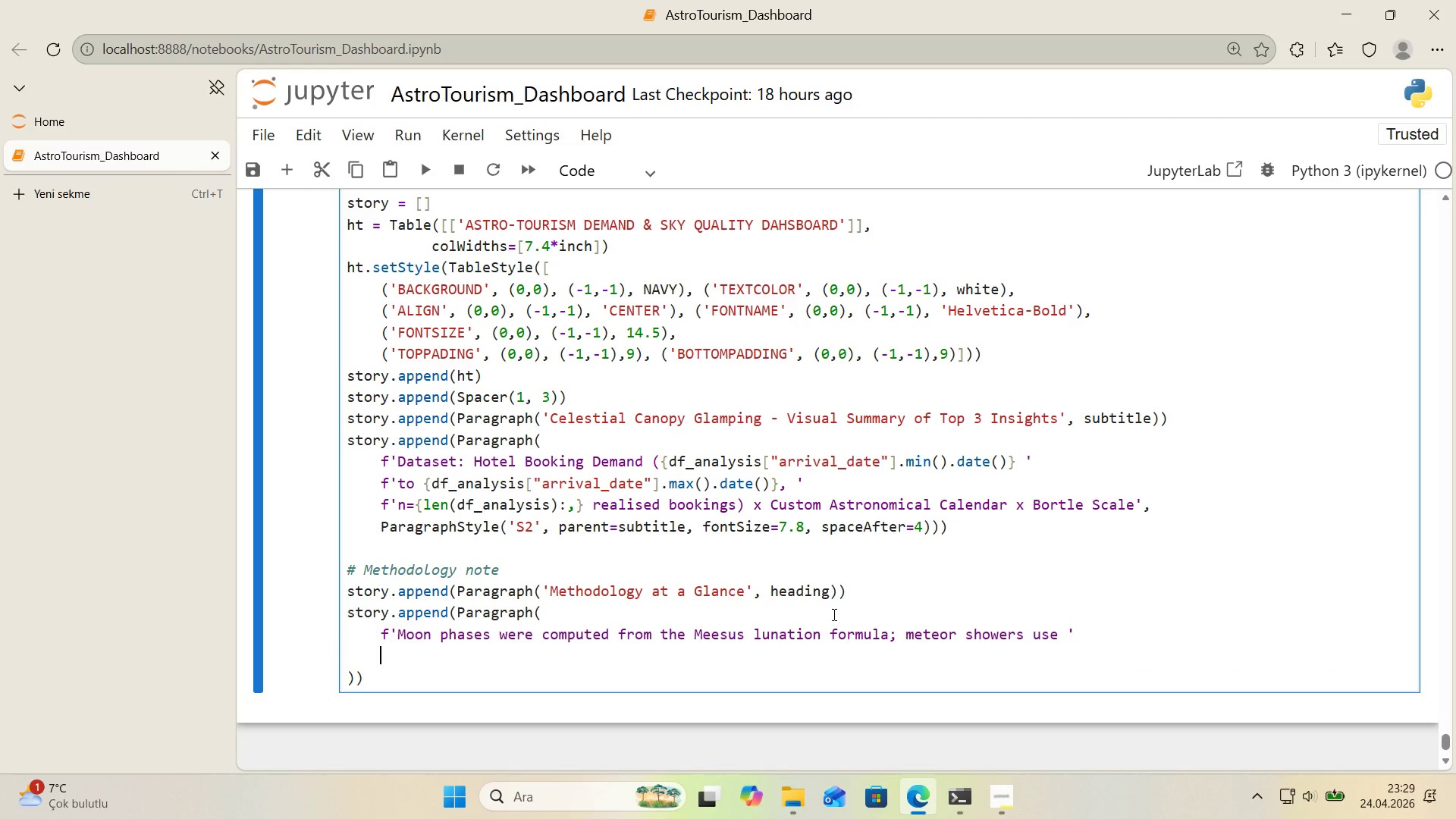 
type(f@@)
 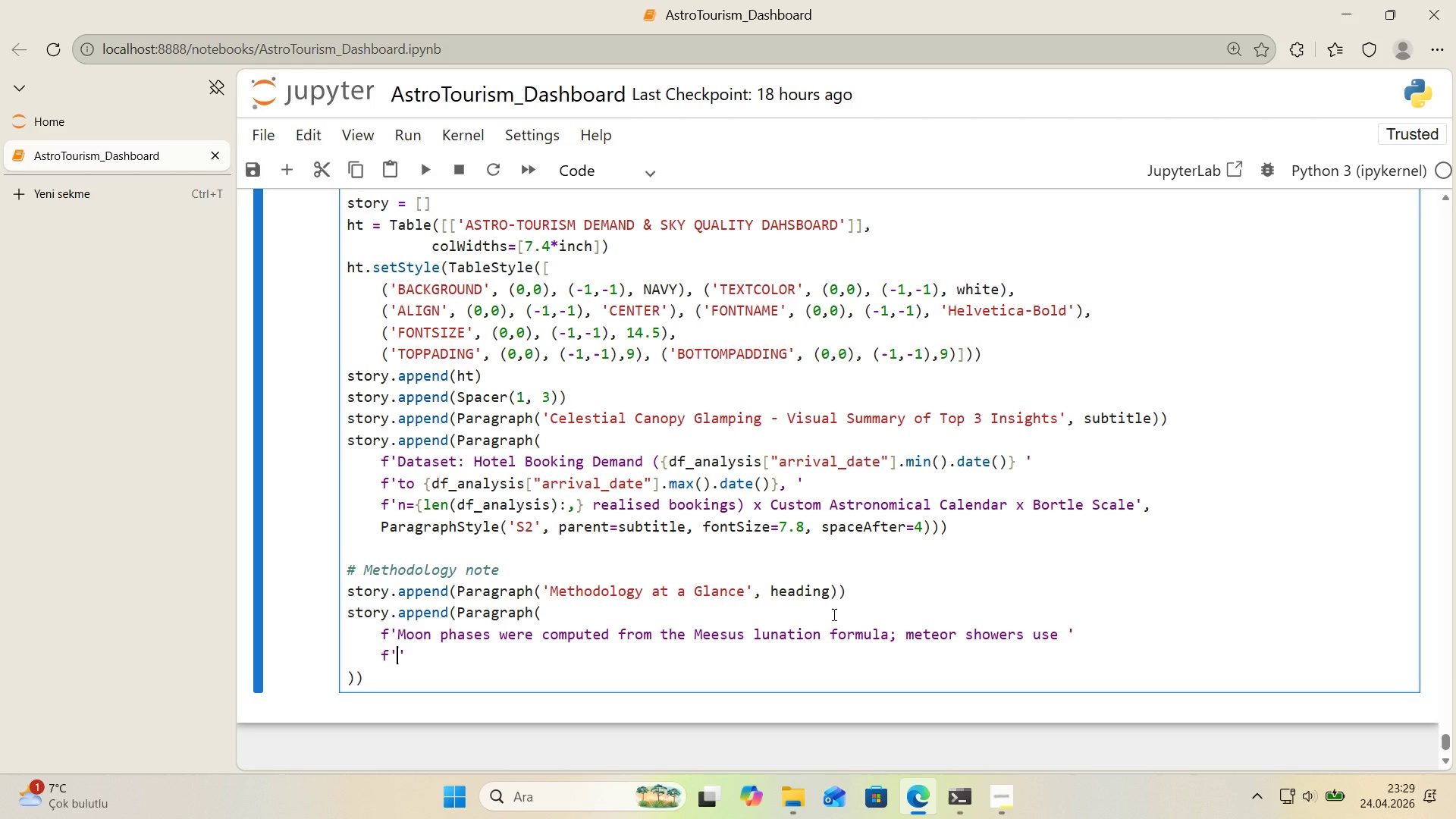 
 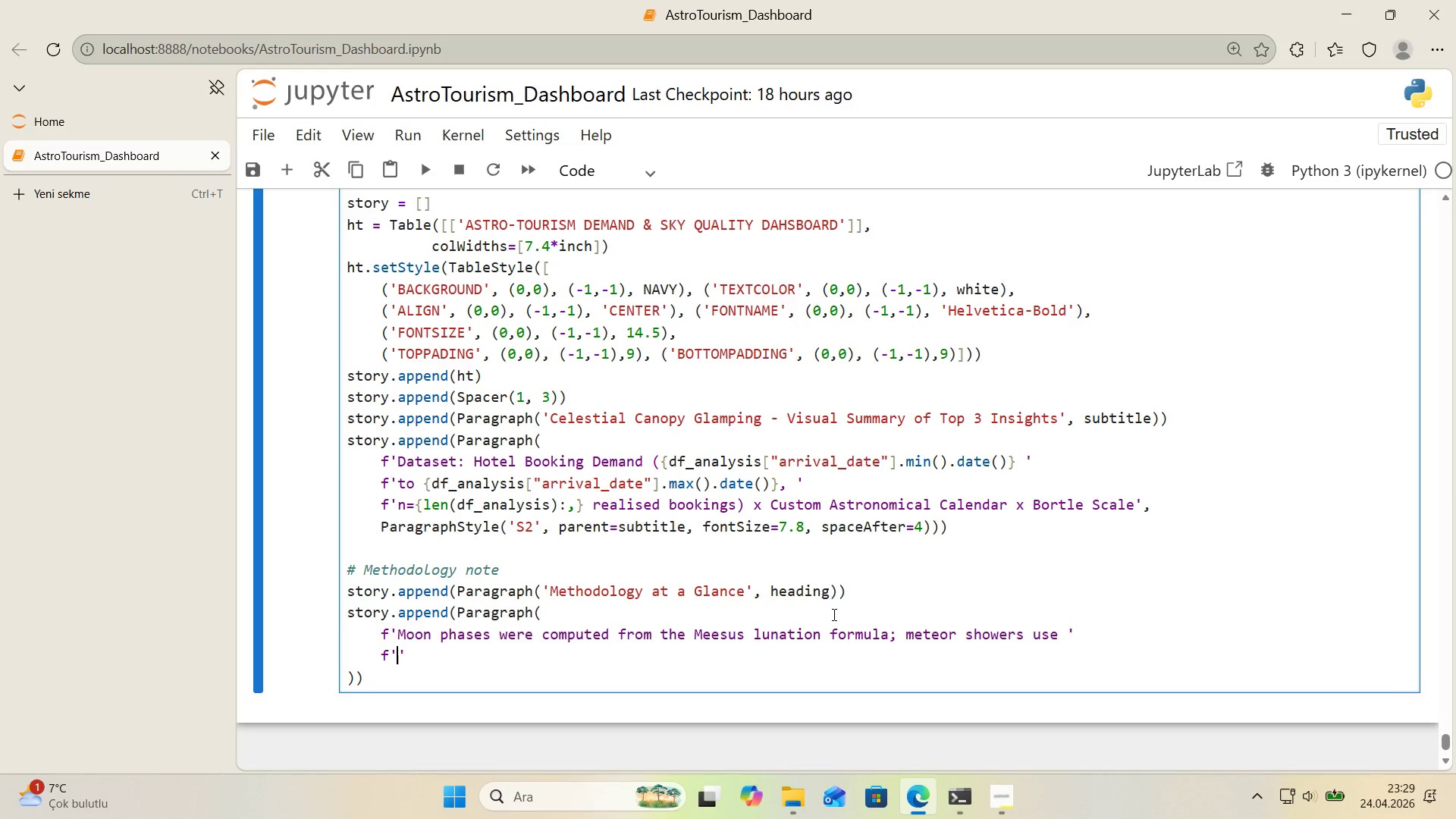 
key(ArrowLeft)
 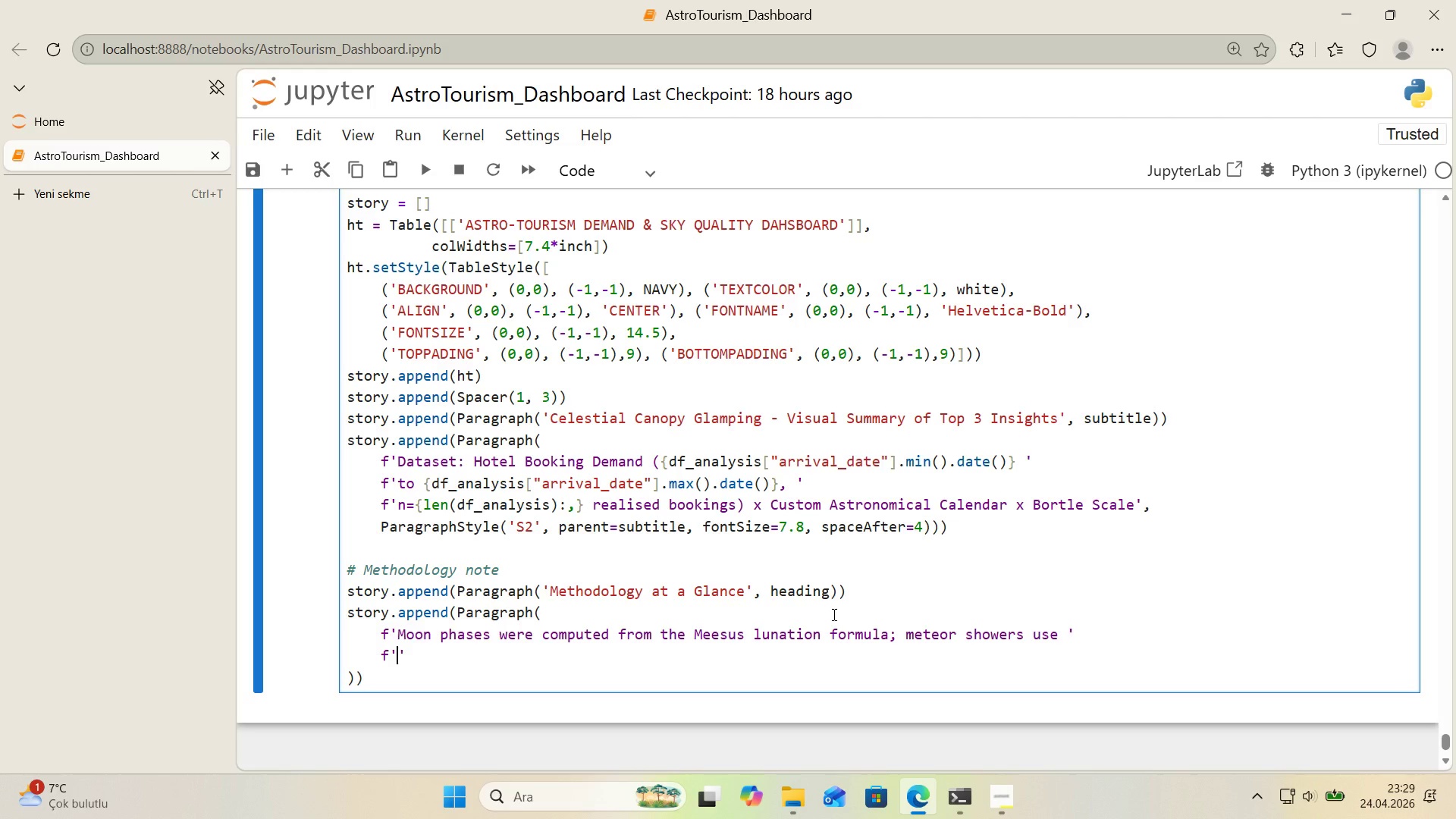 
type(IMO nom'nal peak dates w'th a +- day buffer)
 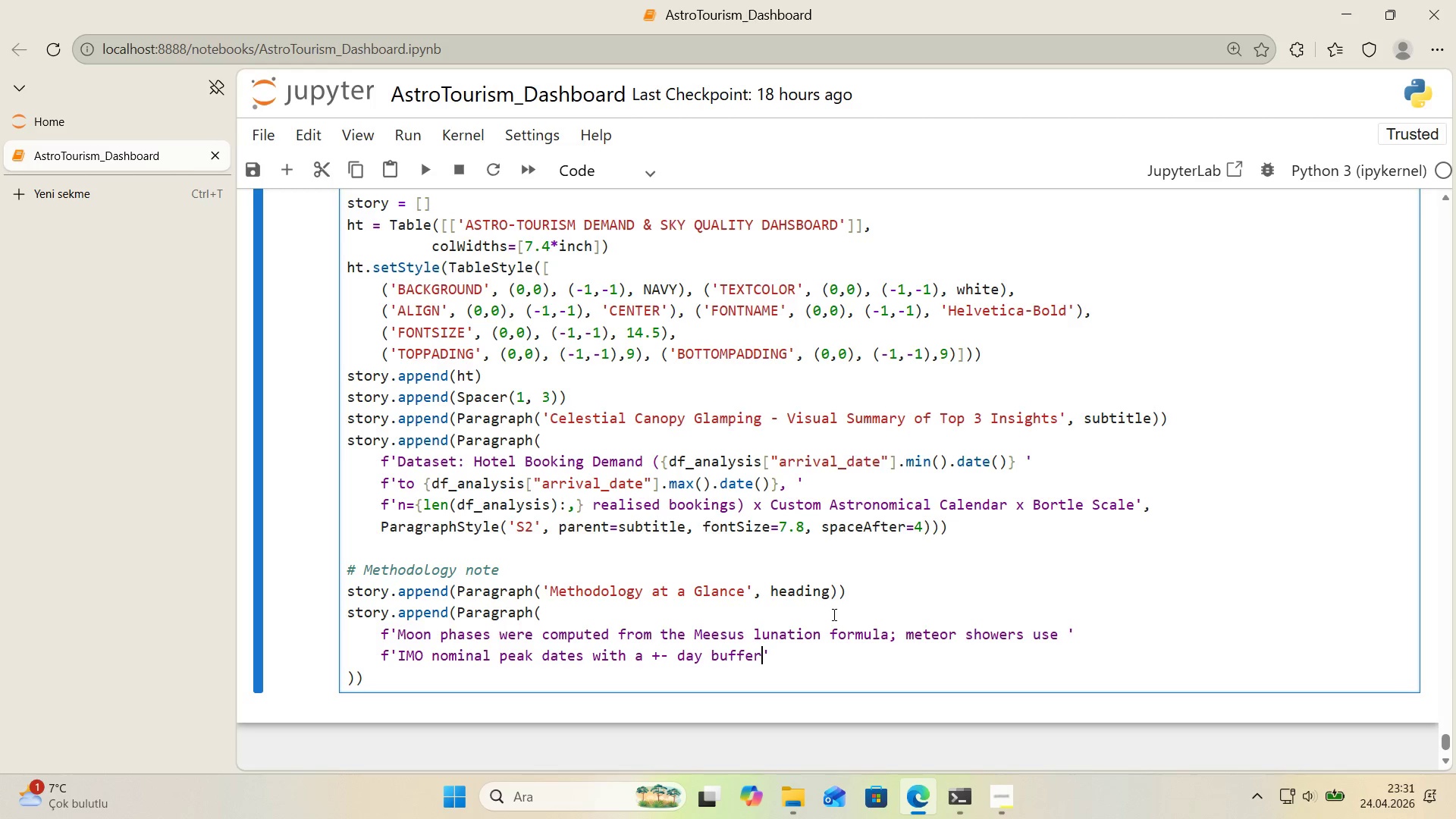 
wait(80.61)
 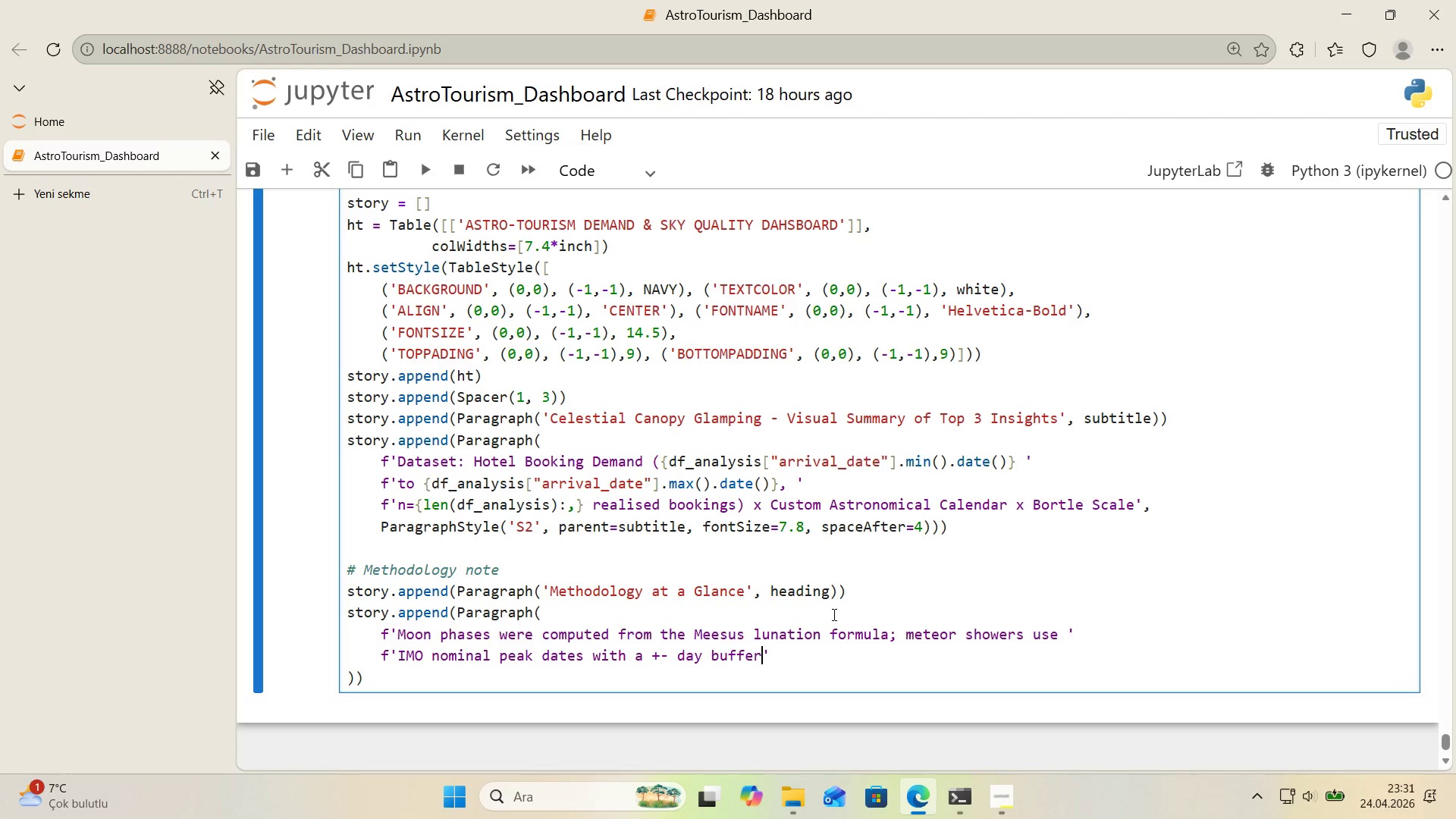 
type( *()
 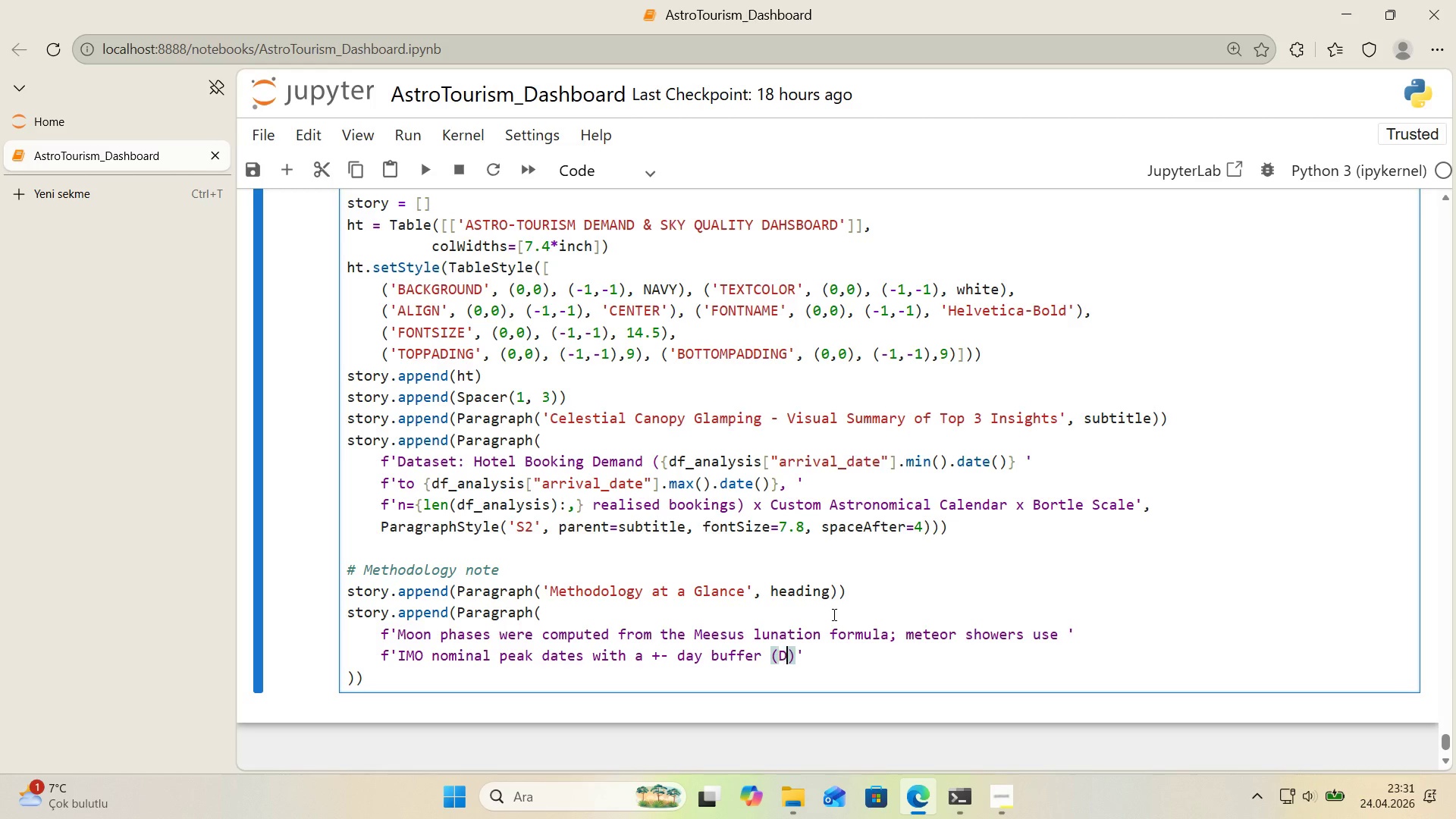 
 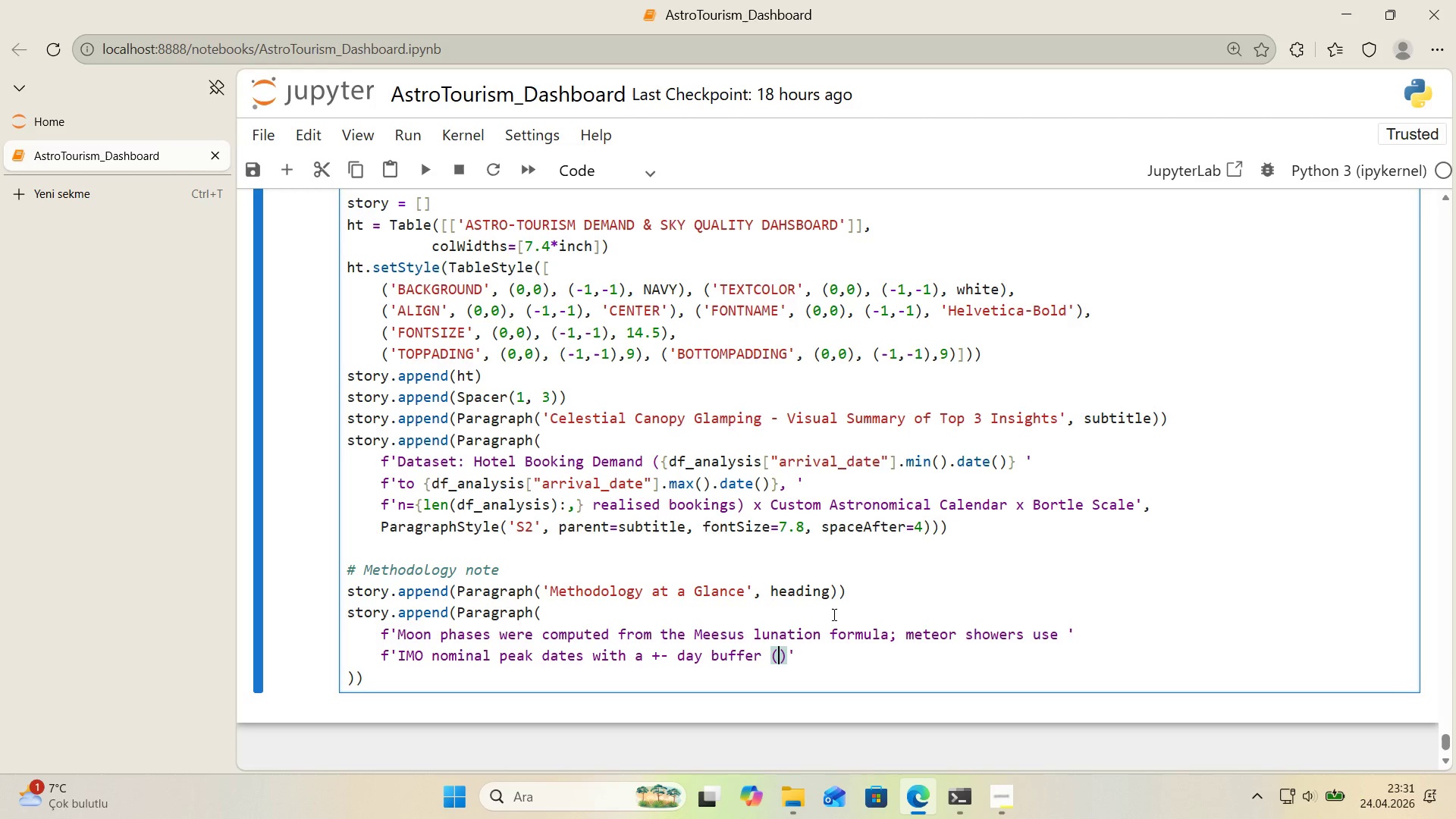 
key(ArrowLeft)
 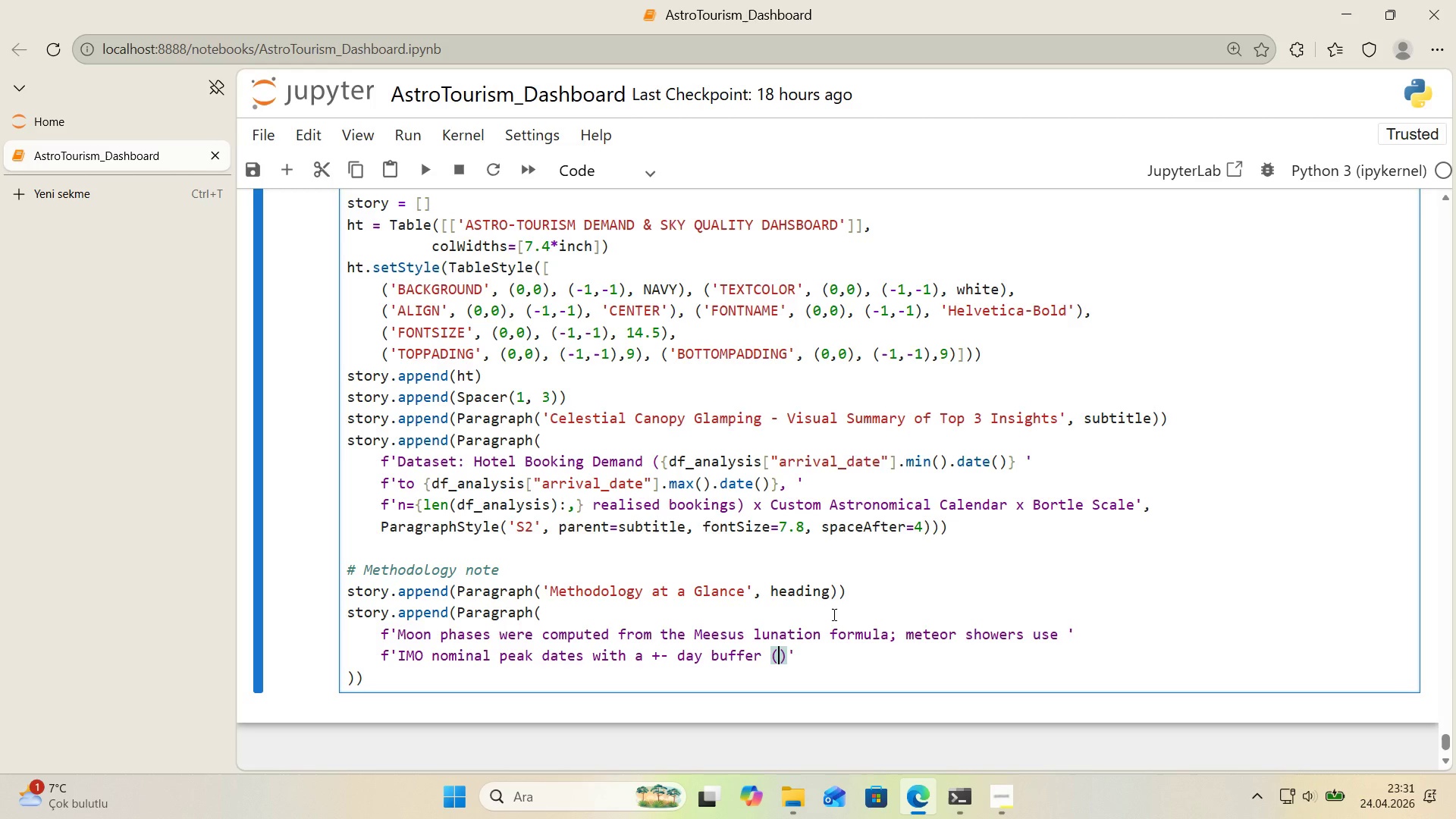 
key(CapsLock)
 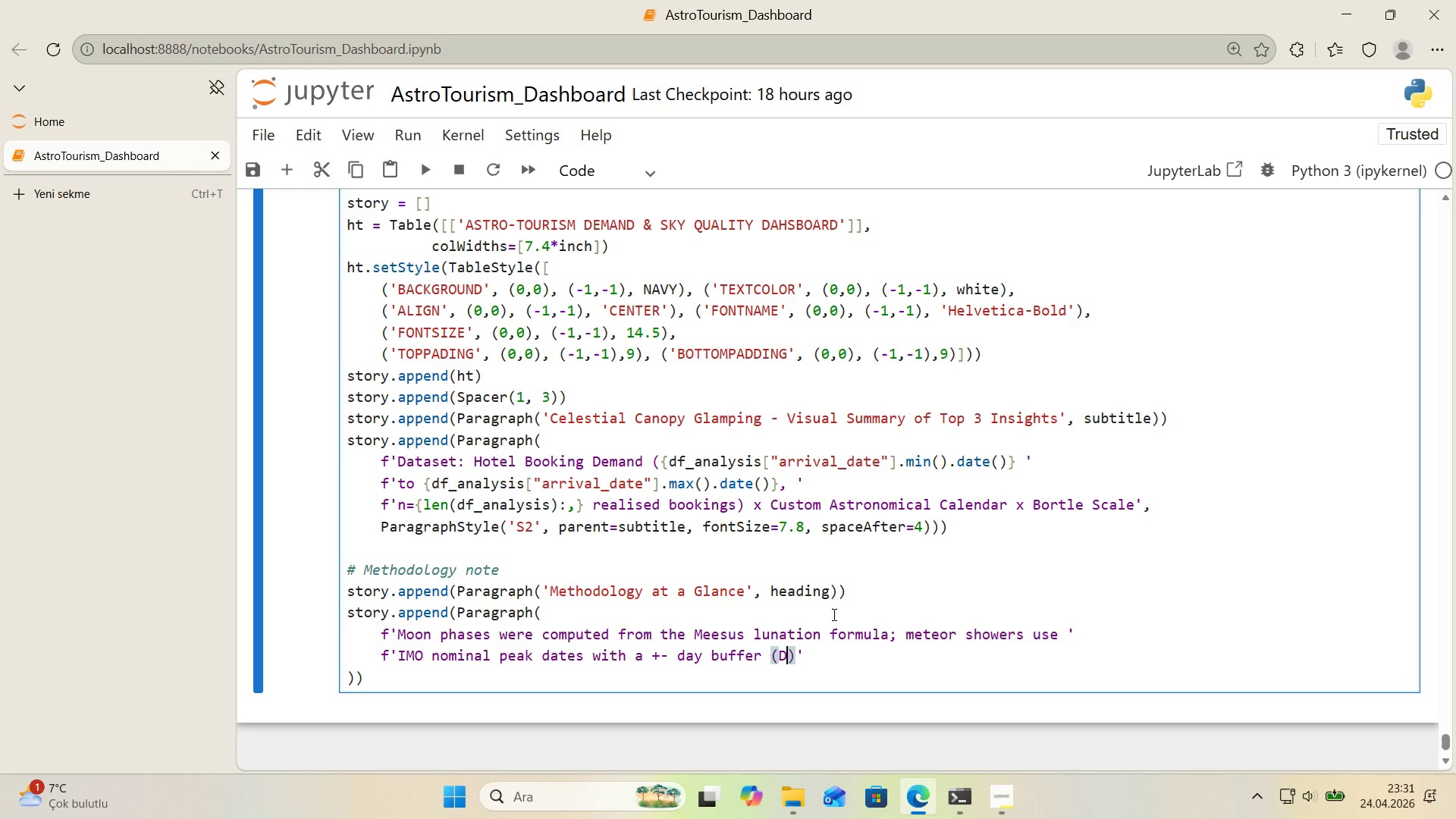 
key(D)
 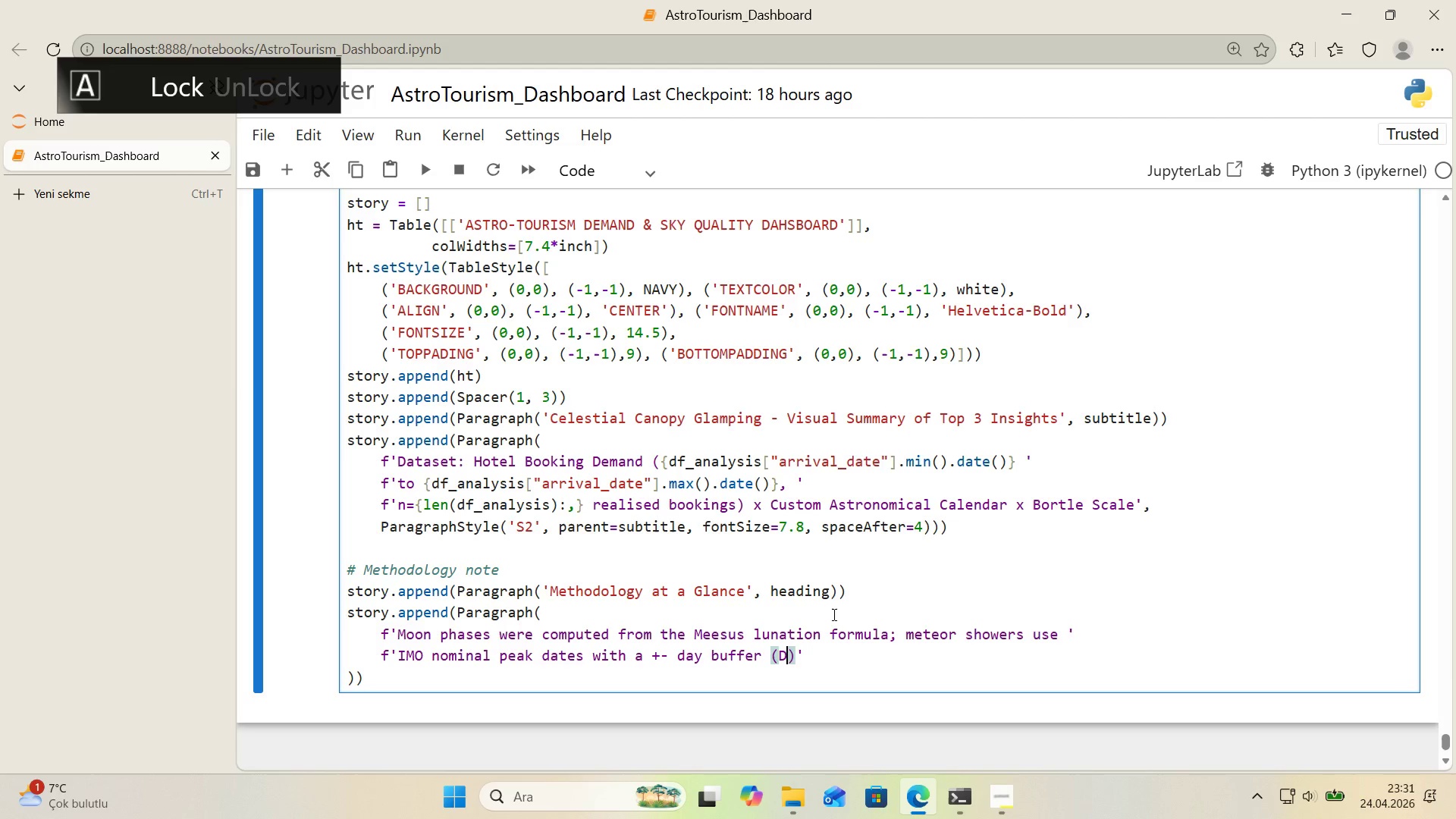 
key(Numpad7)
 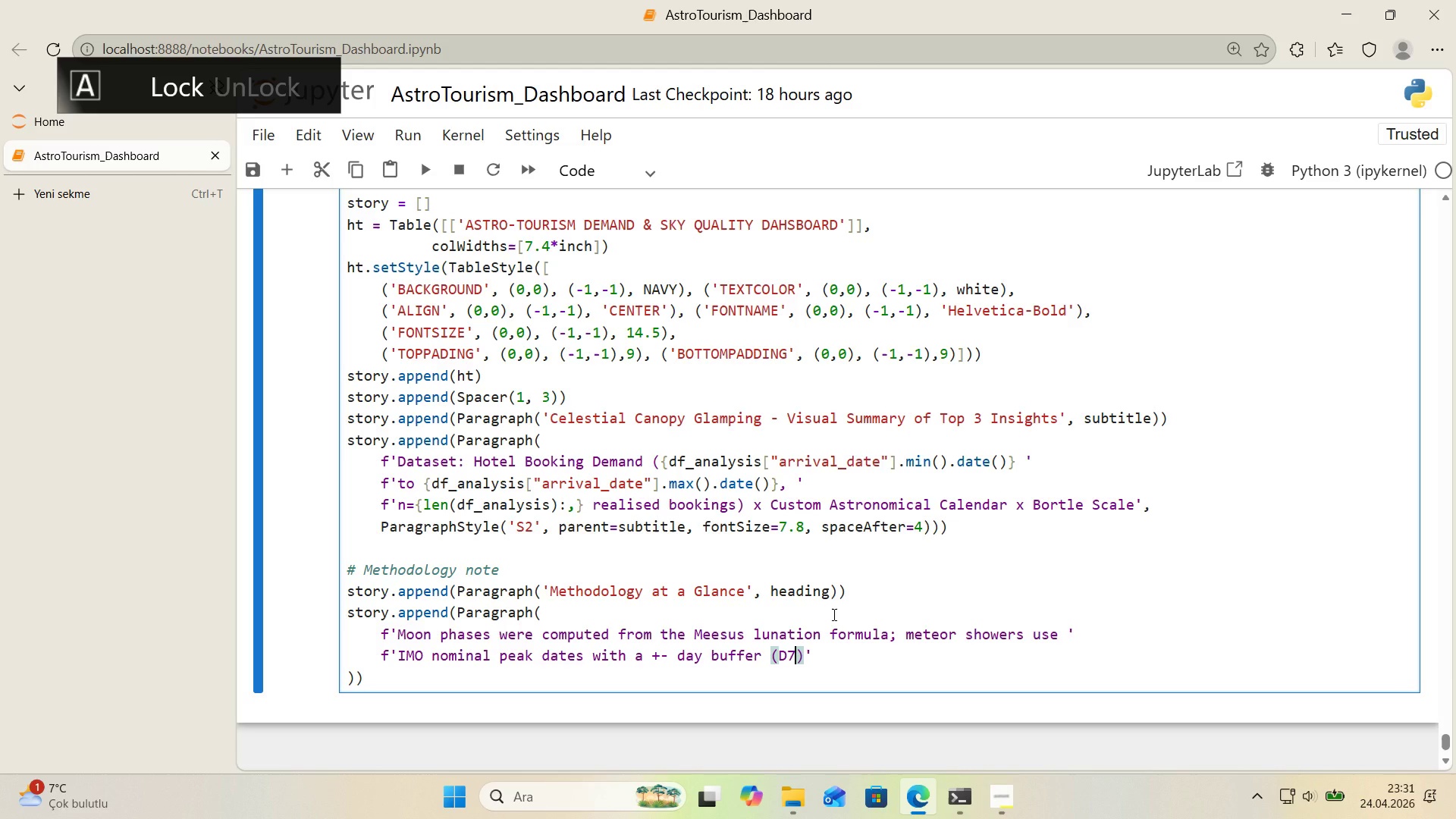 
key(CapsLock)
 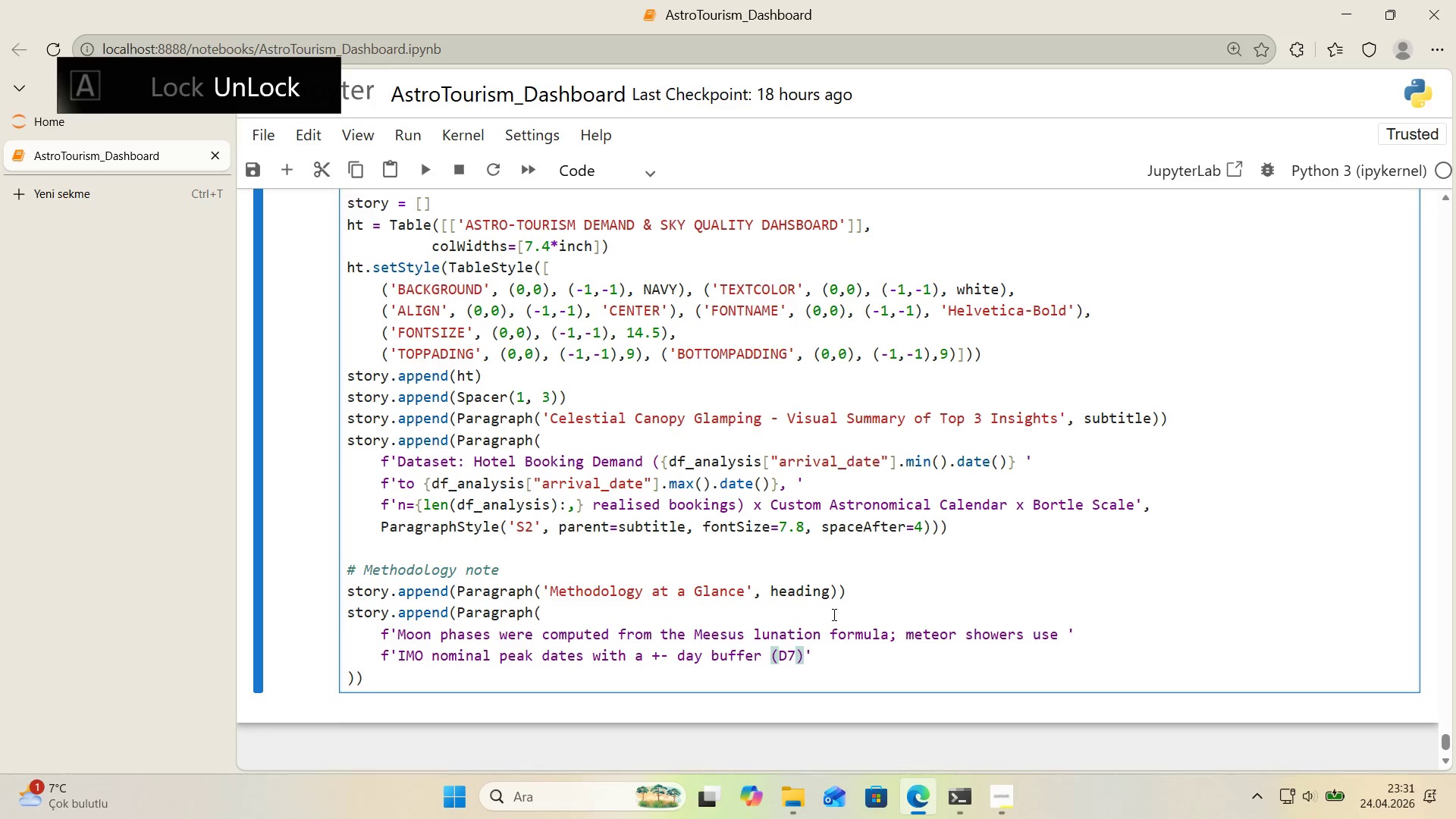 
key(ArrowRight)
 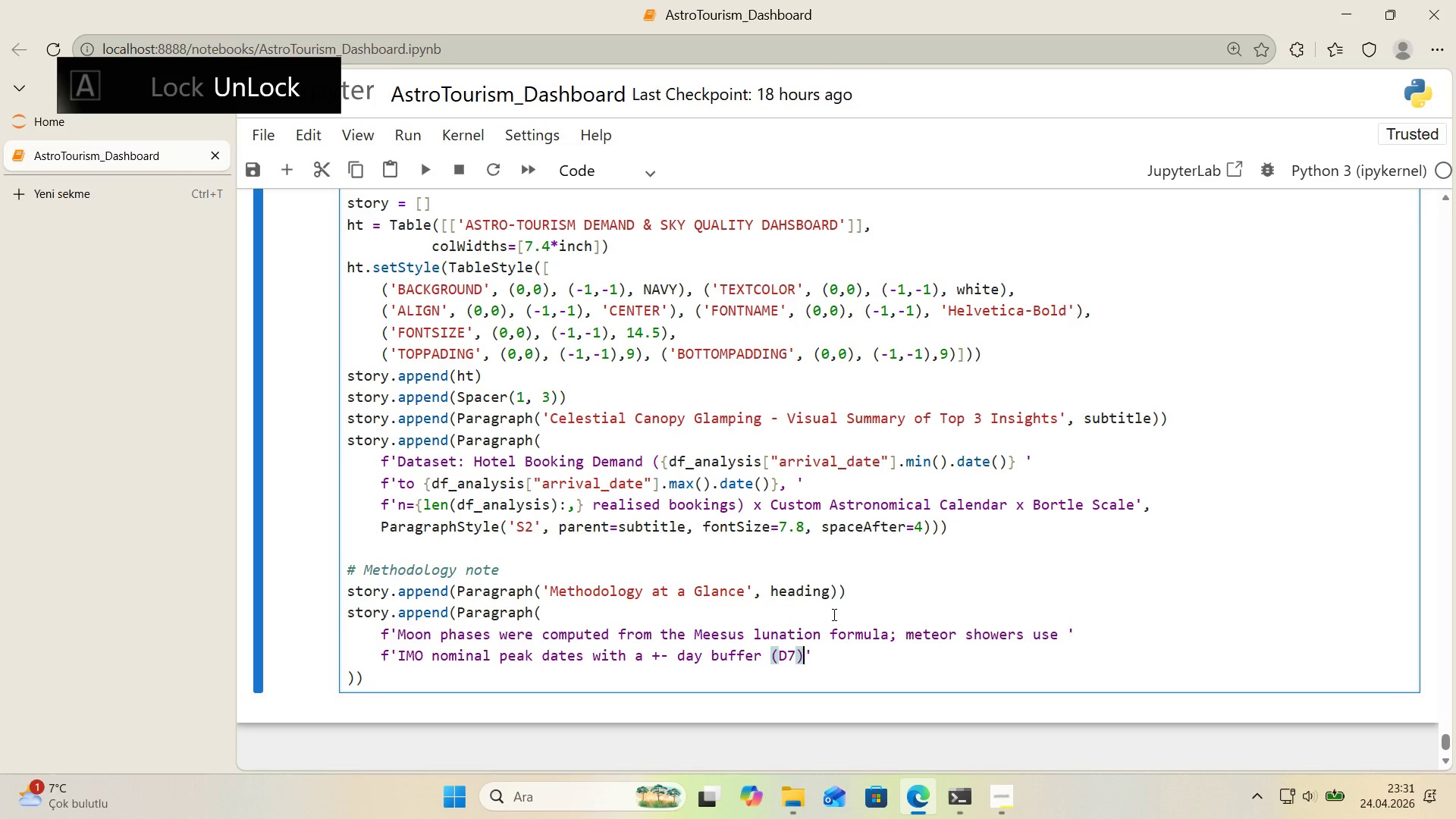 
type(< ecl'pses are NASA-ver'f'eed)
key(Backspace)
key(Backspace)
type(d )
 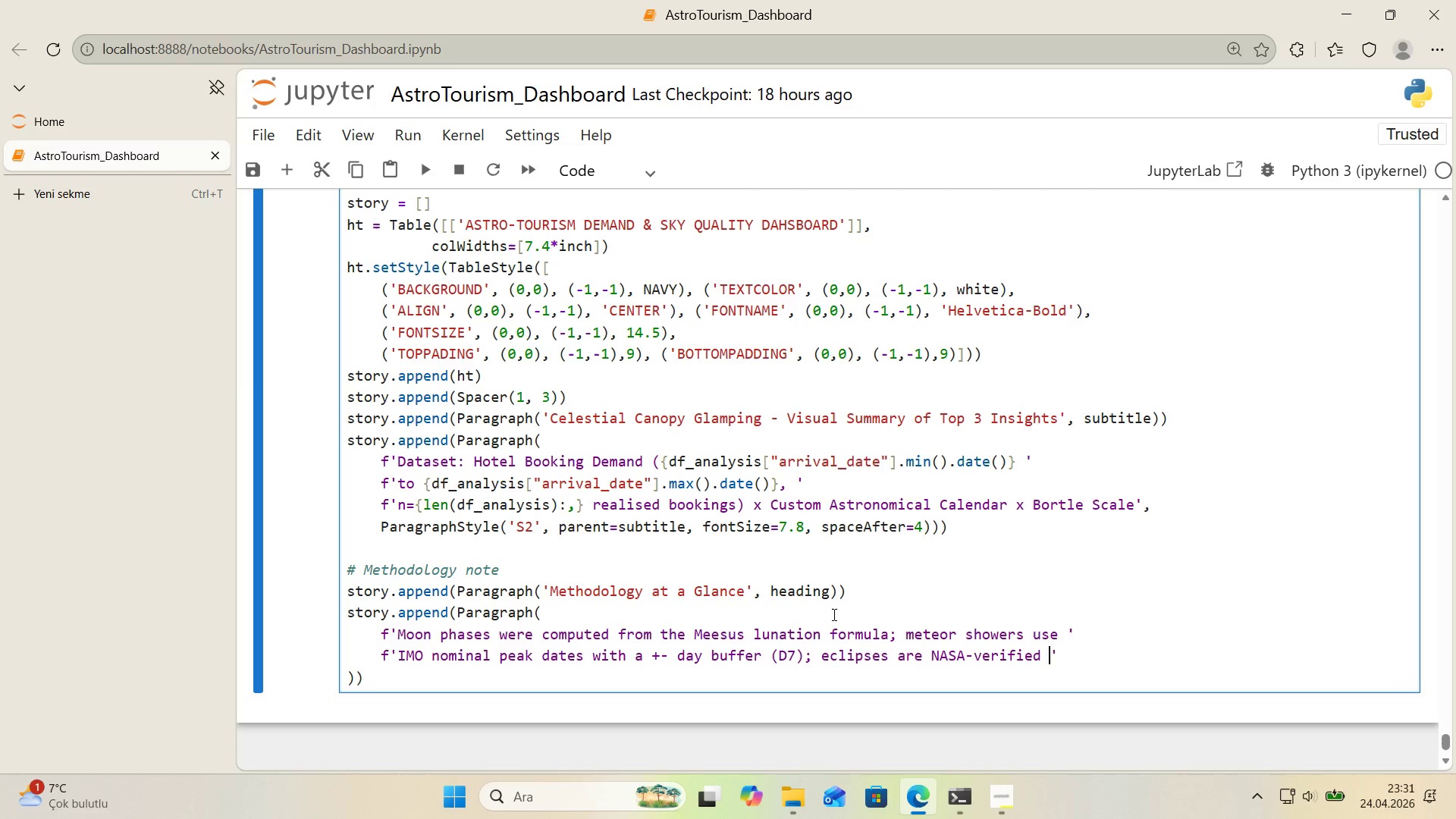 
key(ArrowRight)
 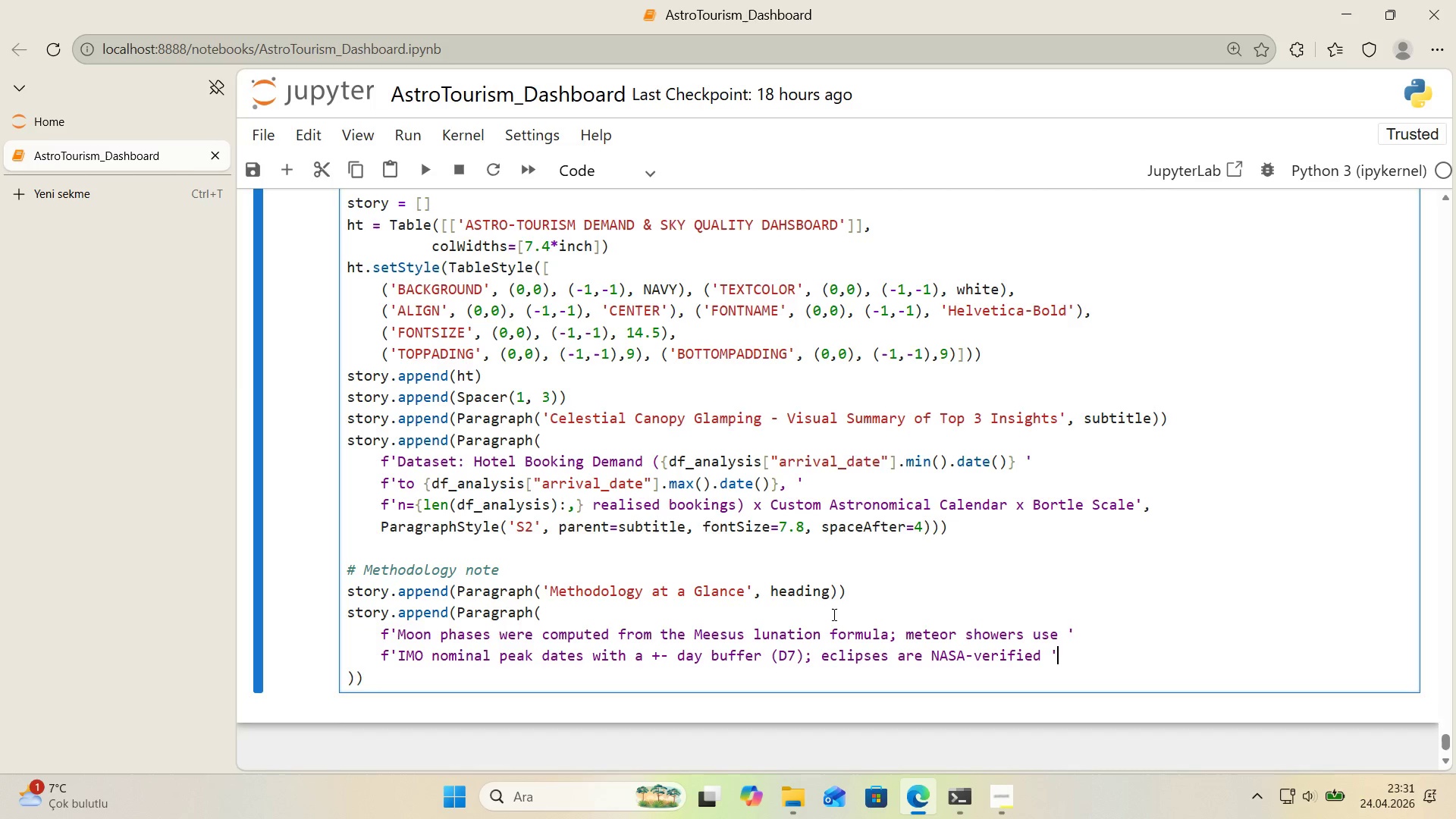 
key(Enter)
 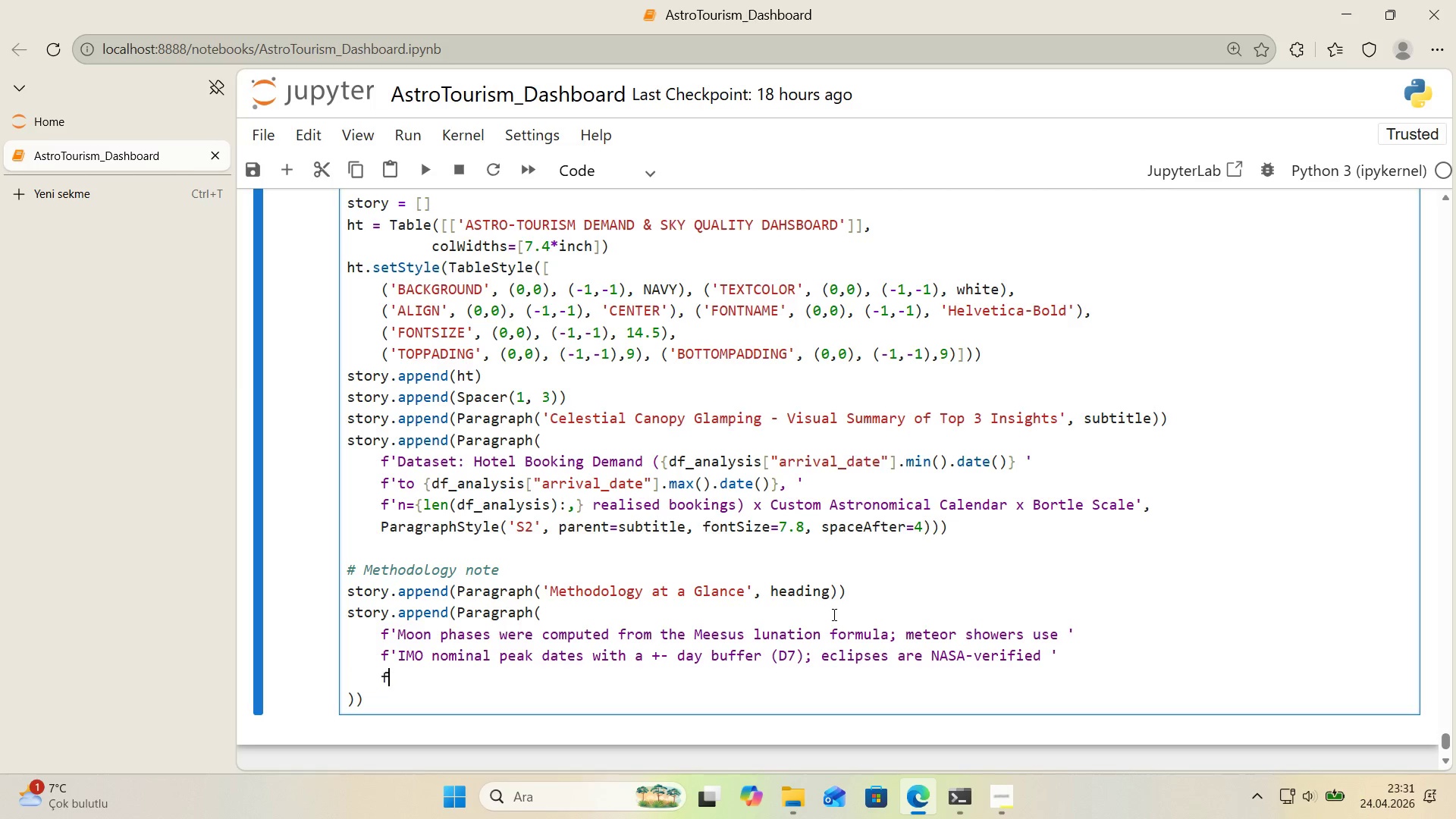 
type(f@@)
 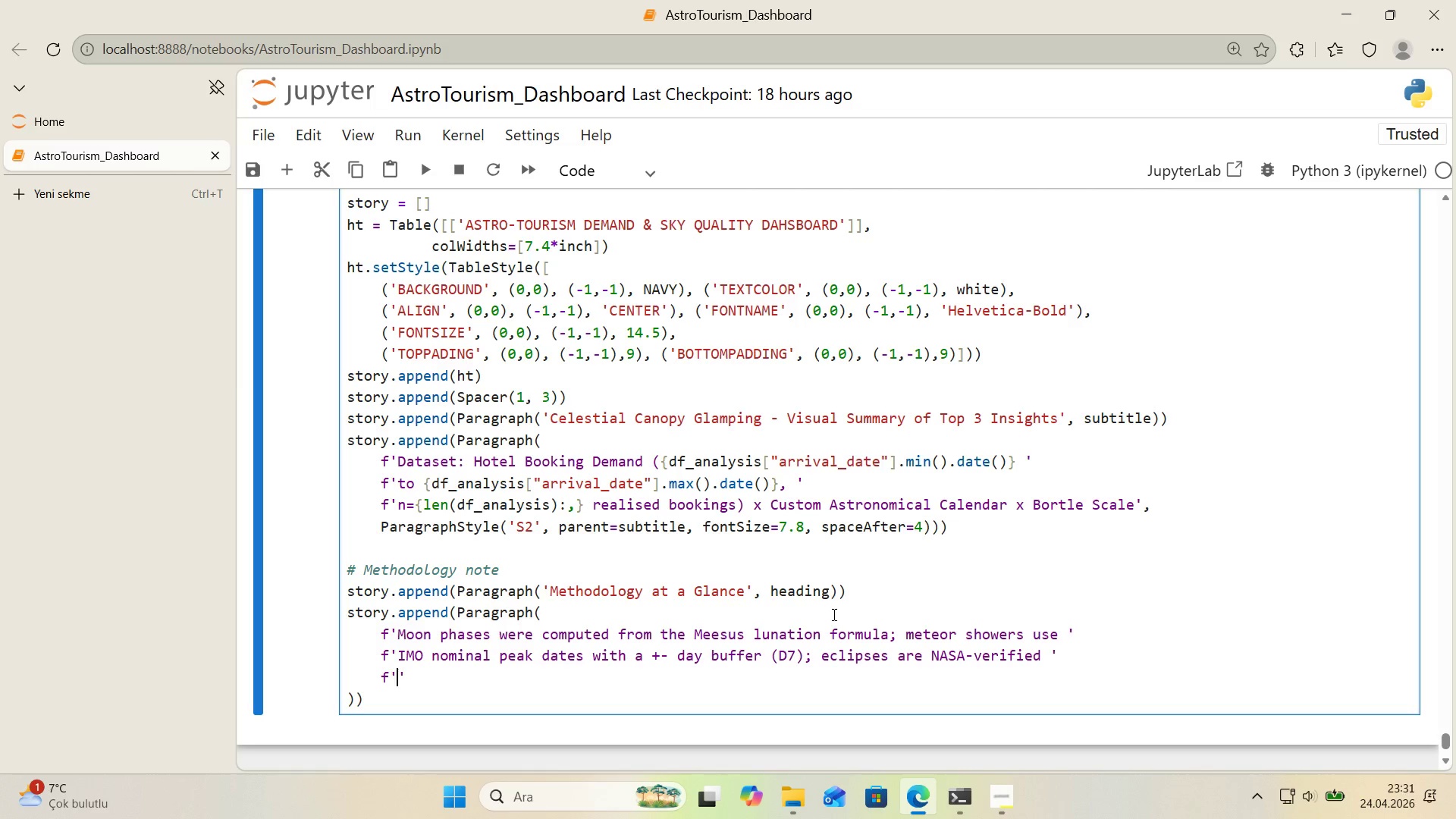 
 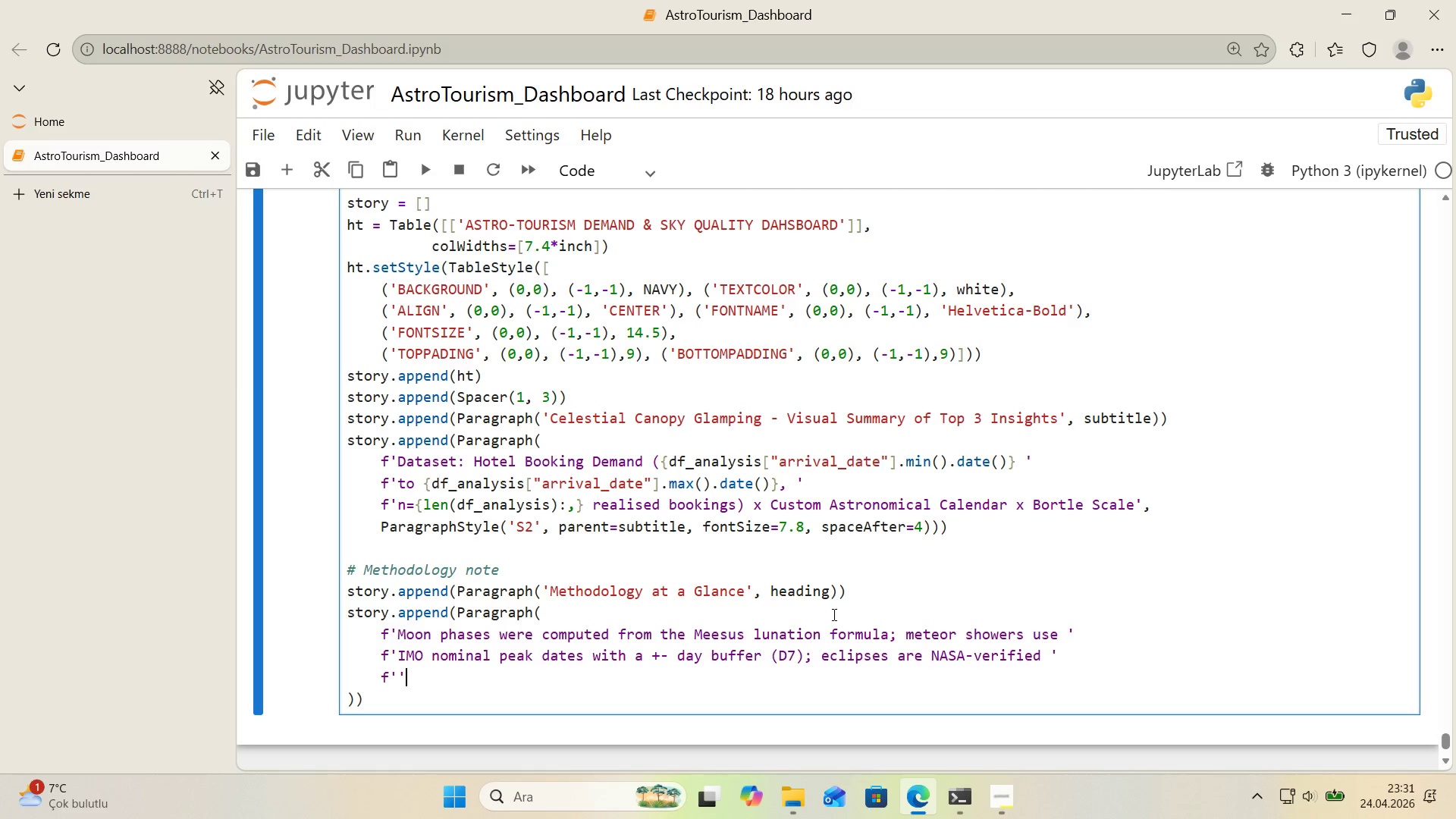 
key(ArrowLeft)
 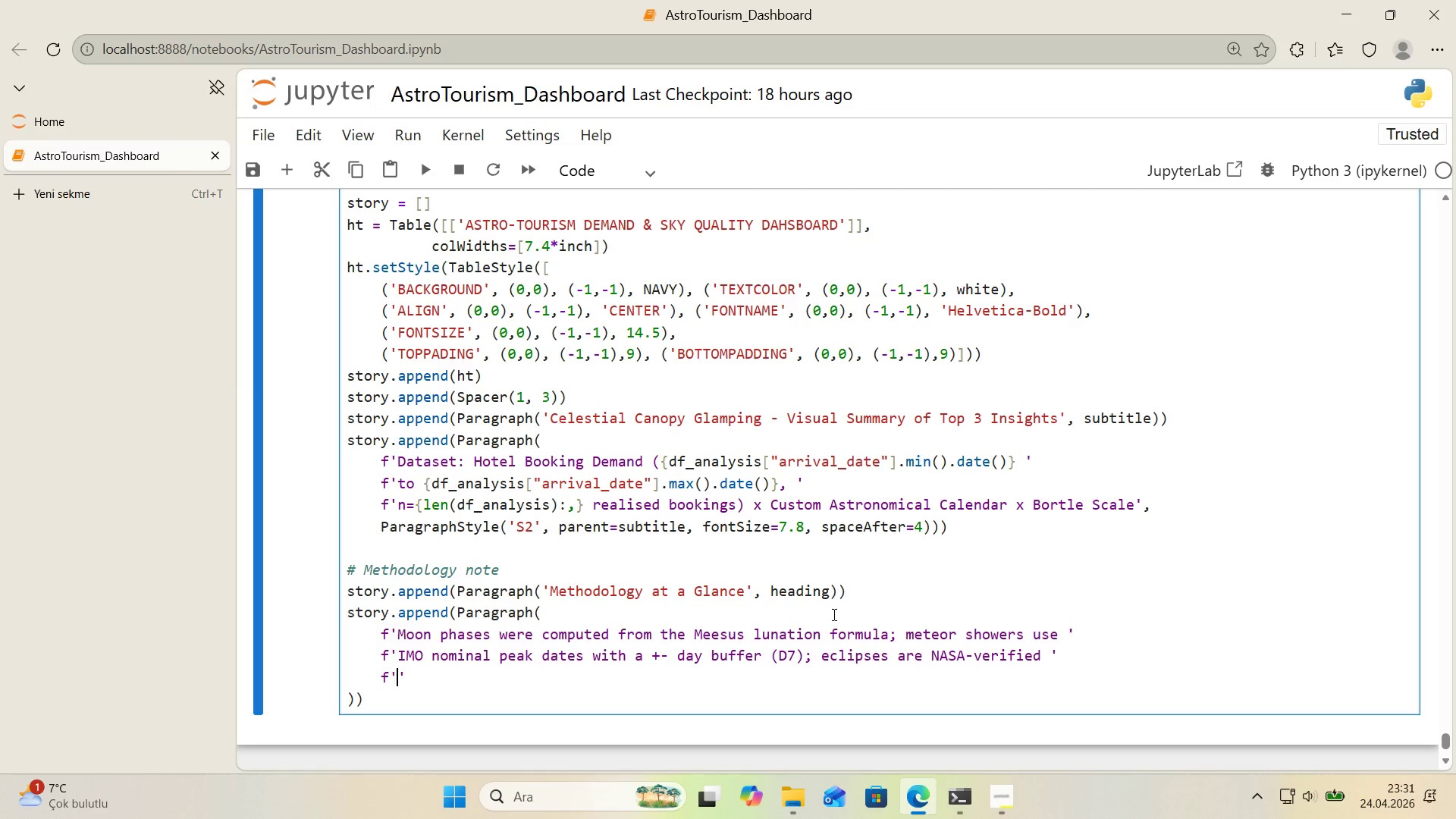 
type(entr'es. Each book'ng was tagged w'th arr'val[IntlYen])
key(Backspace)
type(-n'ght moon 'llum'nat'on )
 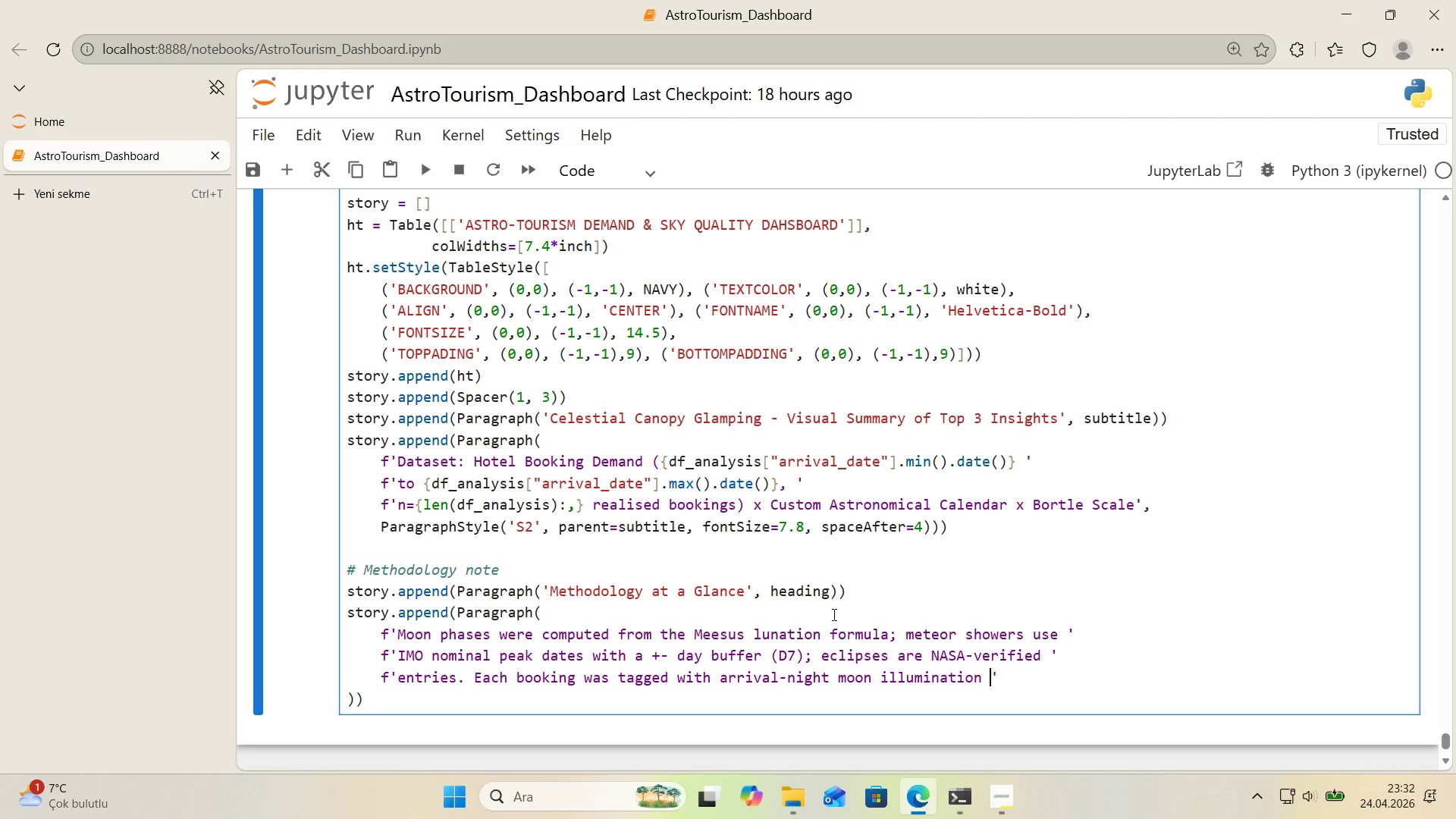 
key(ArrowRight)
 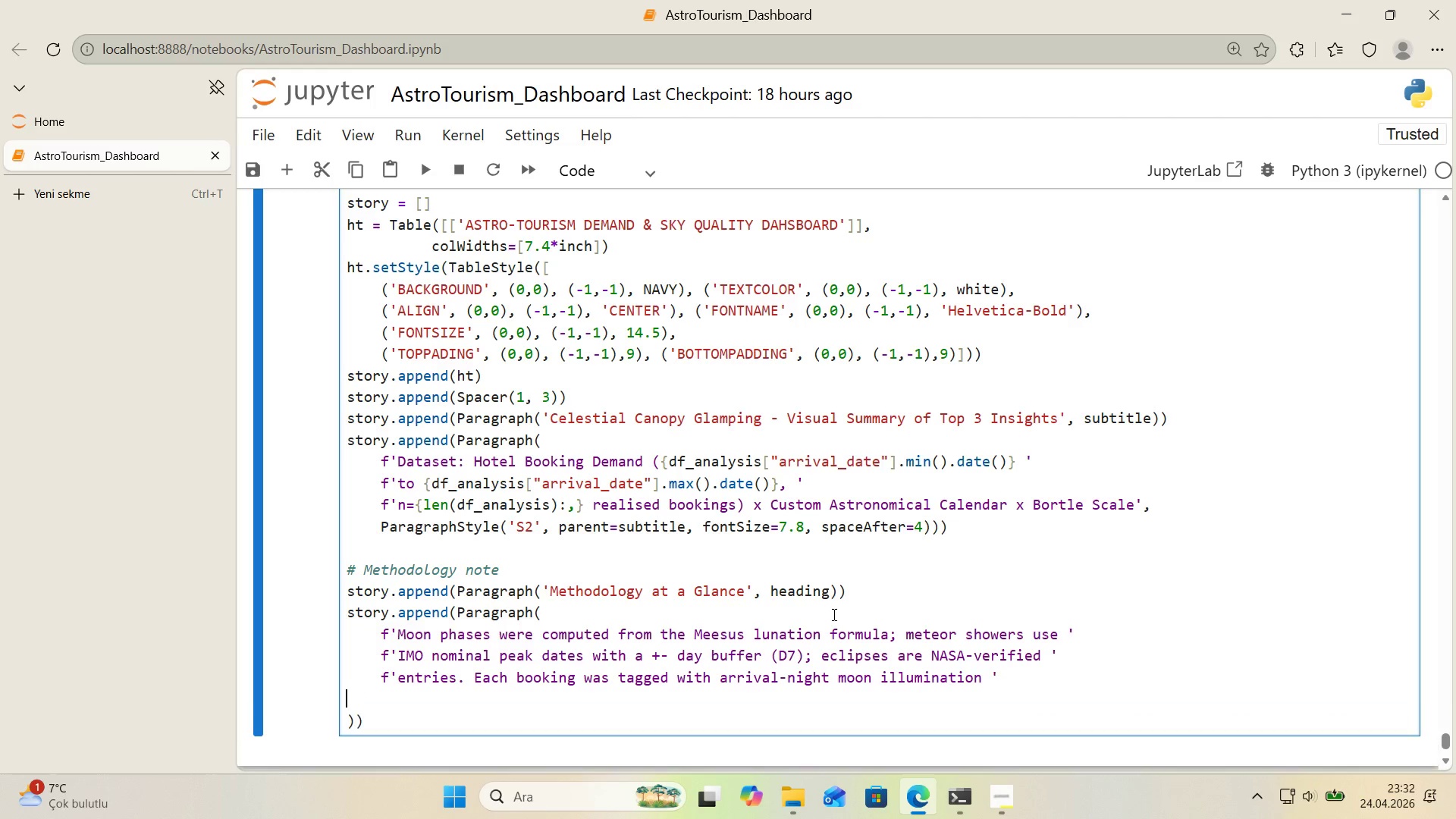 
key(Enter)
 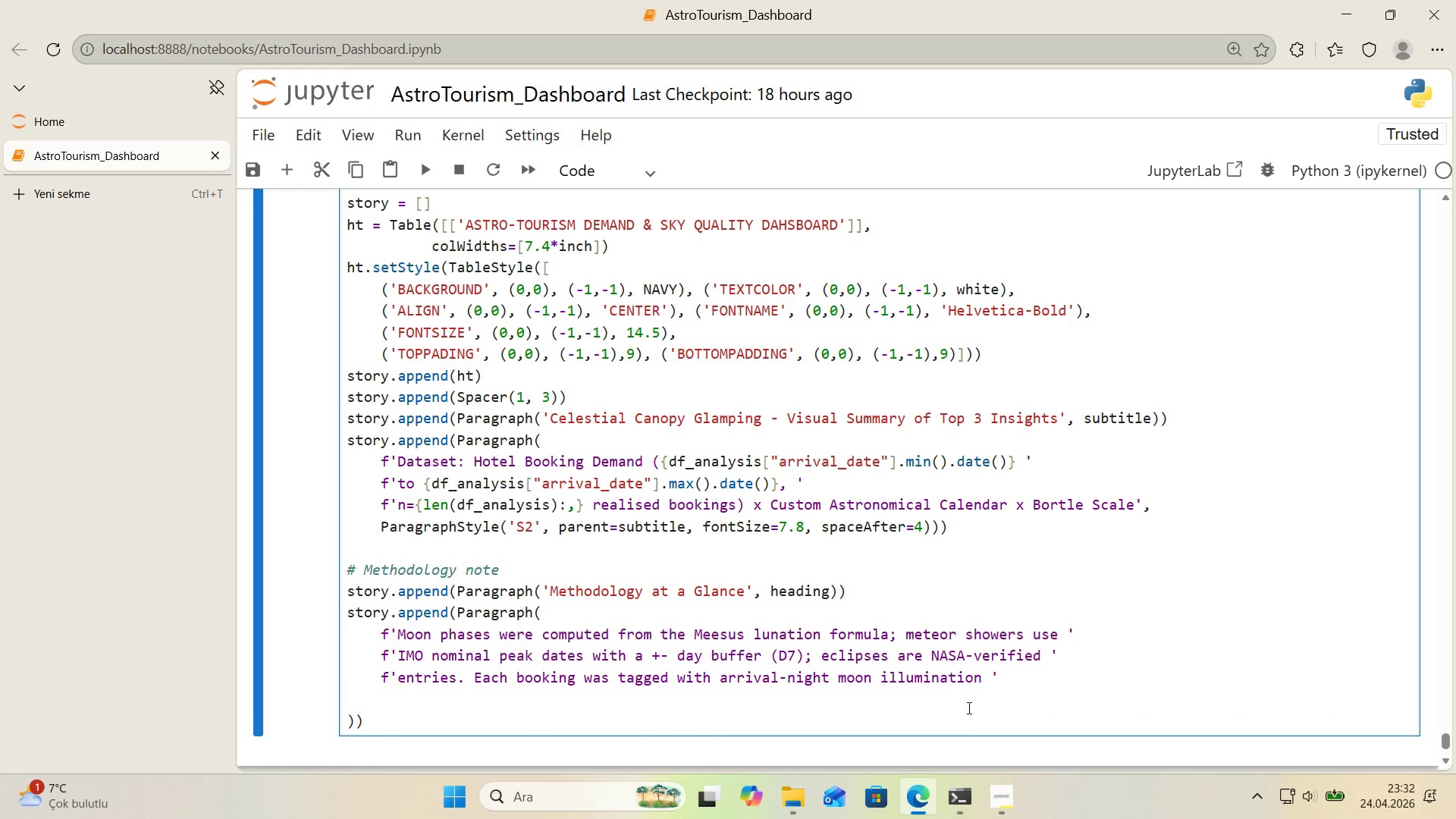 
key(Comma)
 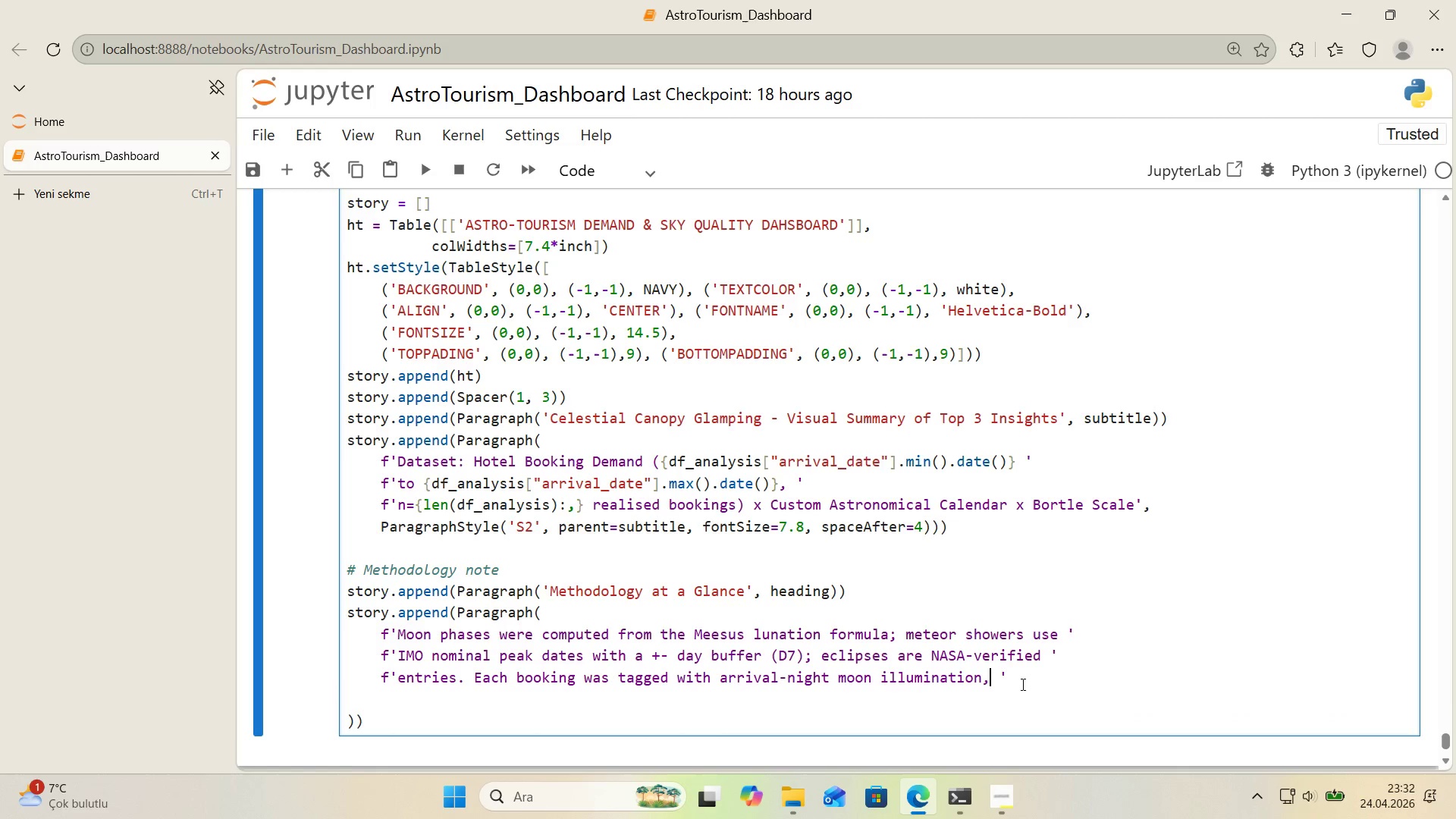 
double_click([1021, 684])
 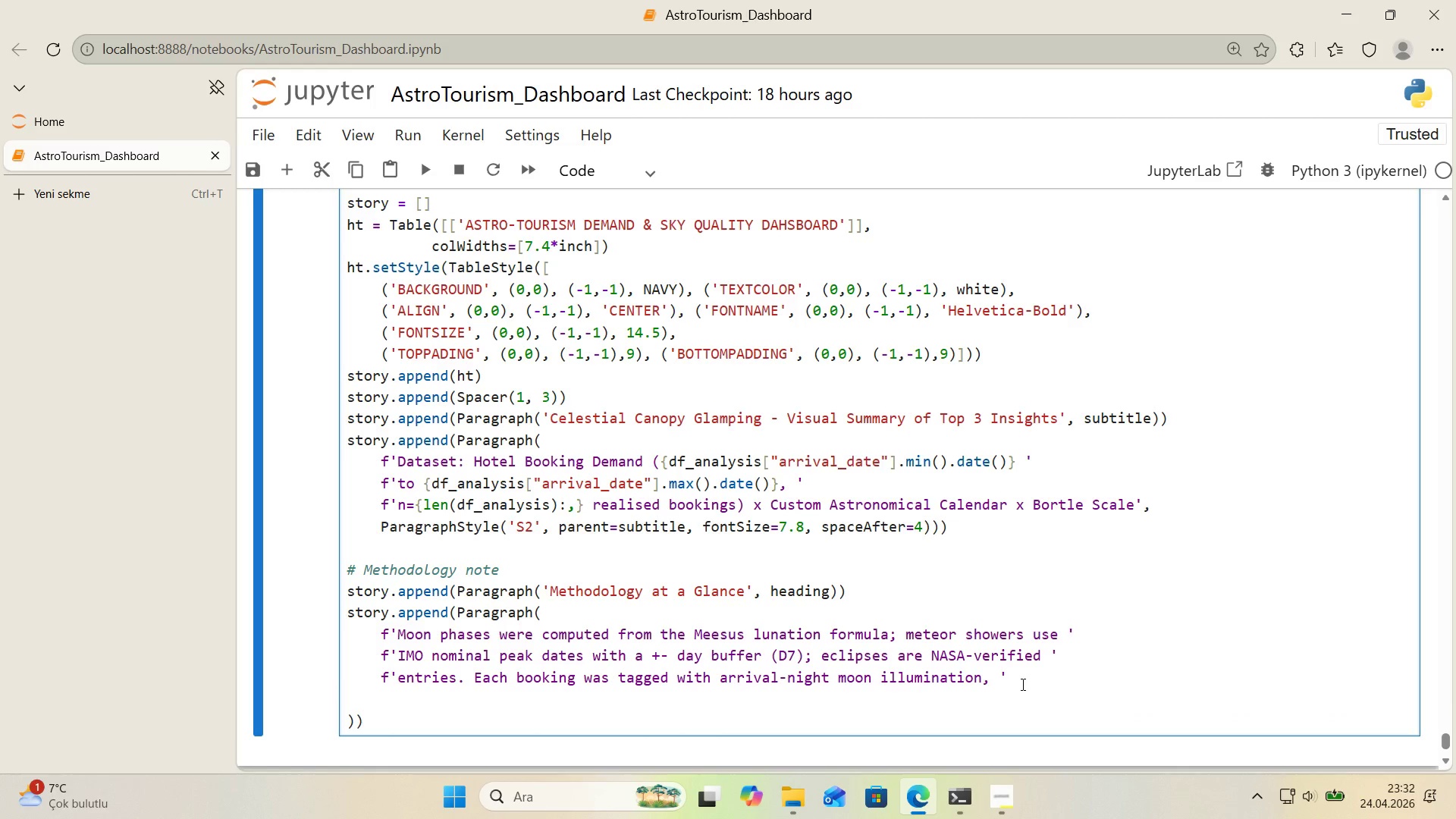 
key(ArrowDown)
 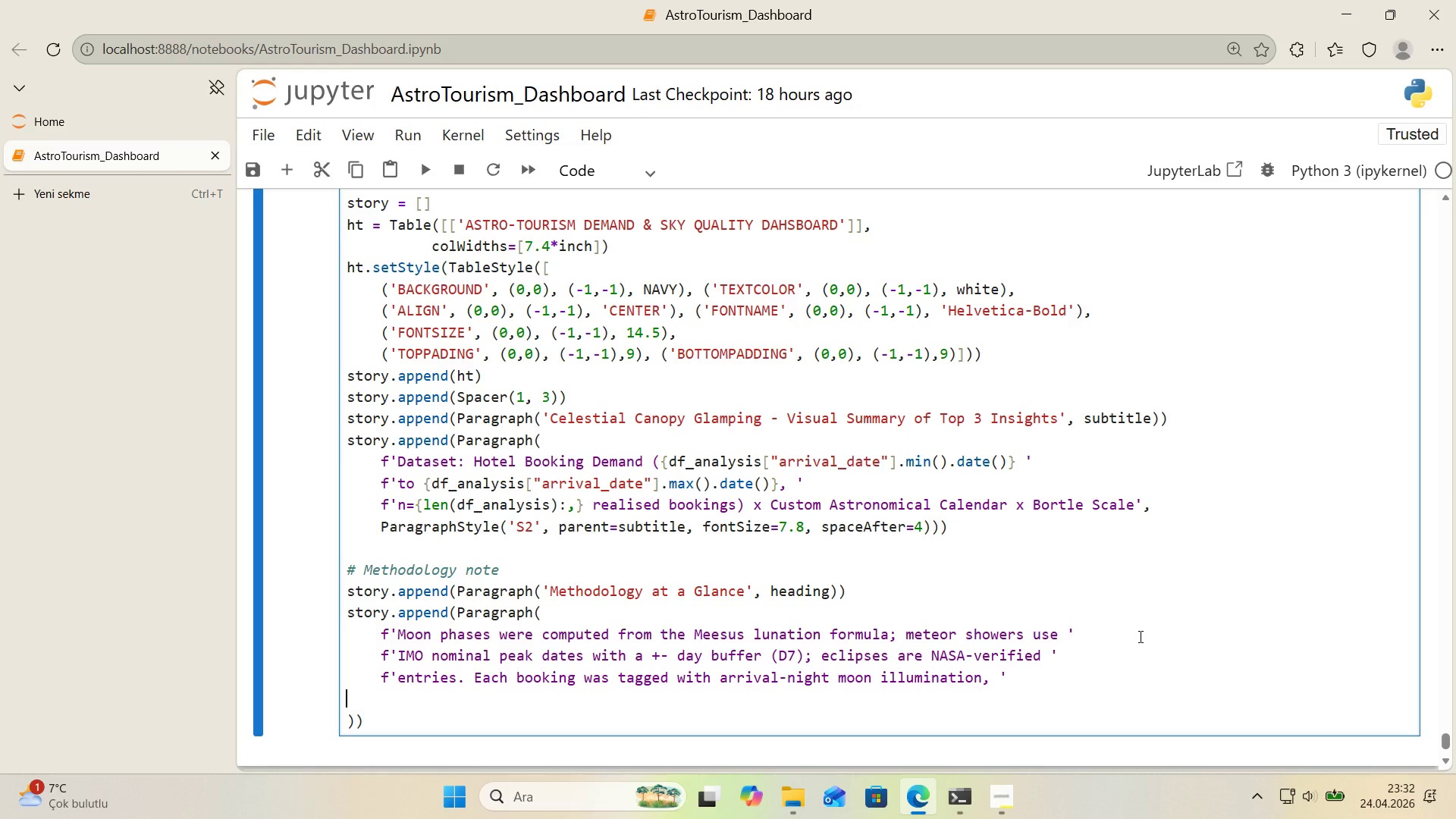 
scroll: coordinate [1139, 635], scroll_direction: down, amount: 1.0
 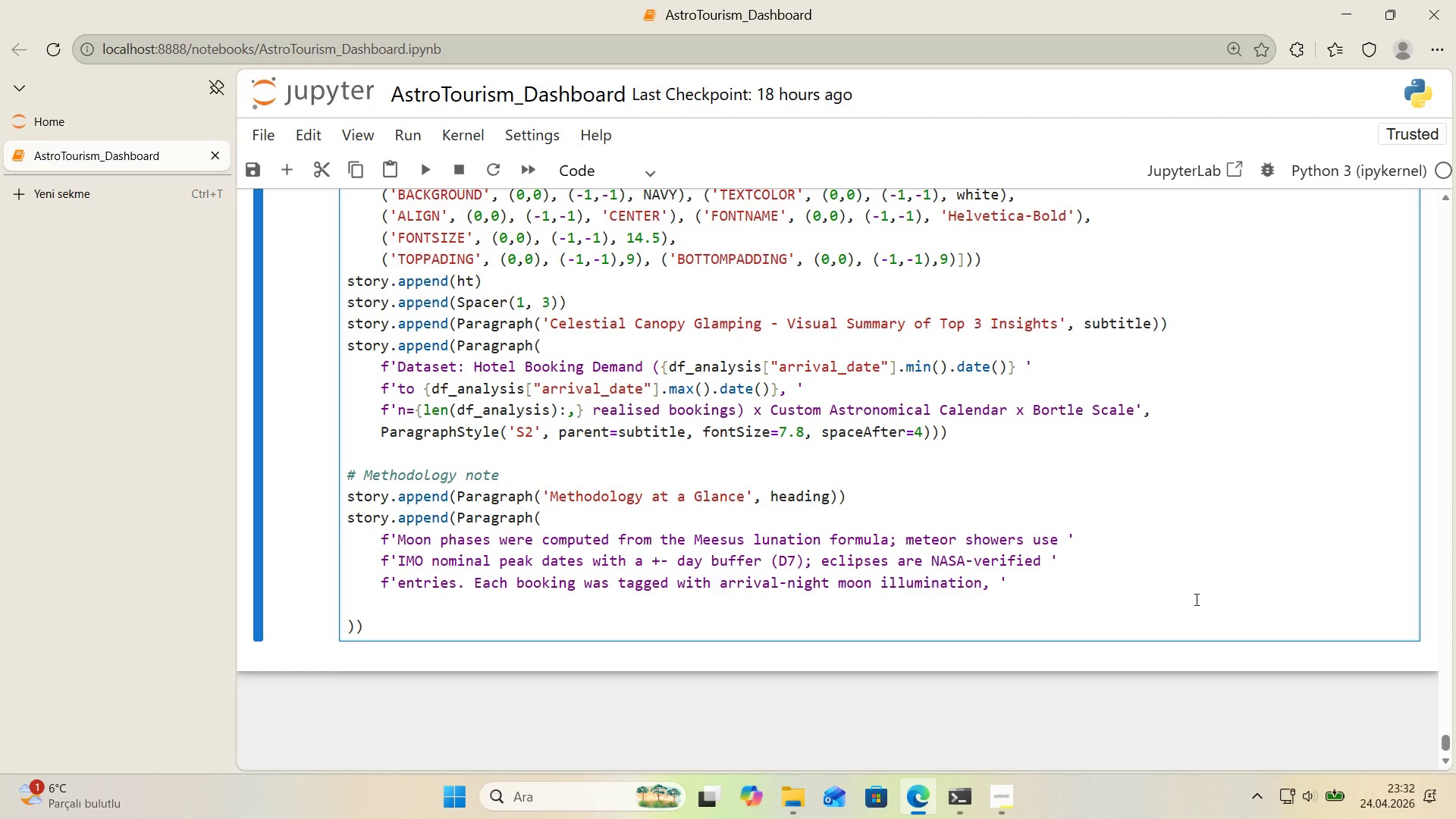 
wait(48.05)
 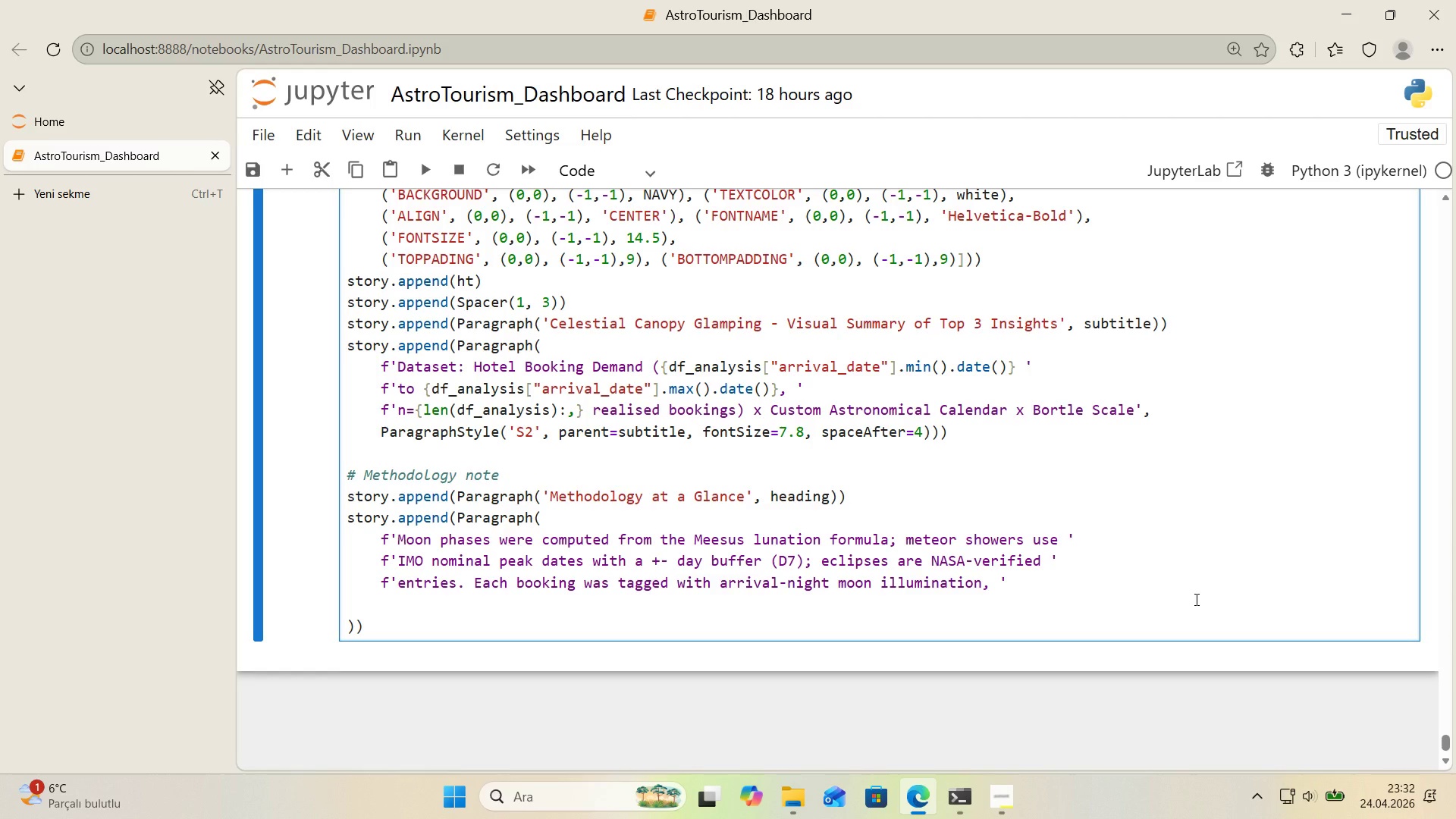 
key(Tab)
 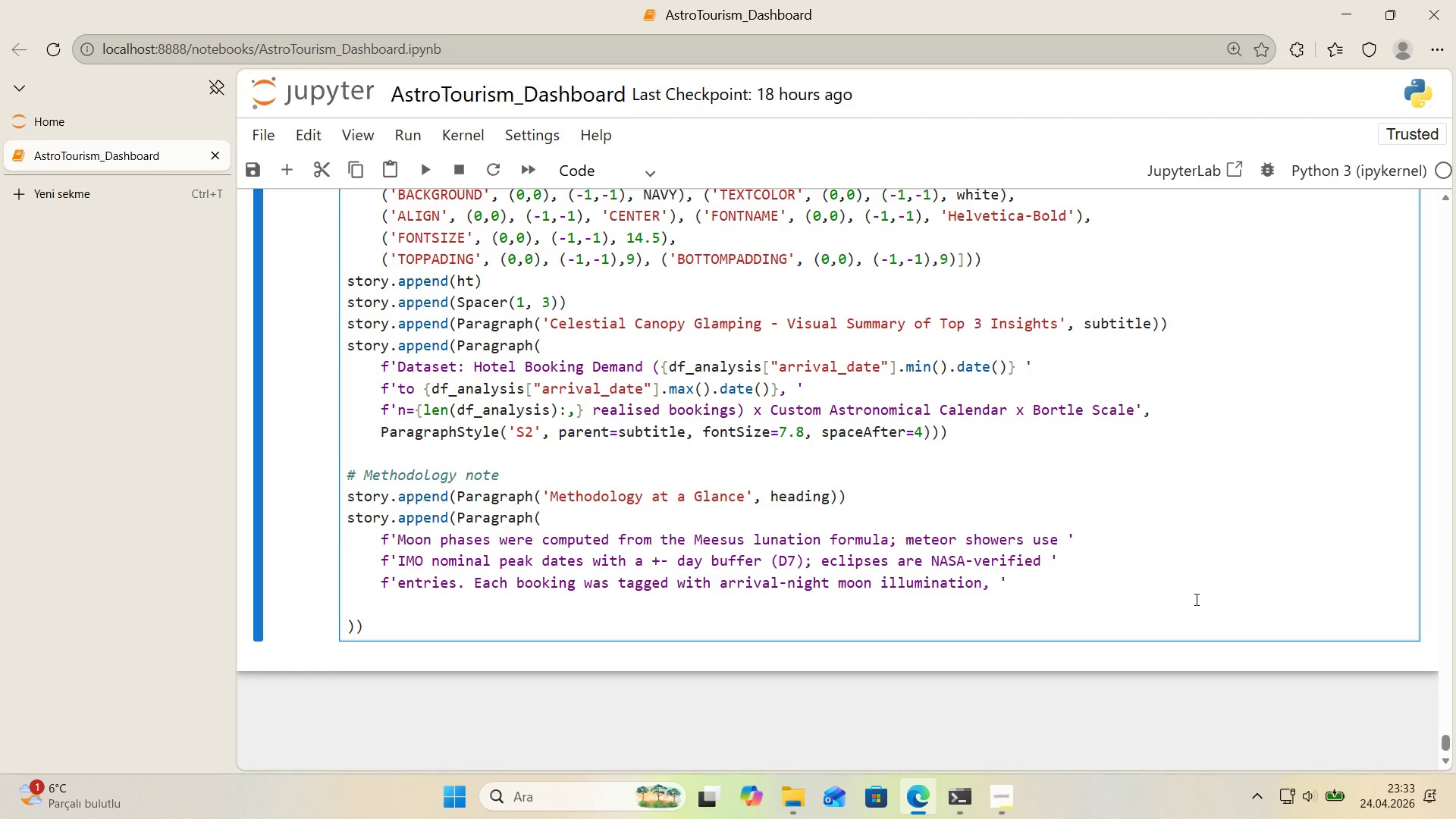 
wait(15.61)
 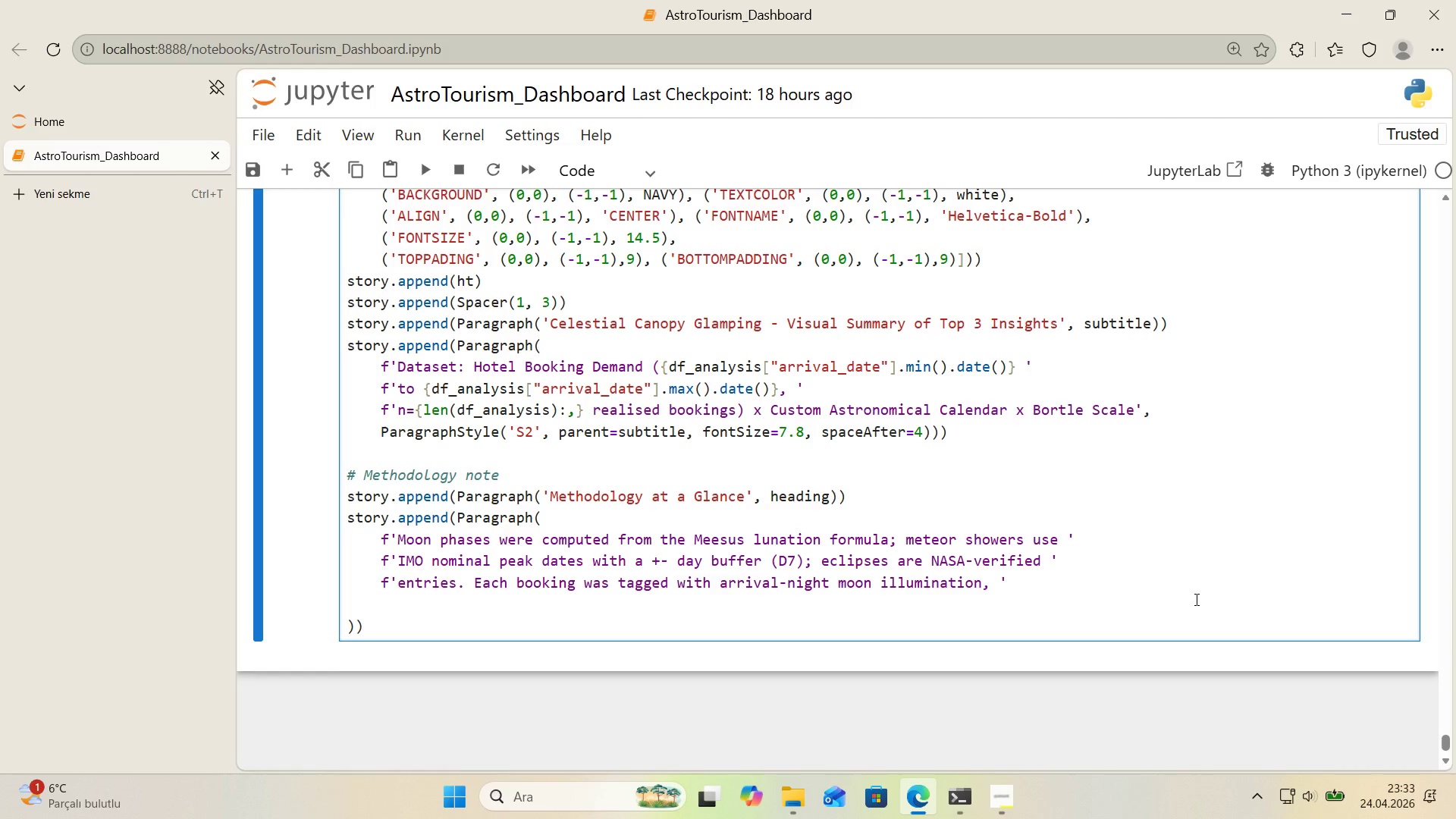 
type(f@@)
 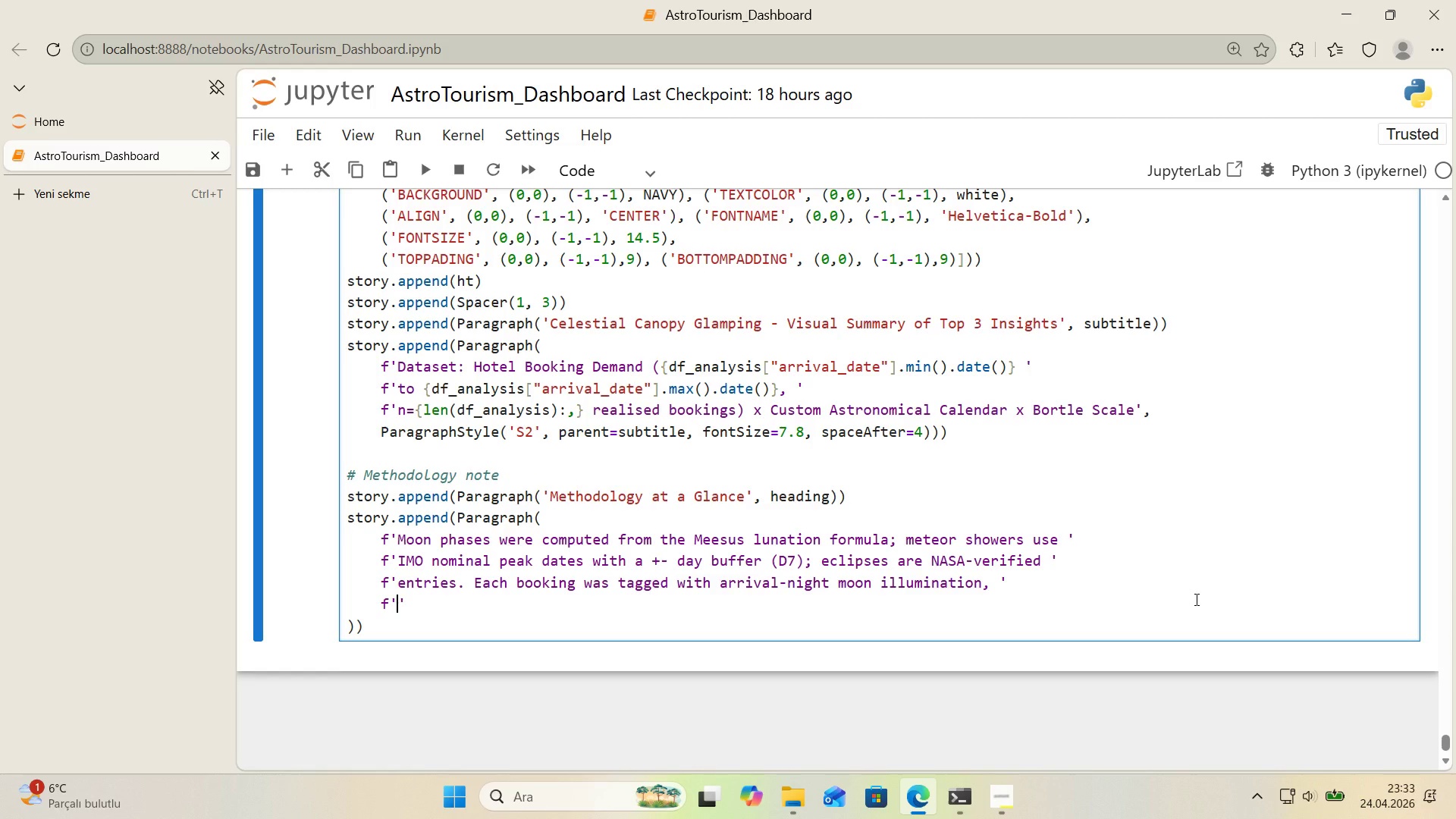 
 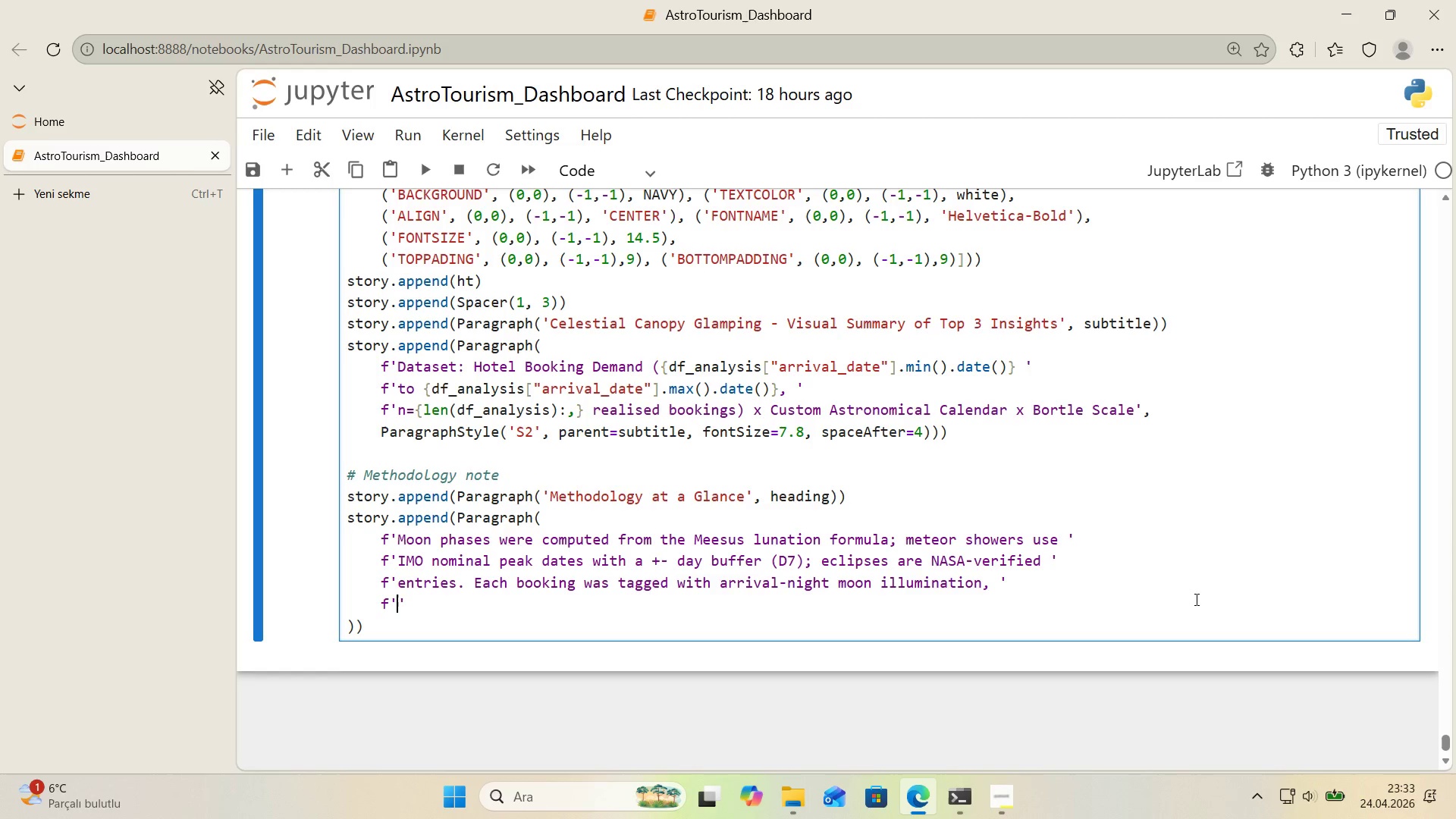 
key(ArrowLeft)
 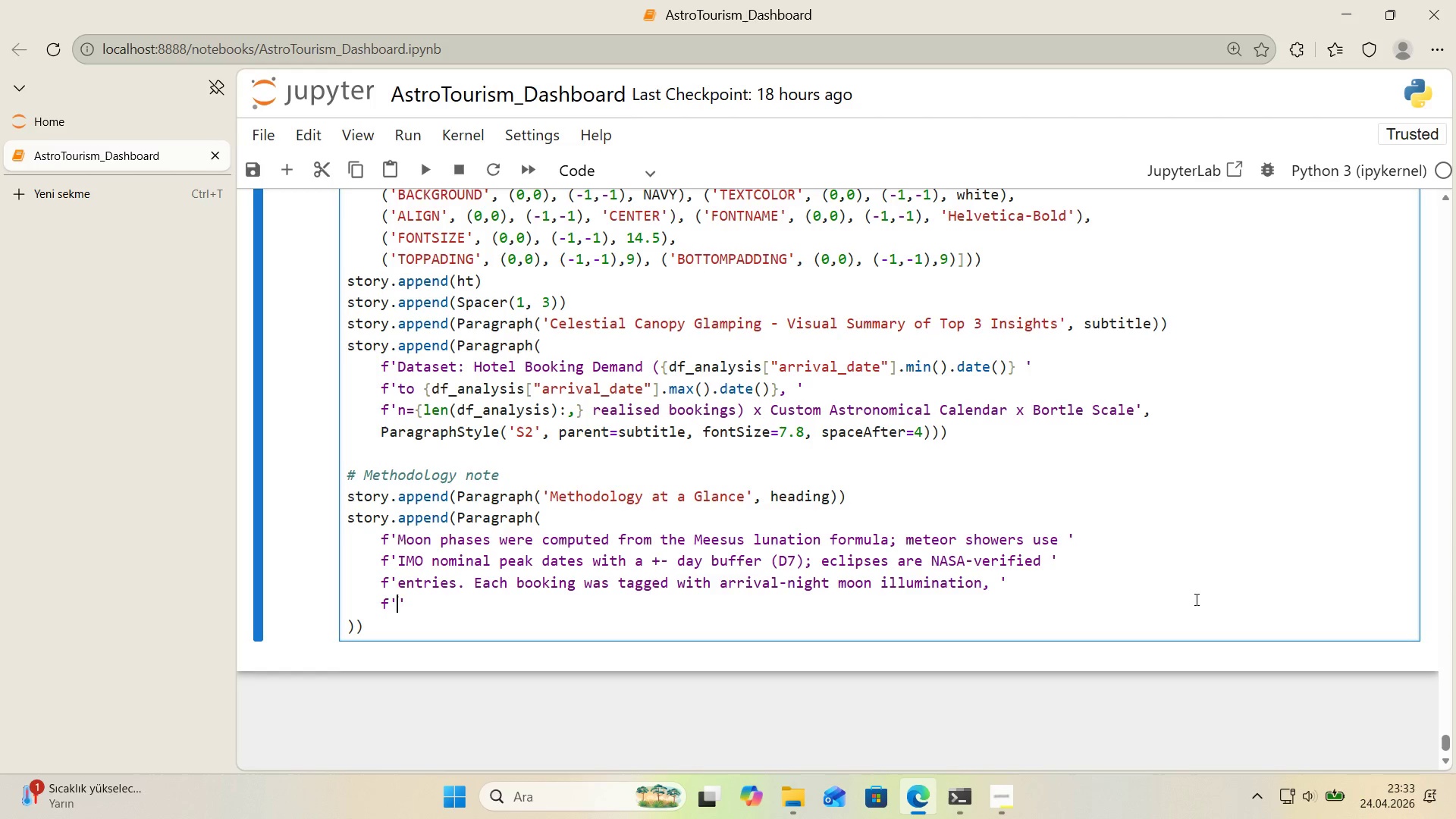 
wait(15.03)
 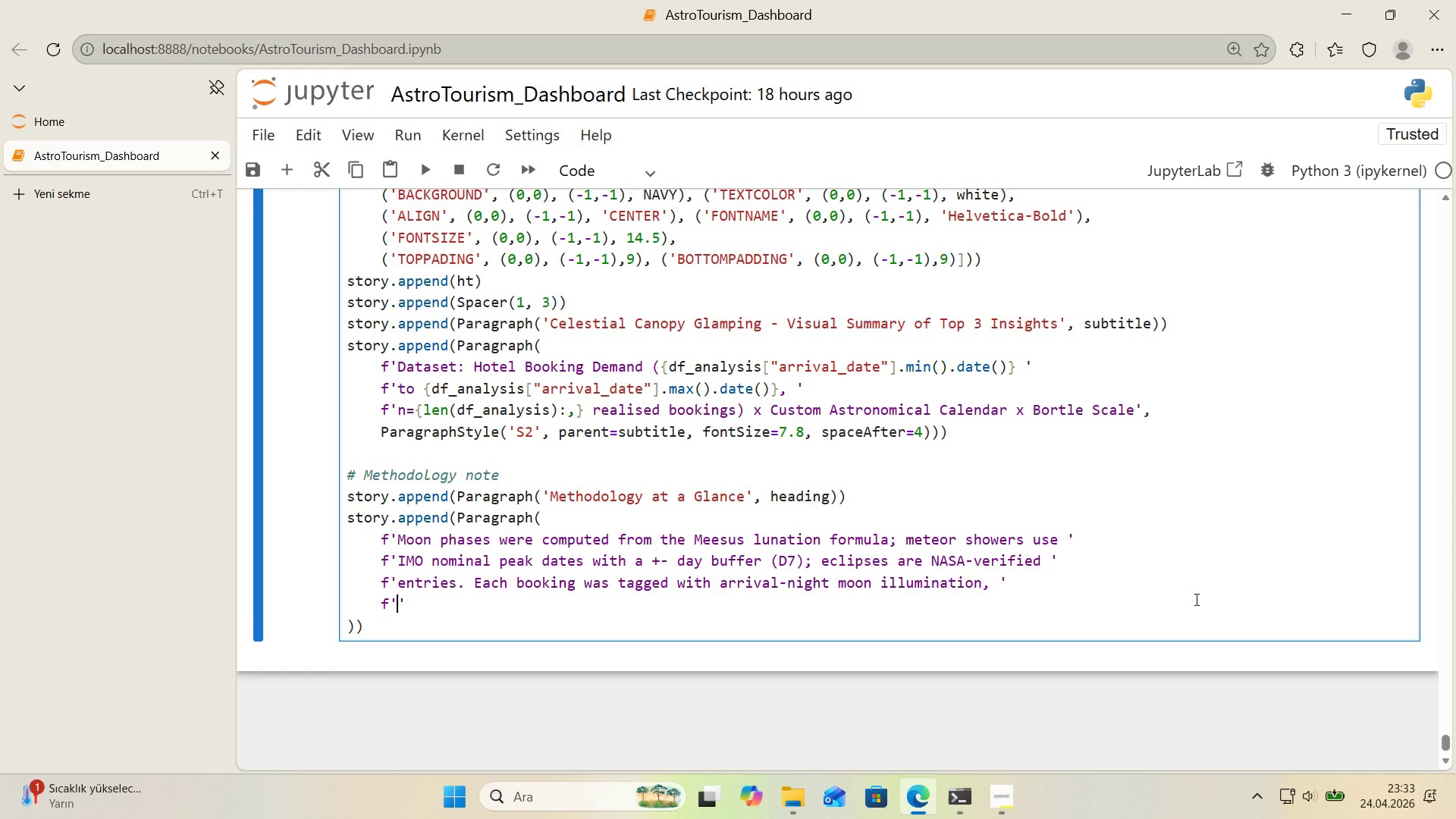 
left_click([966, 430])
 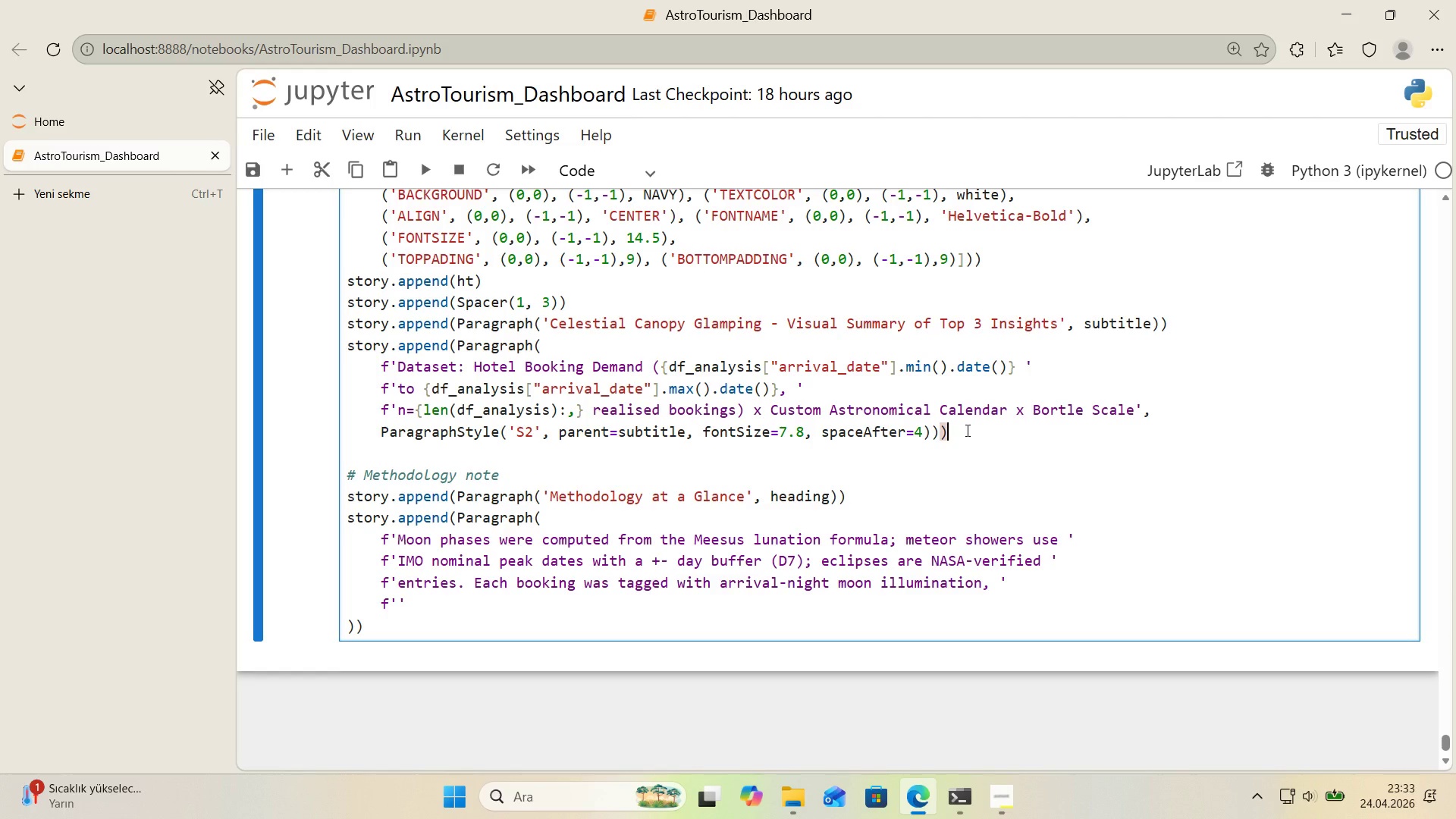 
key(Enter)
 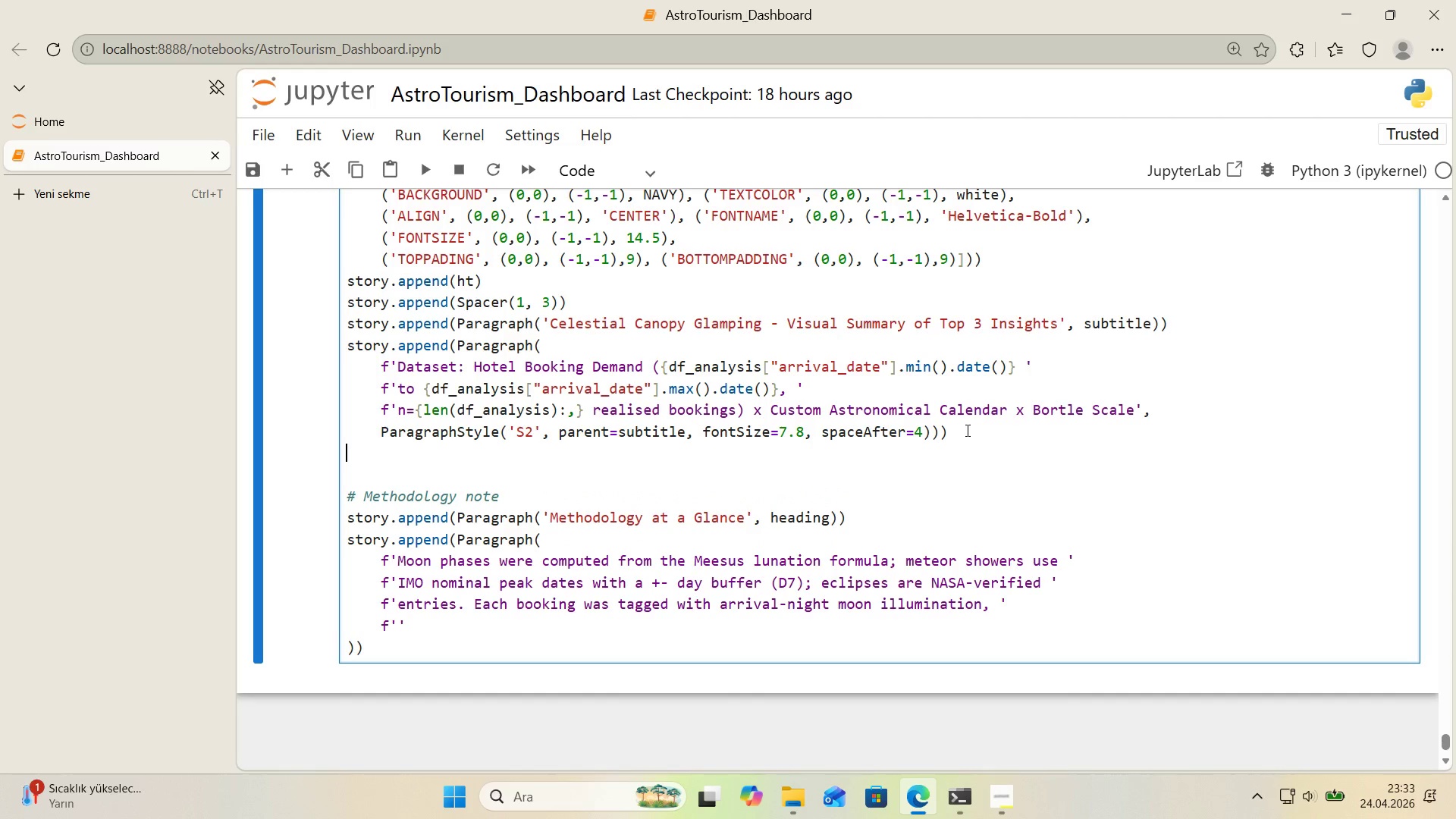 
type(story.append*()
 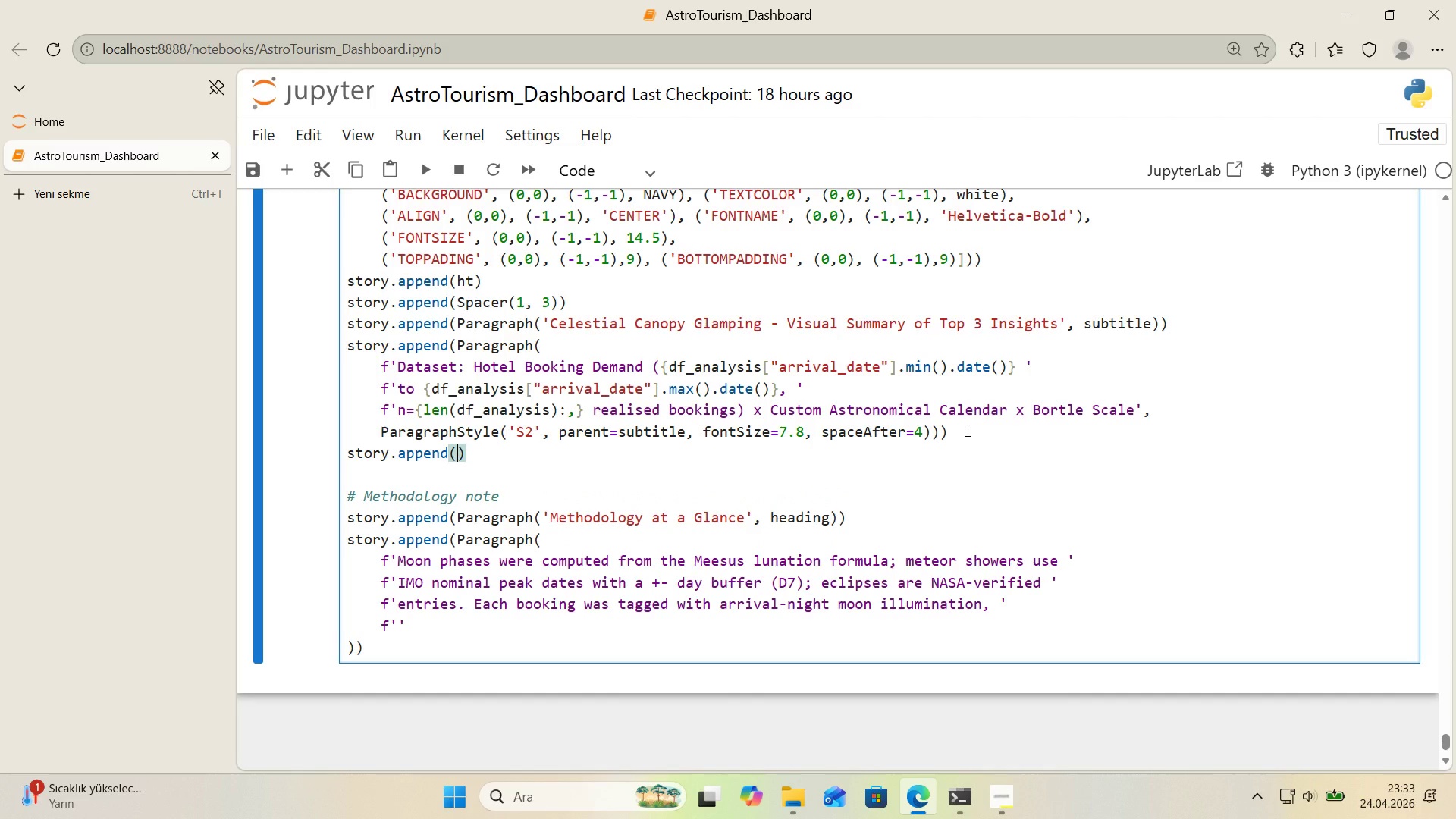 
 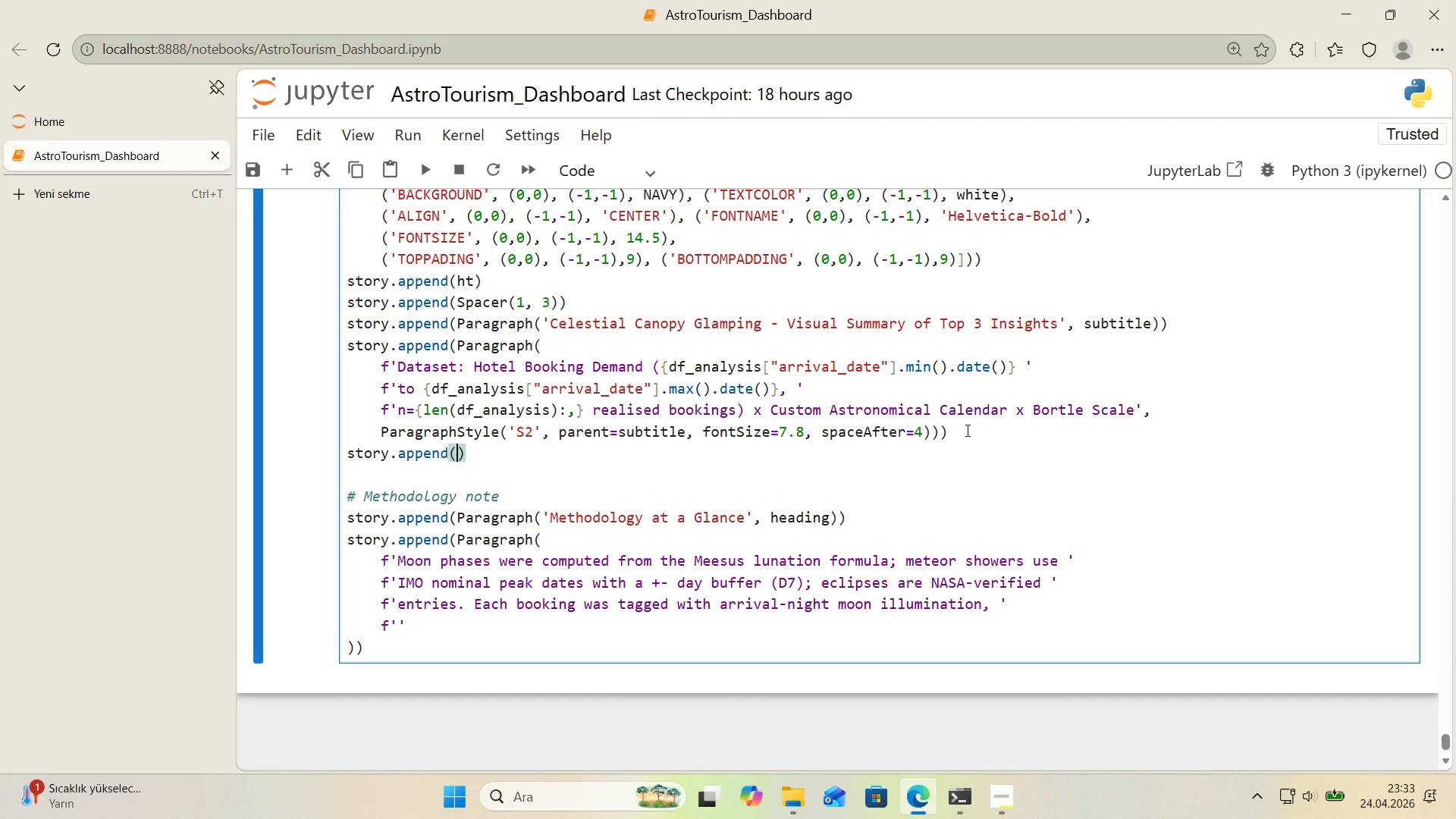 
key(ArrowLeft)
 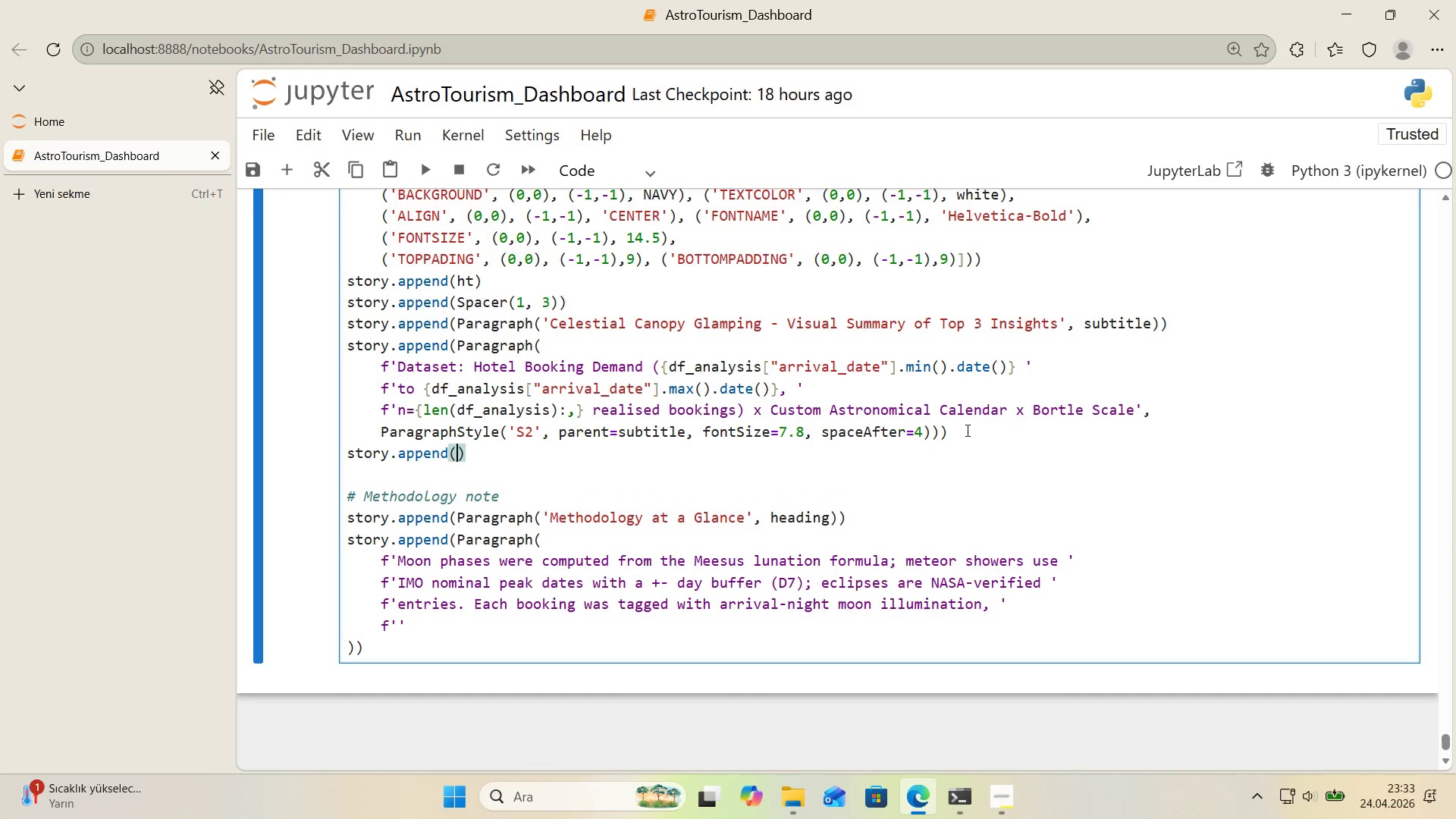 
type(HRFloable)
 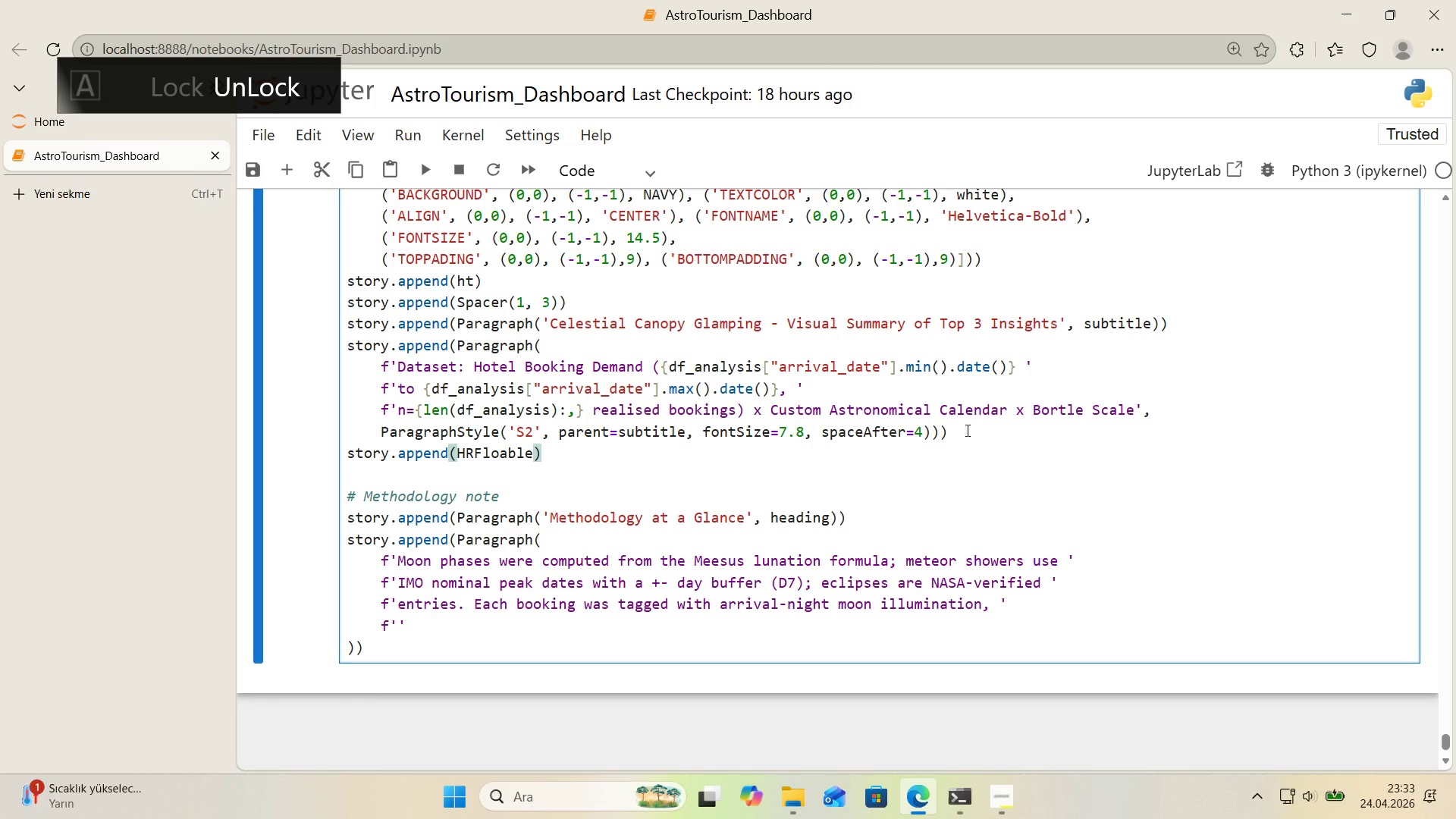 
key(ArrowLeft)
 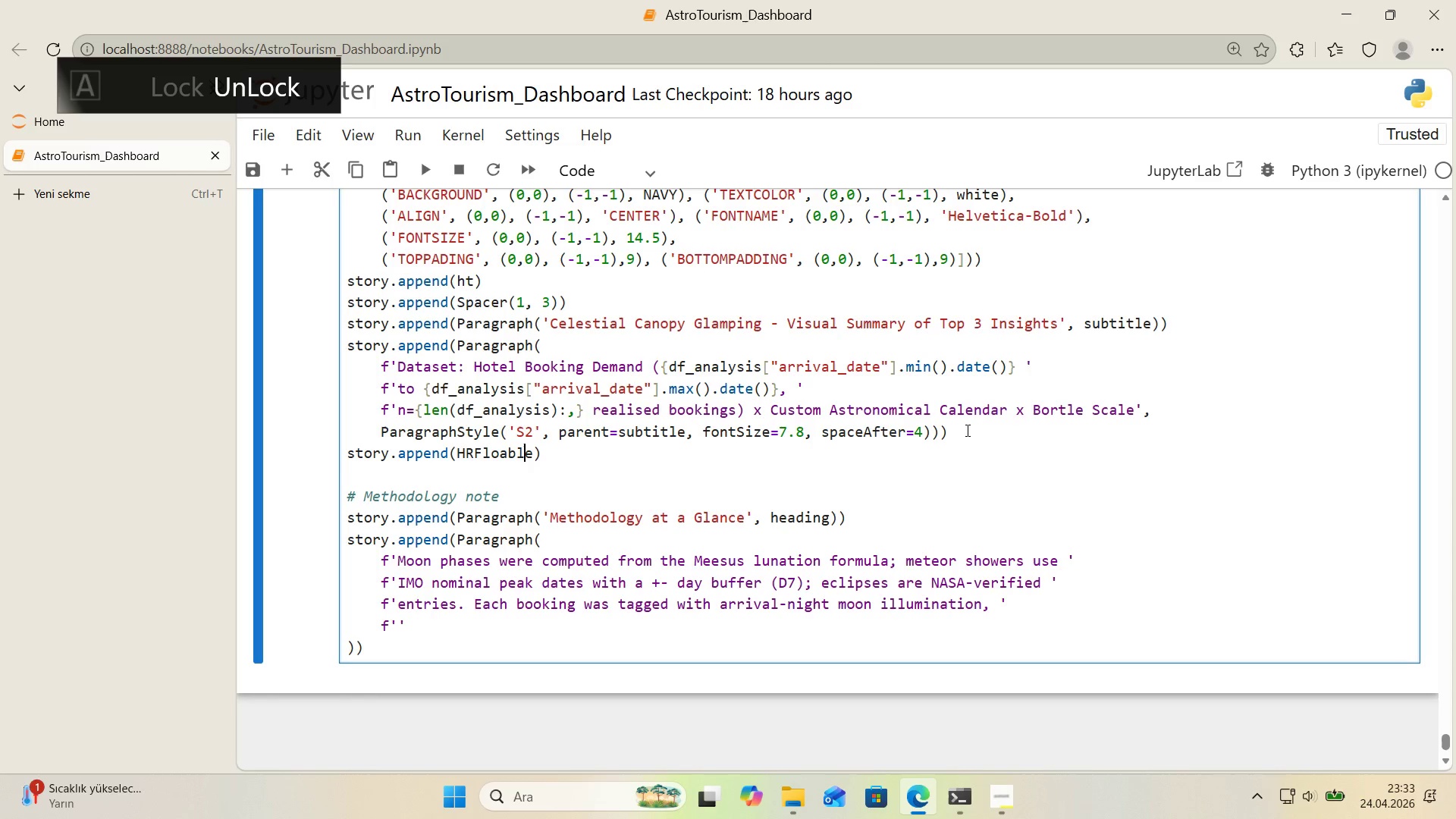 
key(ArrowLeft)
 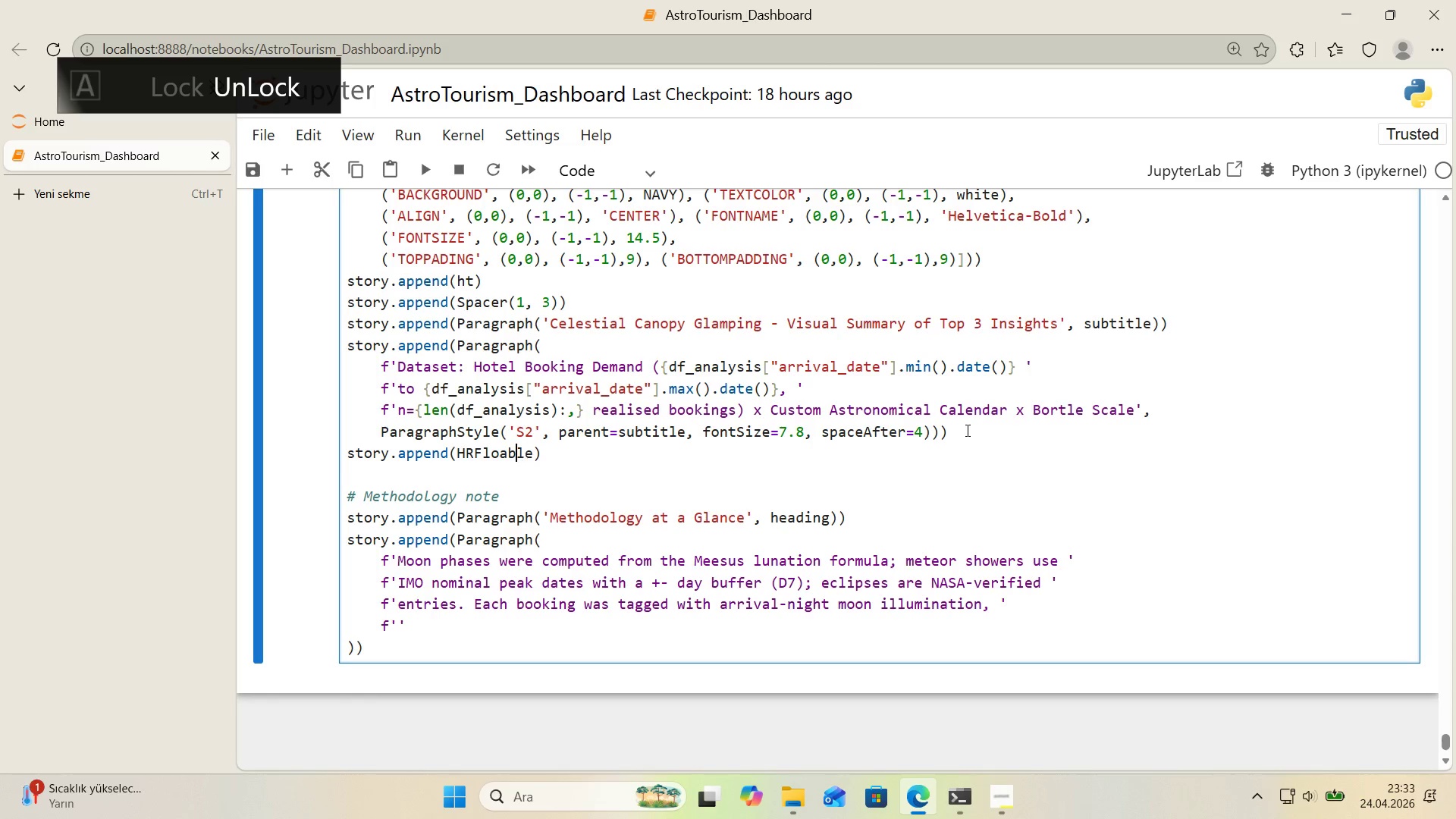 
key(ArrowLeft)
 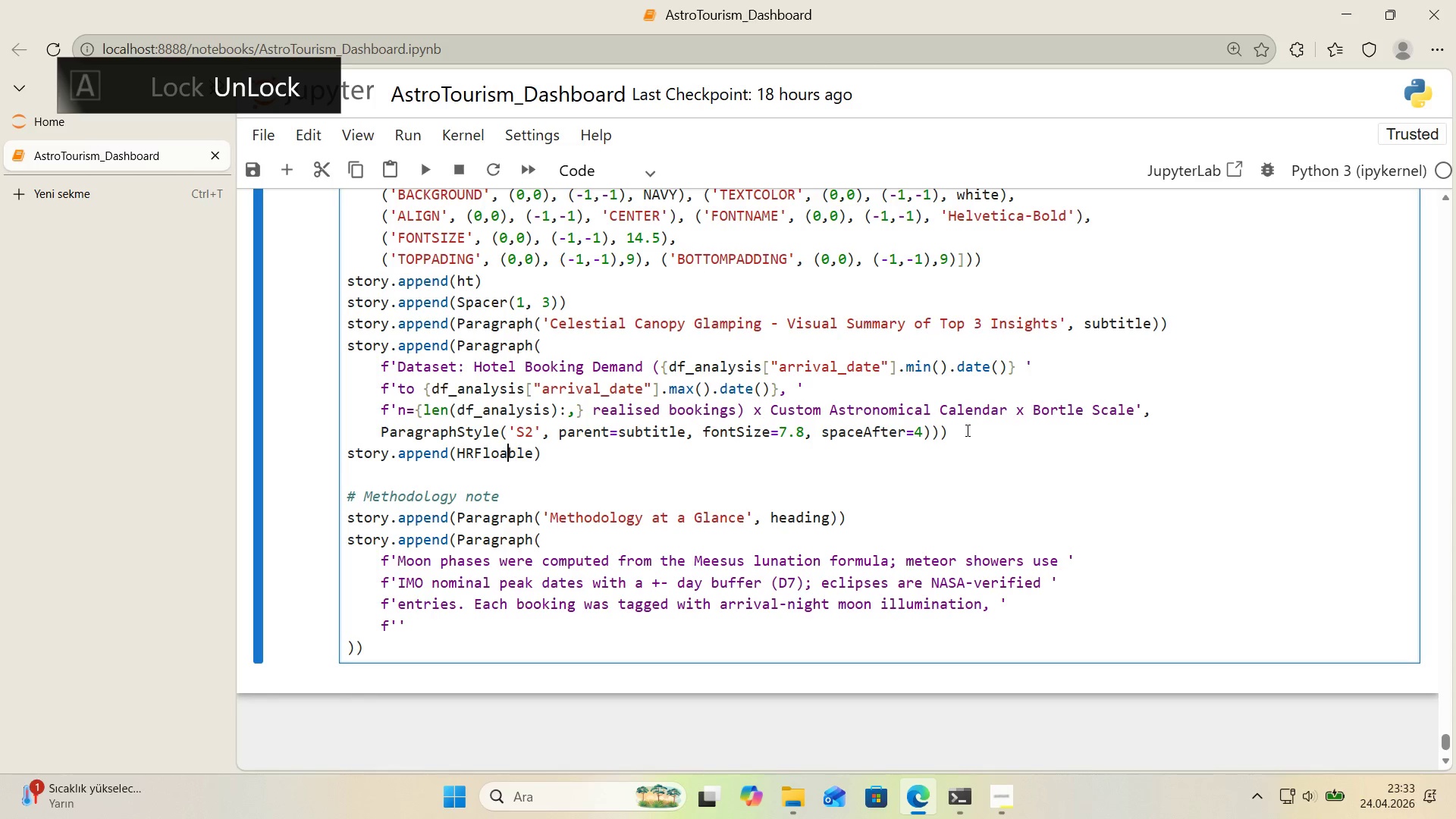 
key(ArrowLeft)
 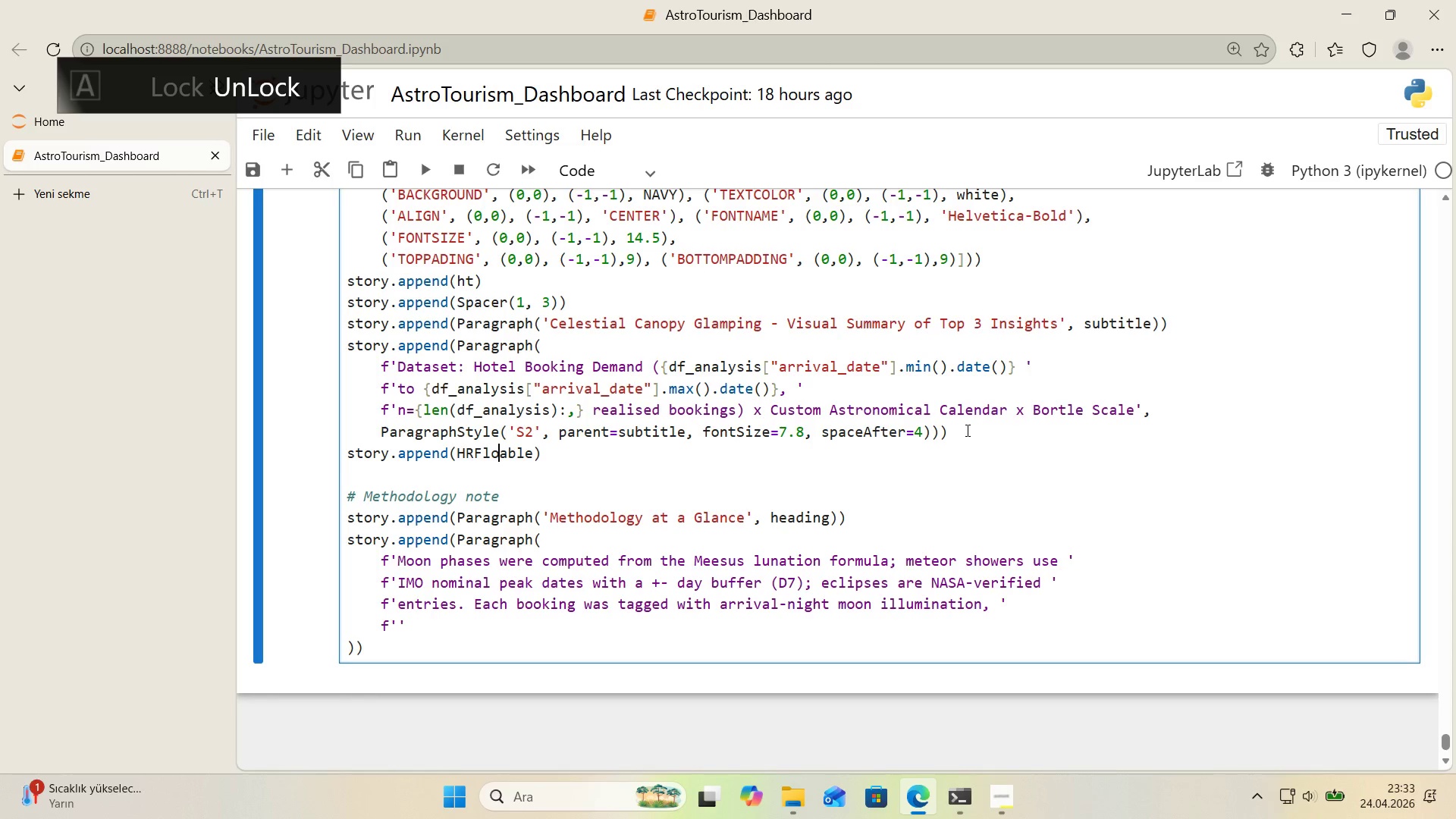 
key(ArrowLeft)
 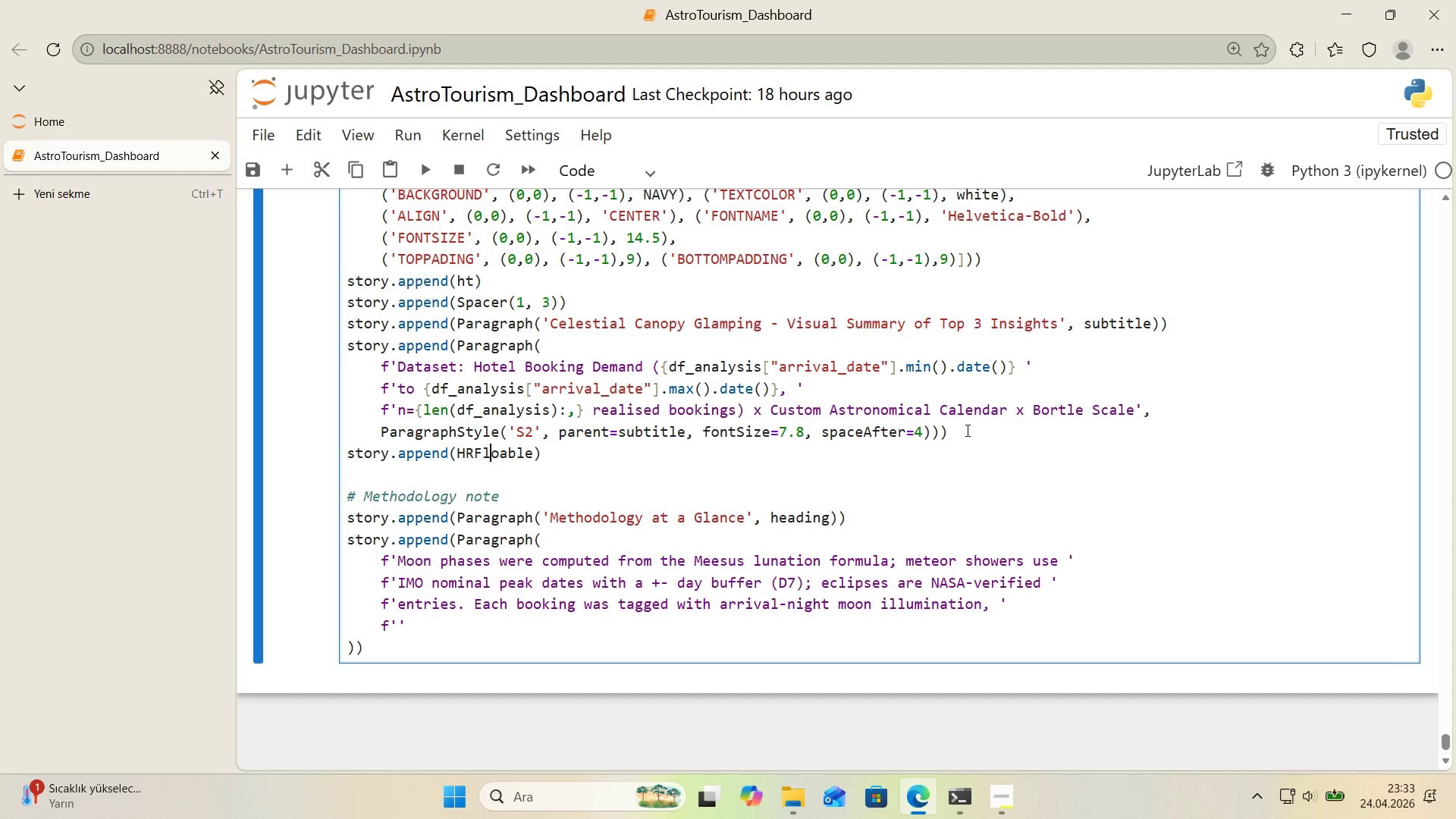 
key(ArrowRight)
 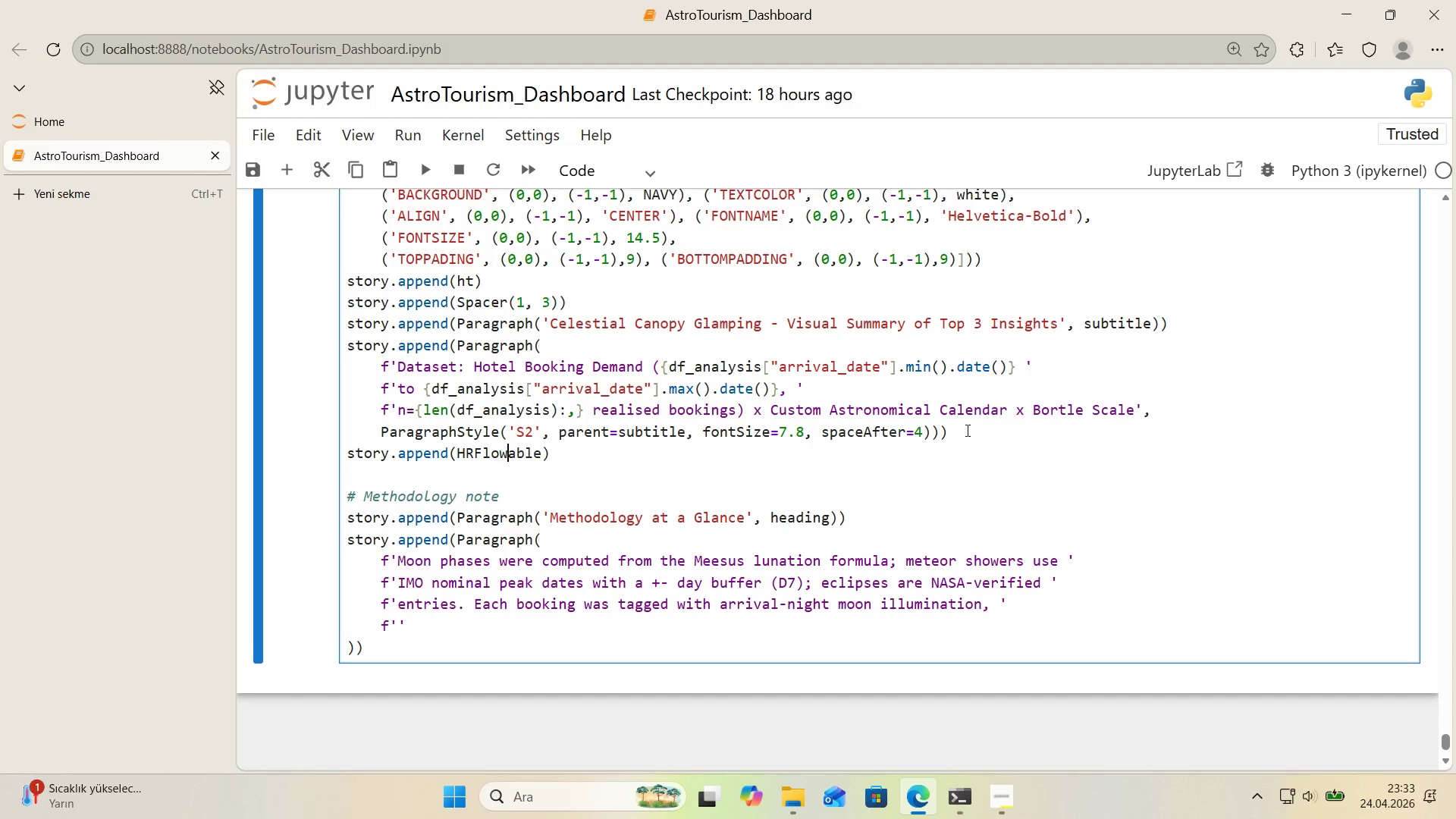 
key(W)
 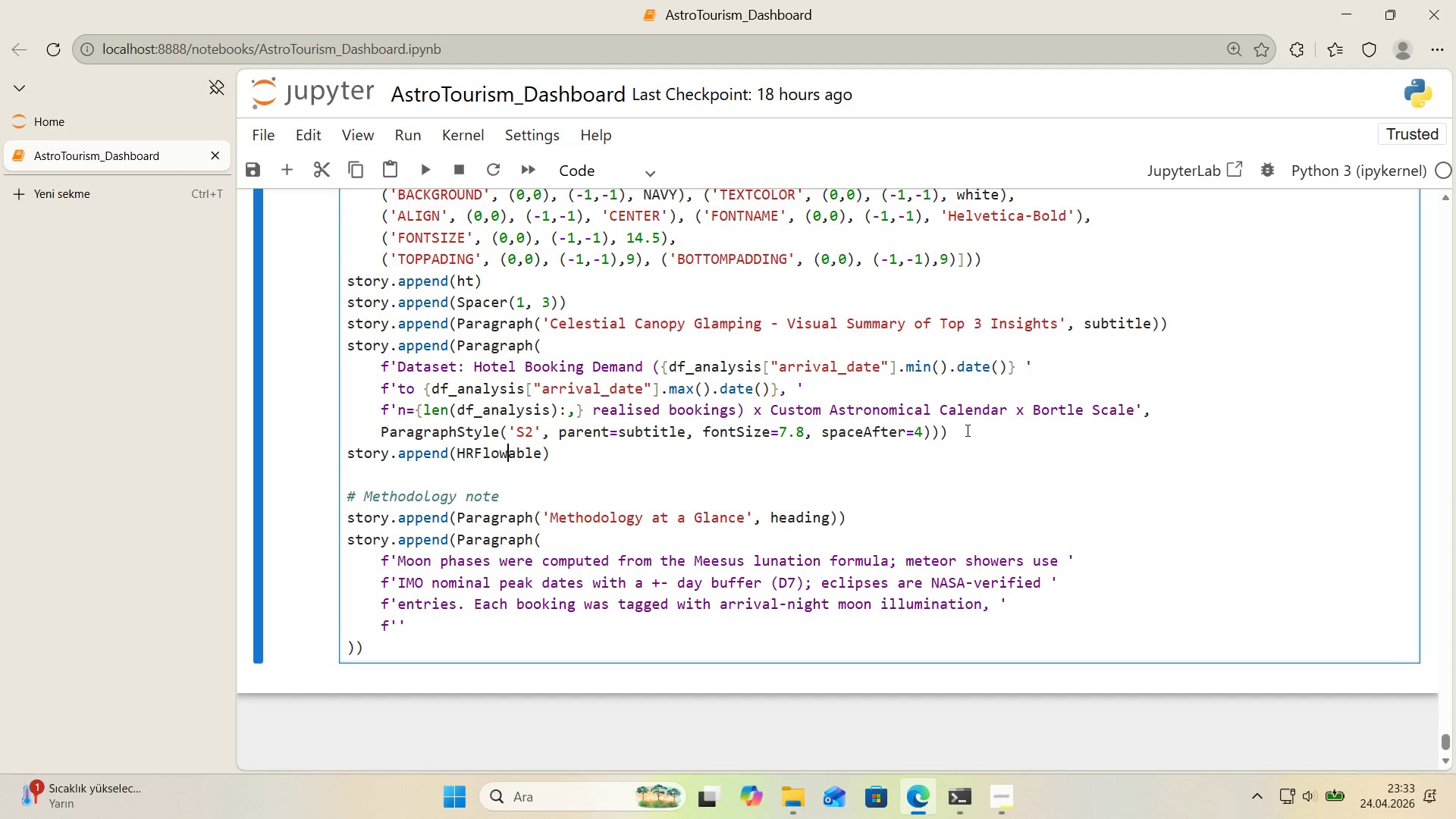 
key(ArrowRight)
 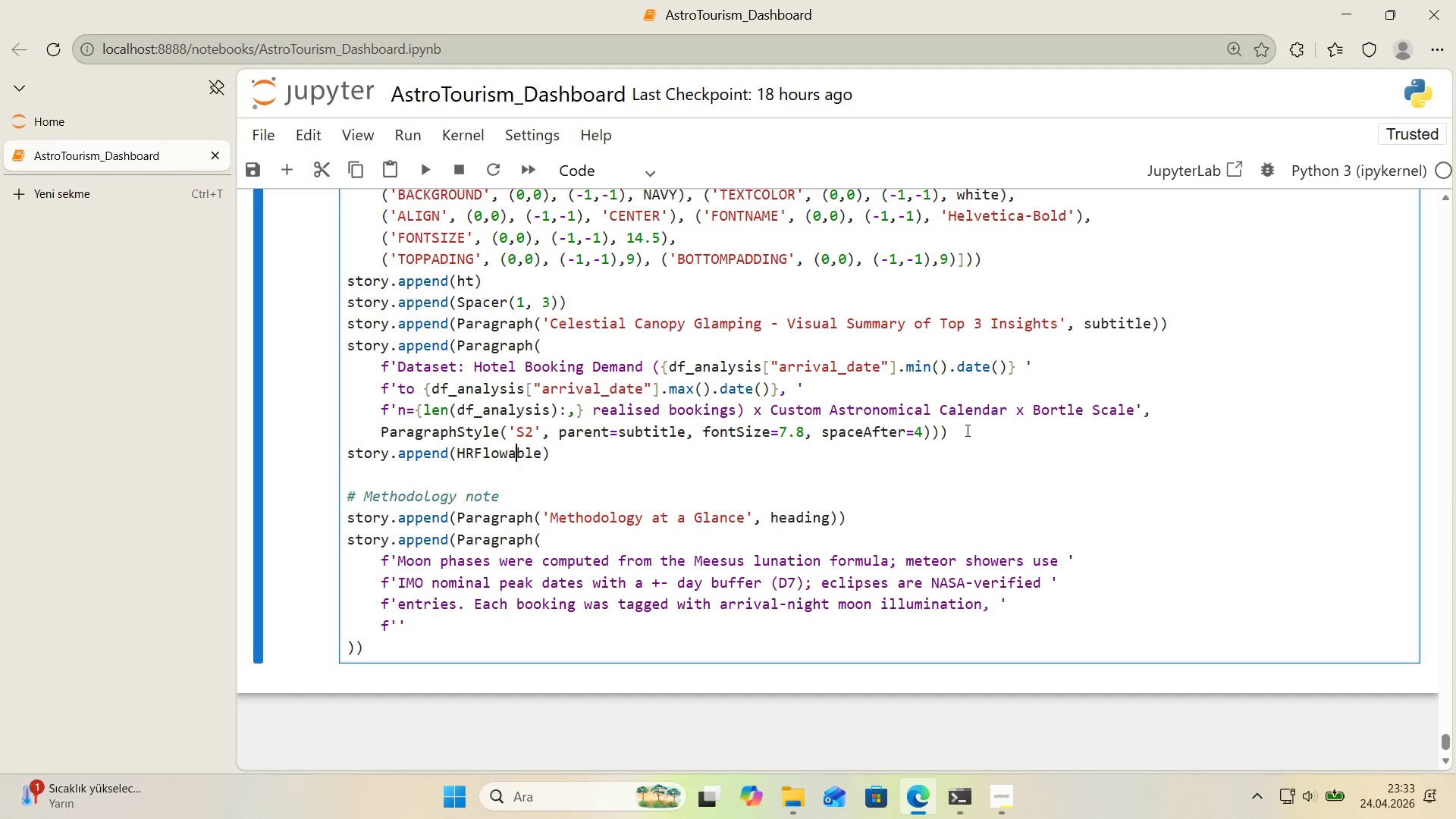 
key(ArrowRight)
 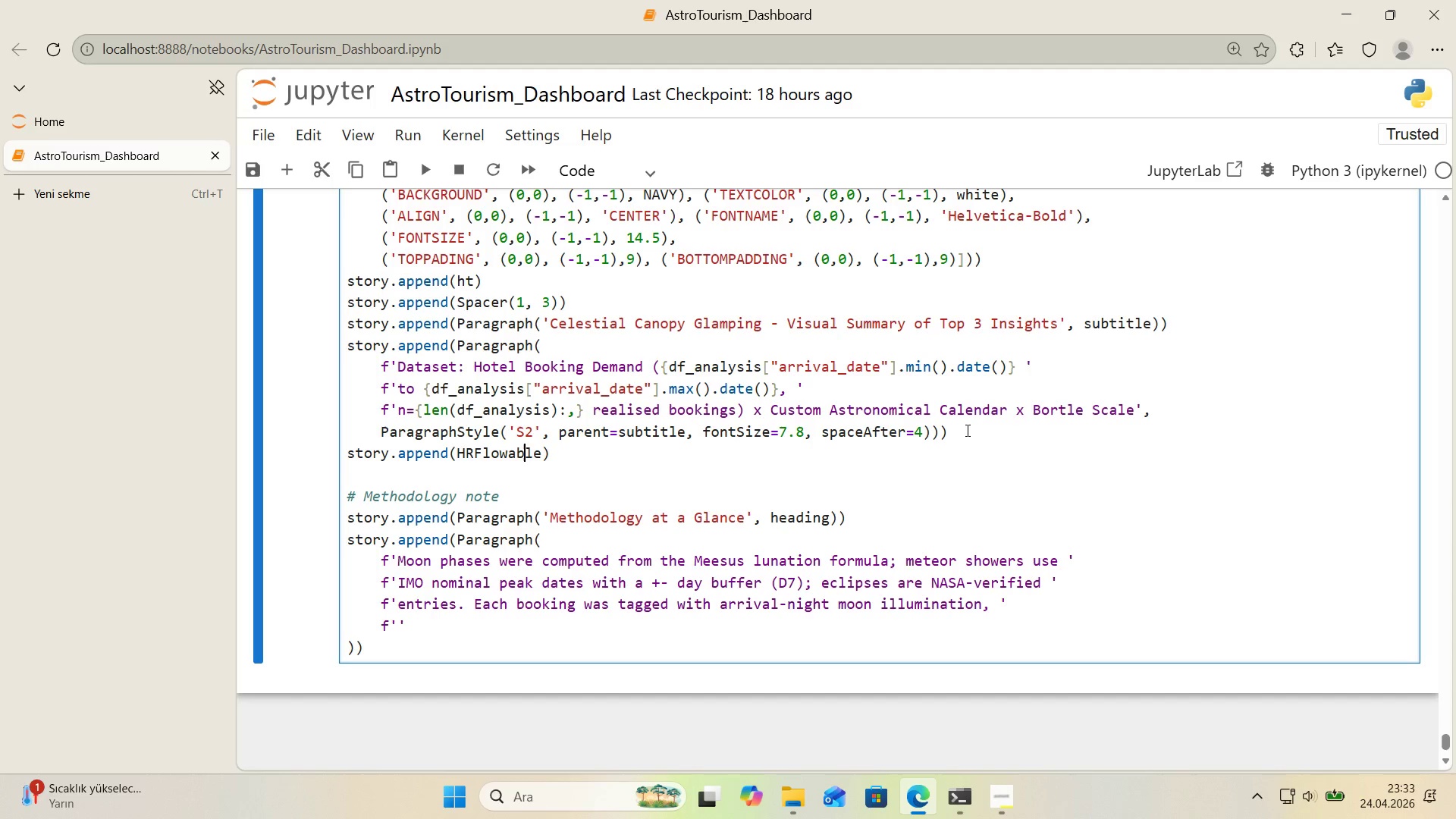 
key(ArrowRight)
 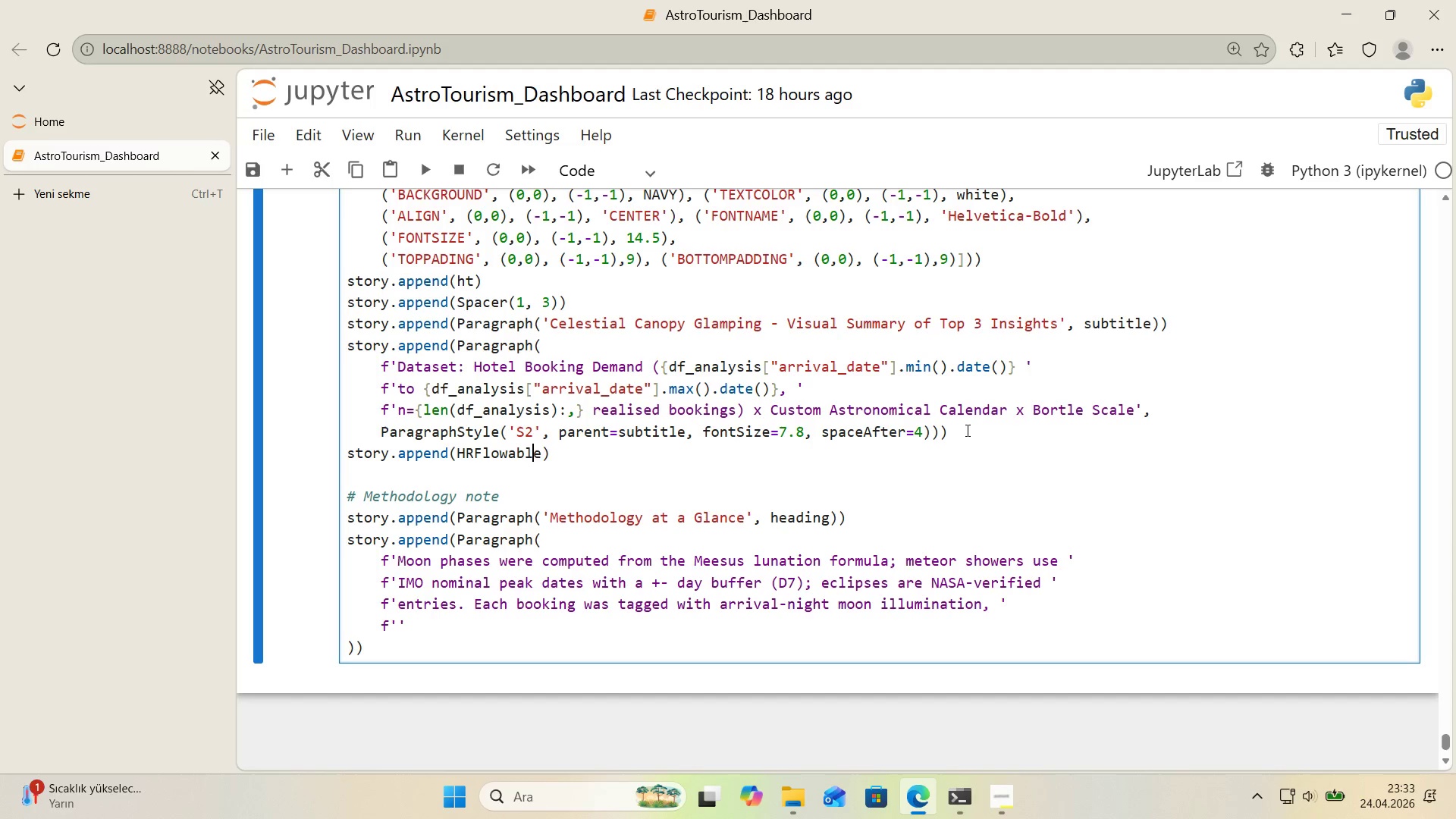 
key(ArrowRight)
 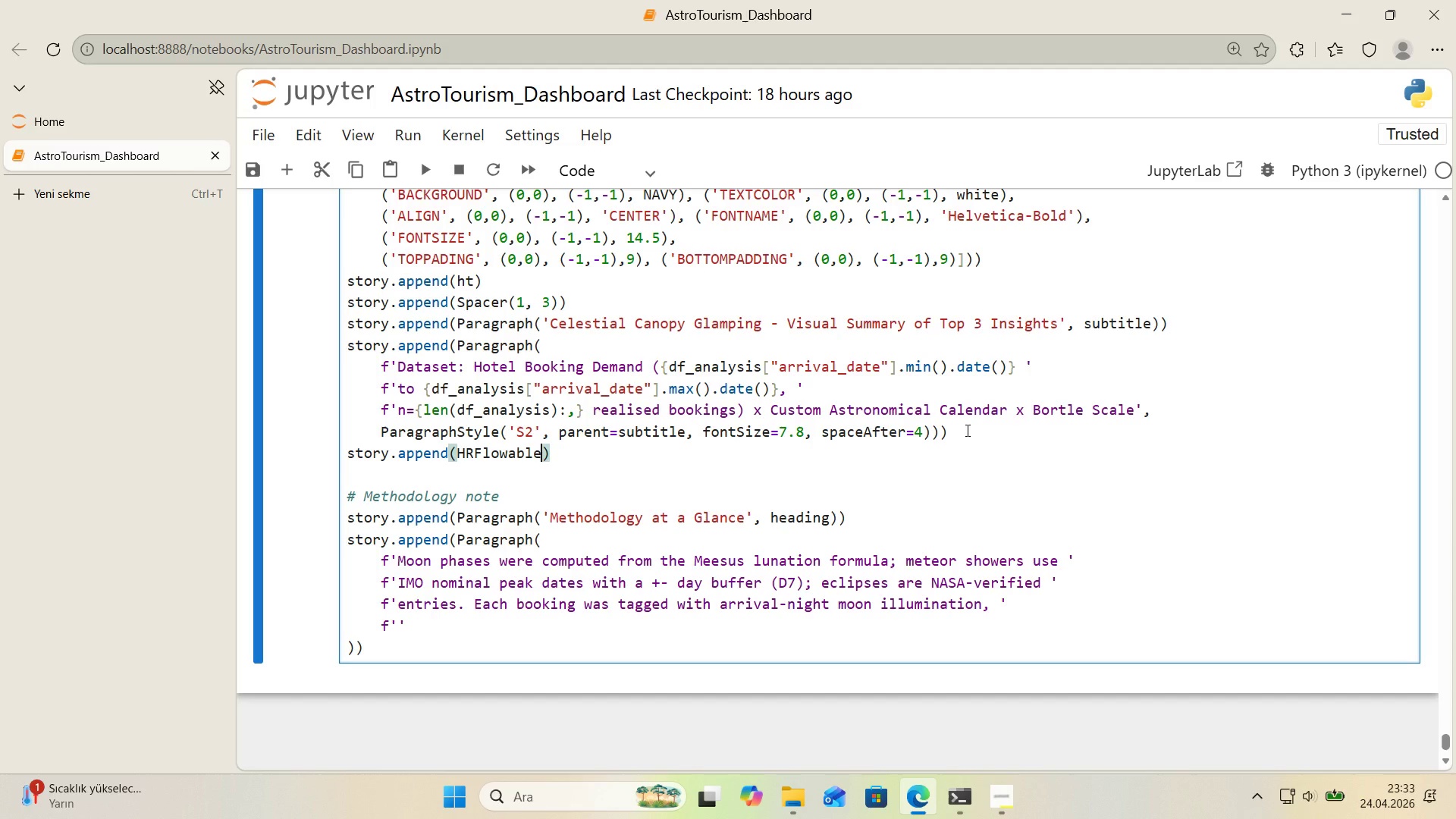 
type(*()
 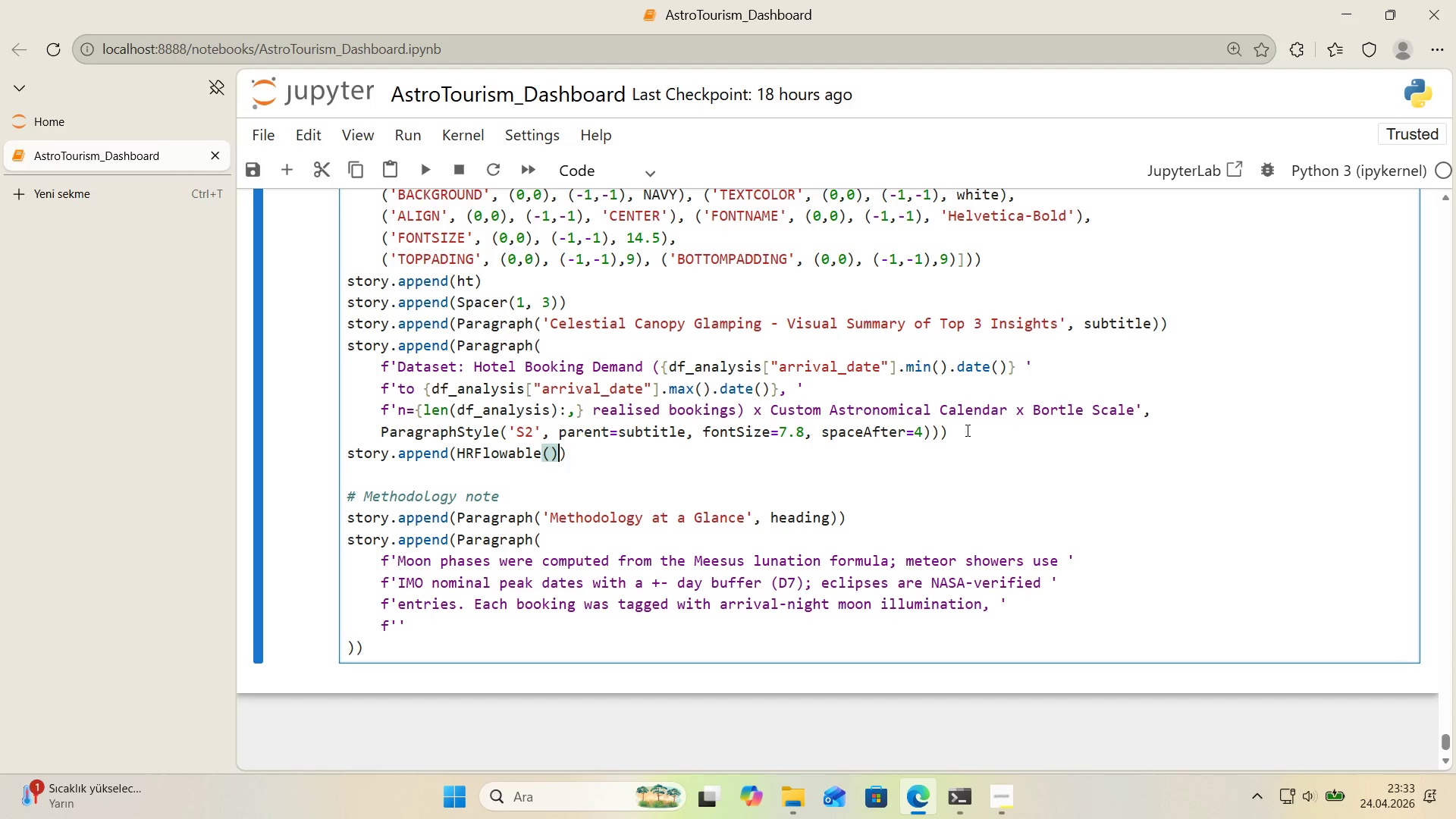 
key(ArrowLeft)
 